 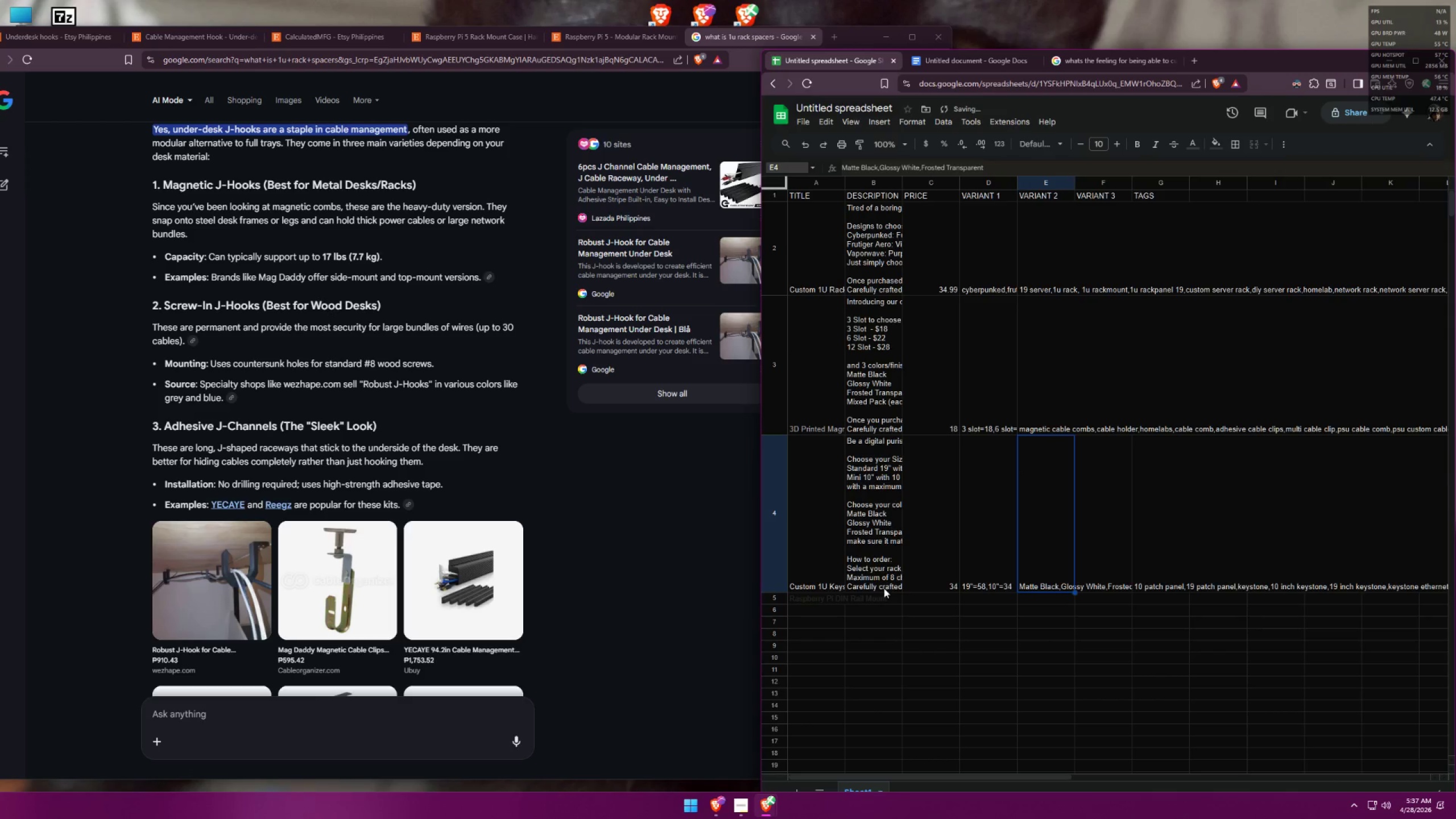 
left_click([803, 607])
 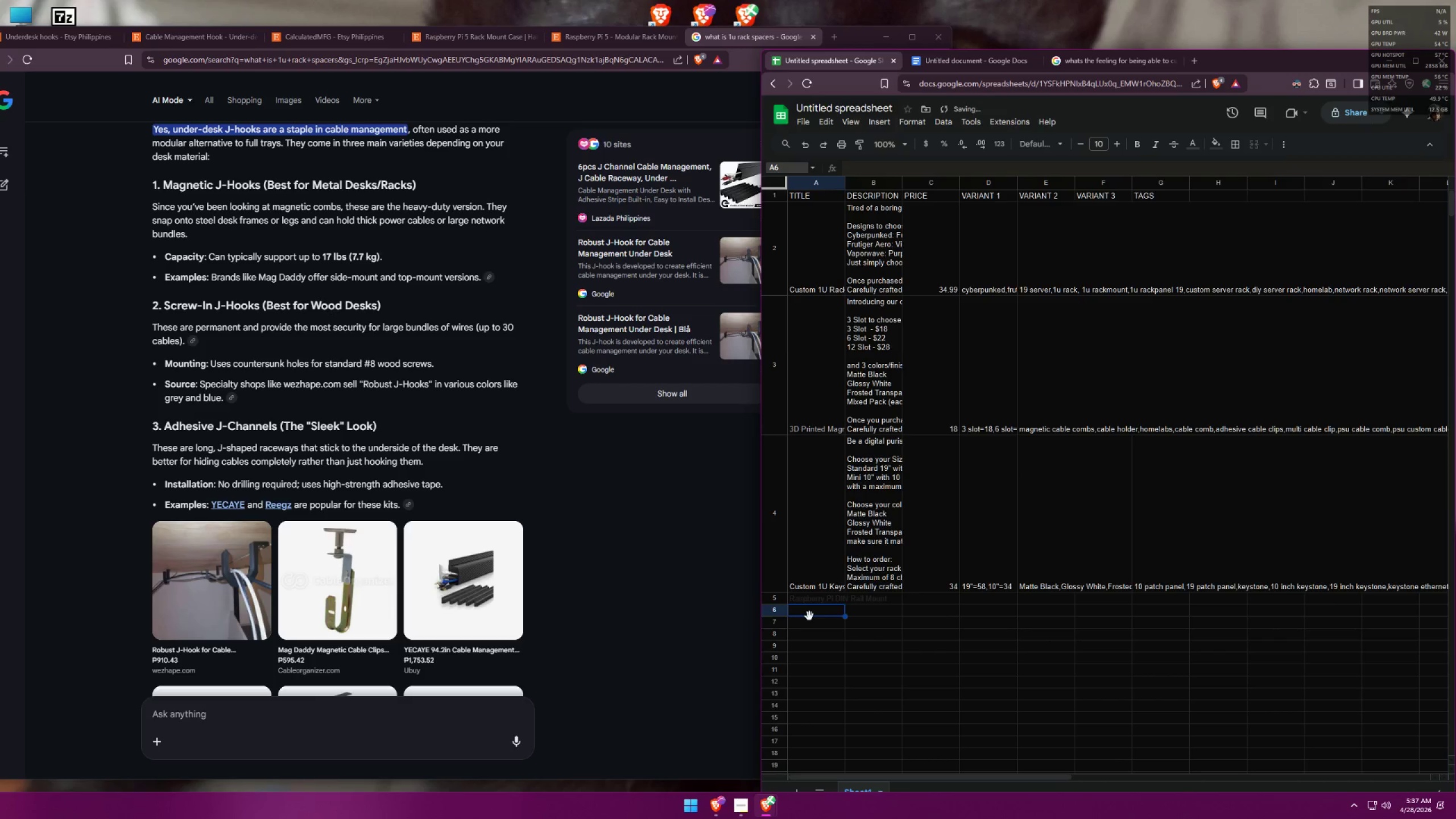 
double_click([810, 615])
 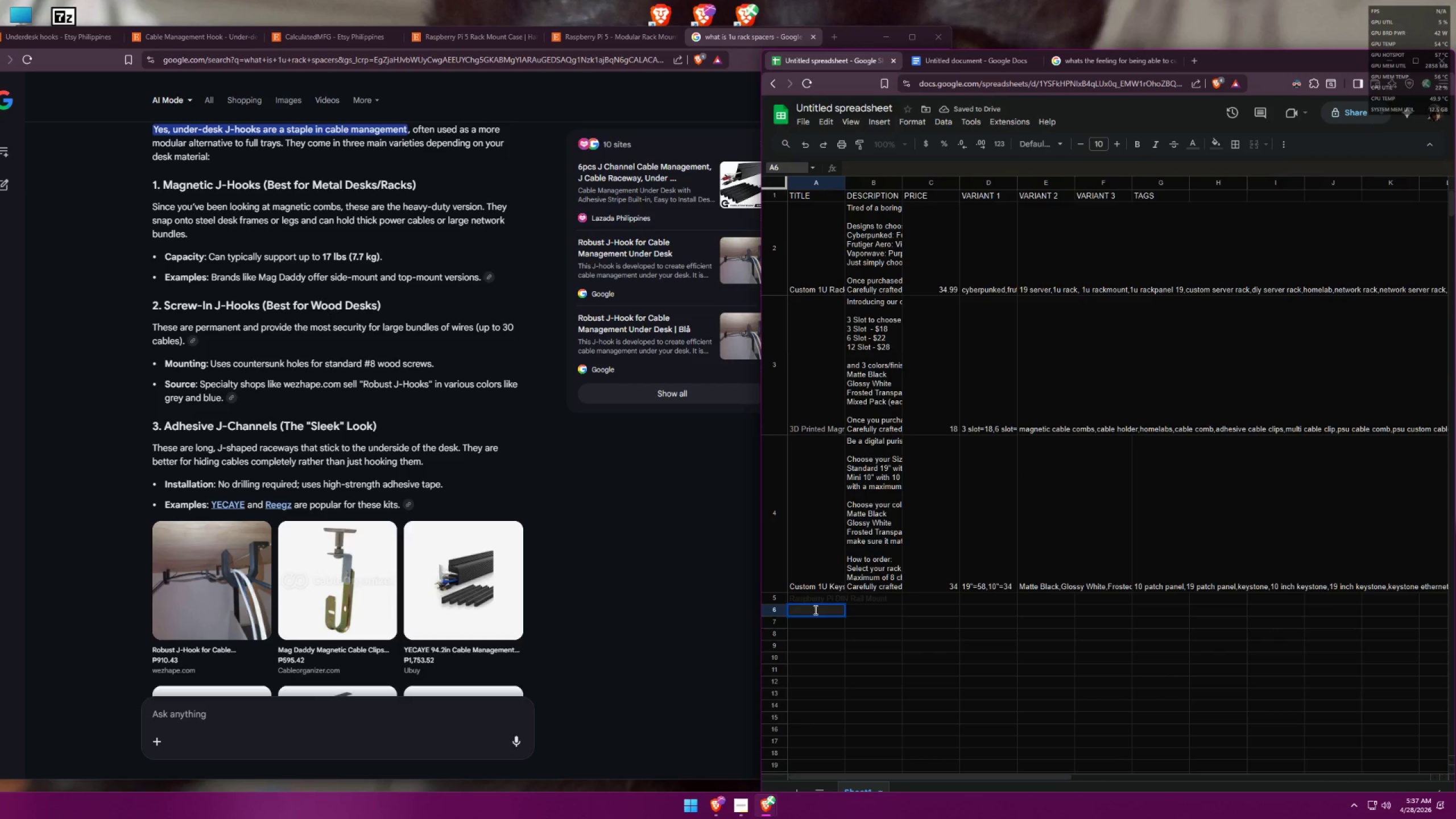 
triple_click([814, 610])
 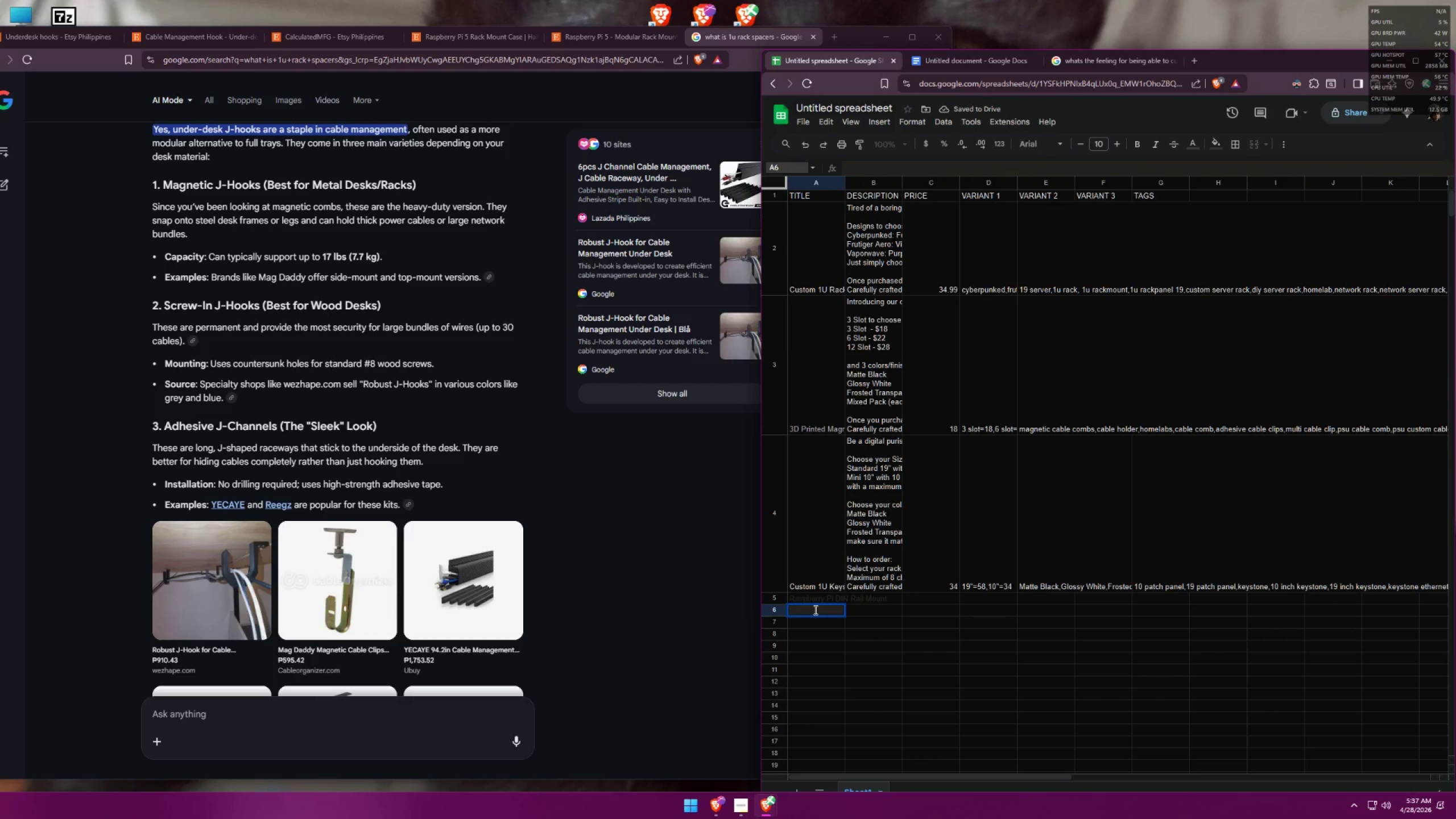 
triple_click([814, 610])
 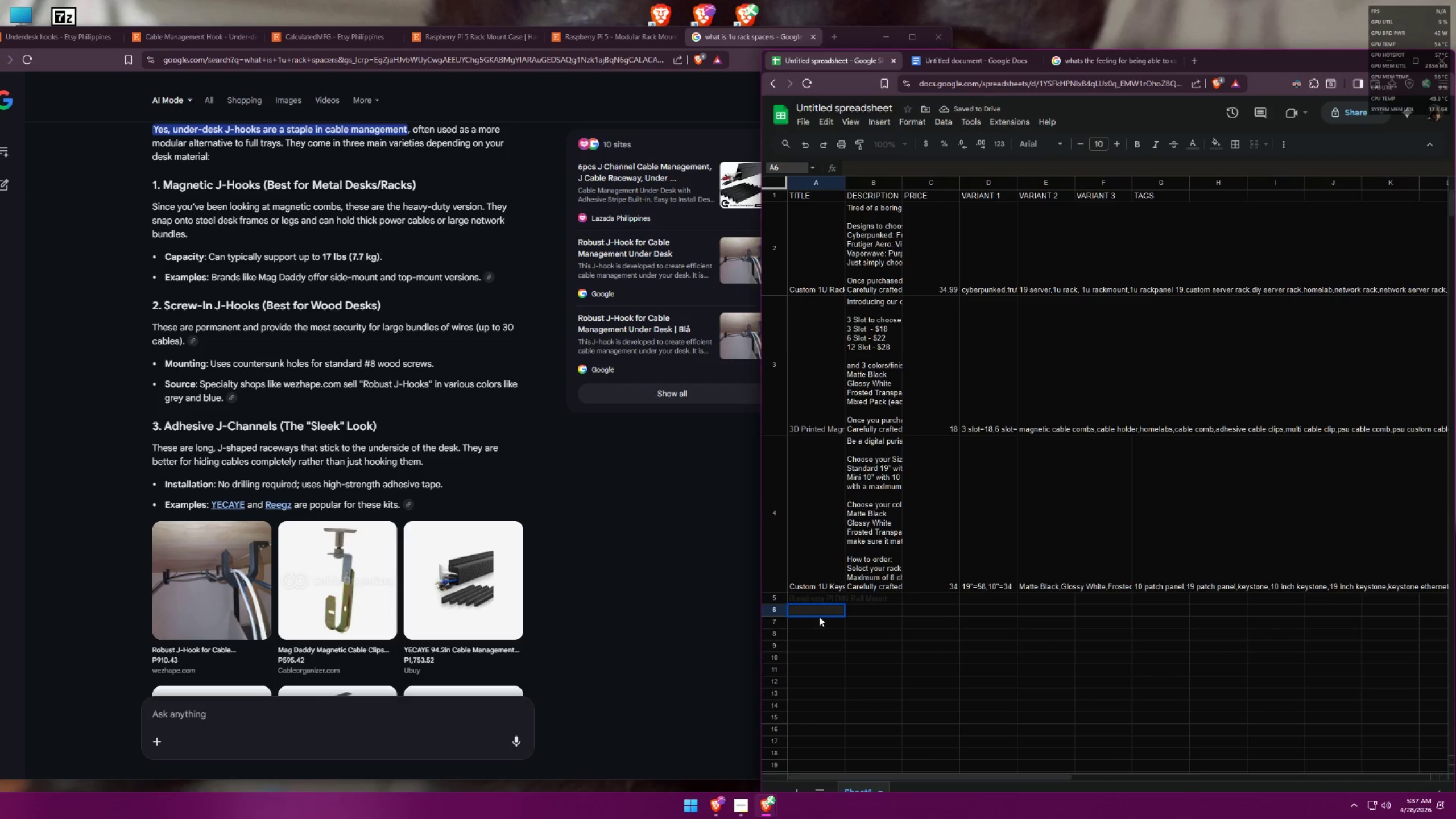 
type(Under)
 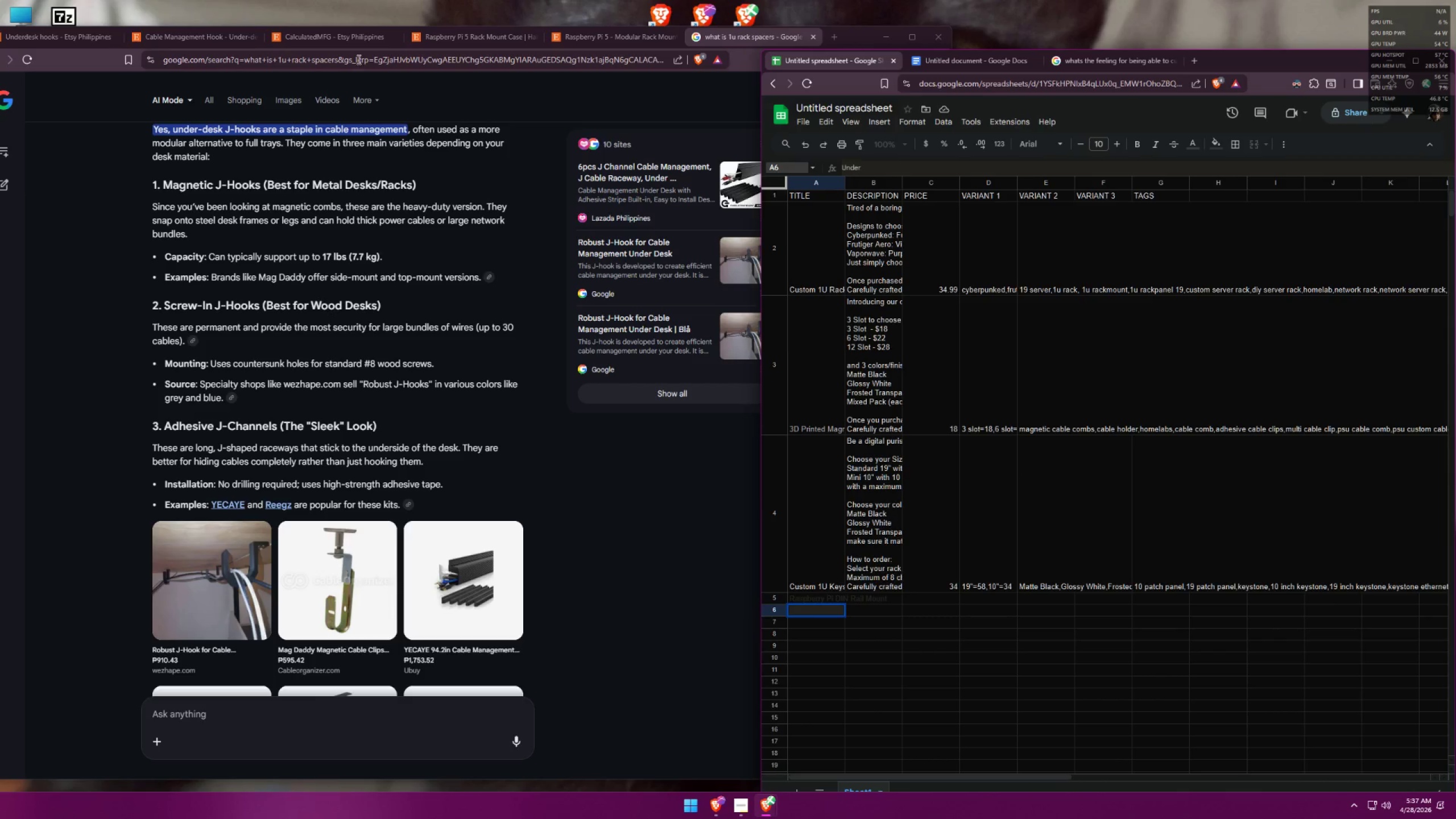 
left_click([222, 34])
 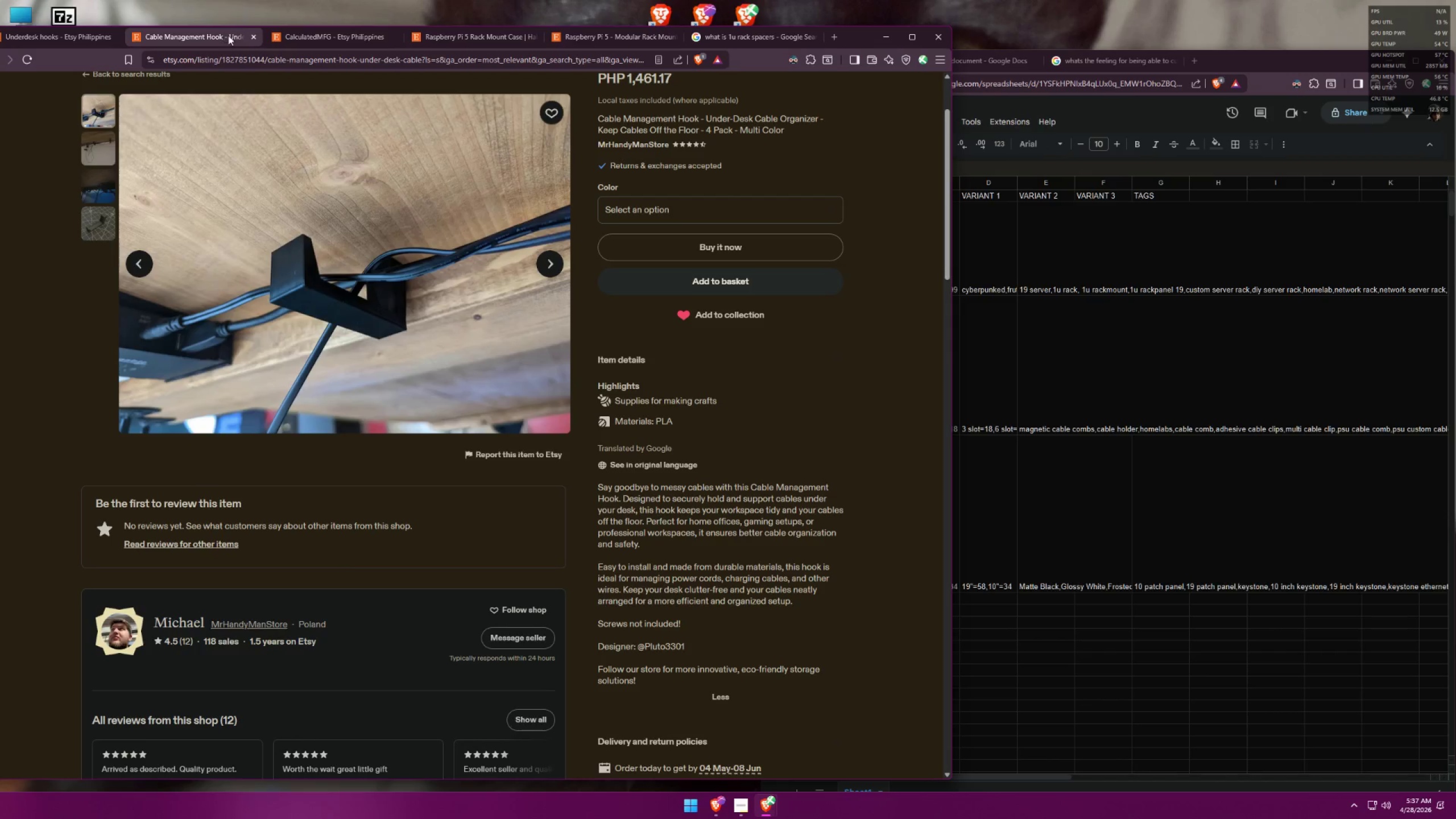 
scroll: coordinate [472, 205], scroll_direction: up, amount: 4.0
 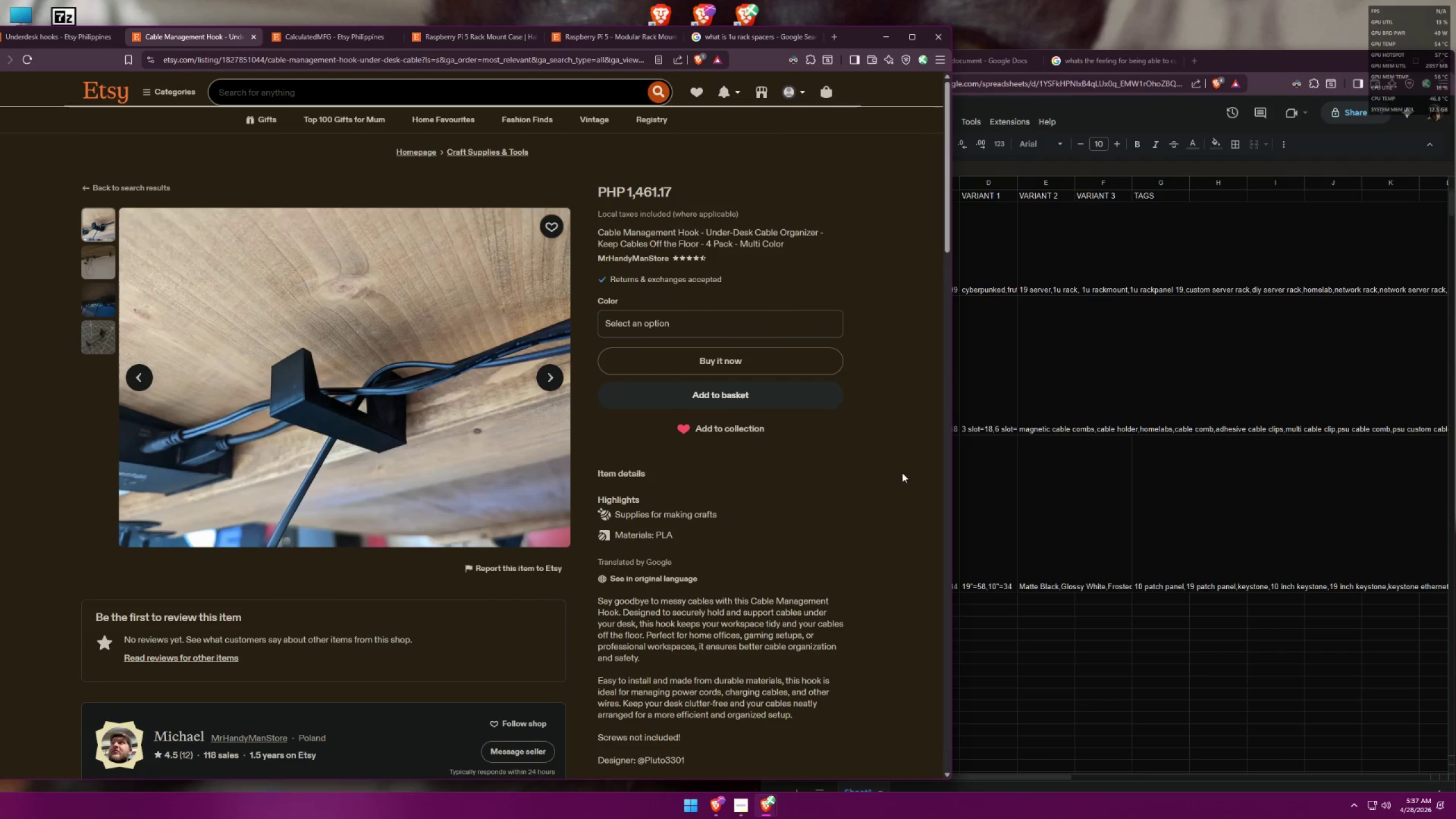 
left_click([1042, 514])
 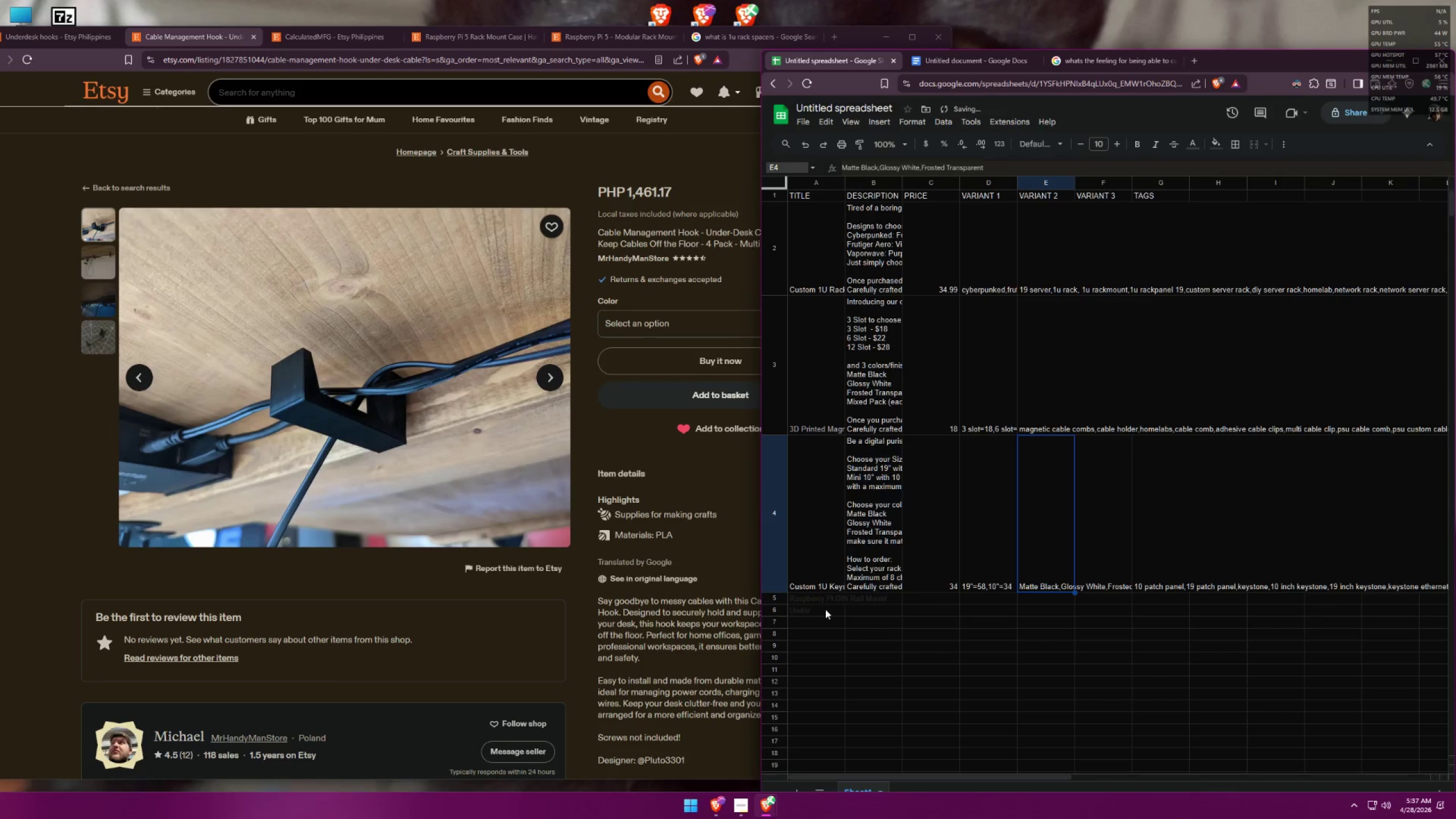 
double_click([808, 609])
 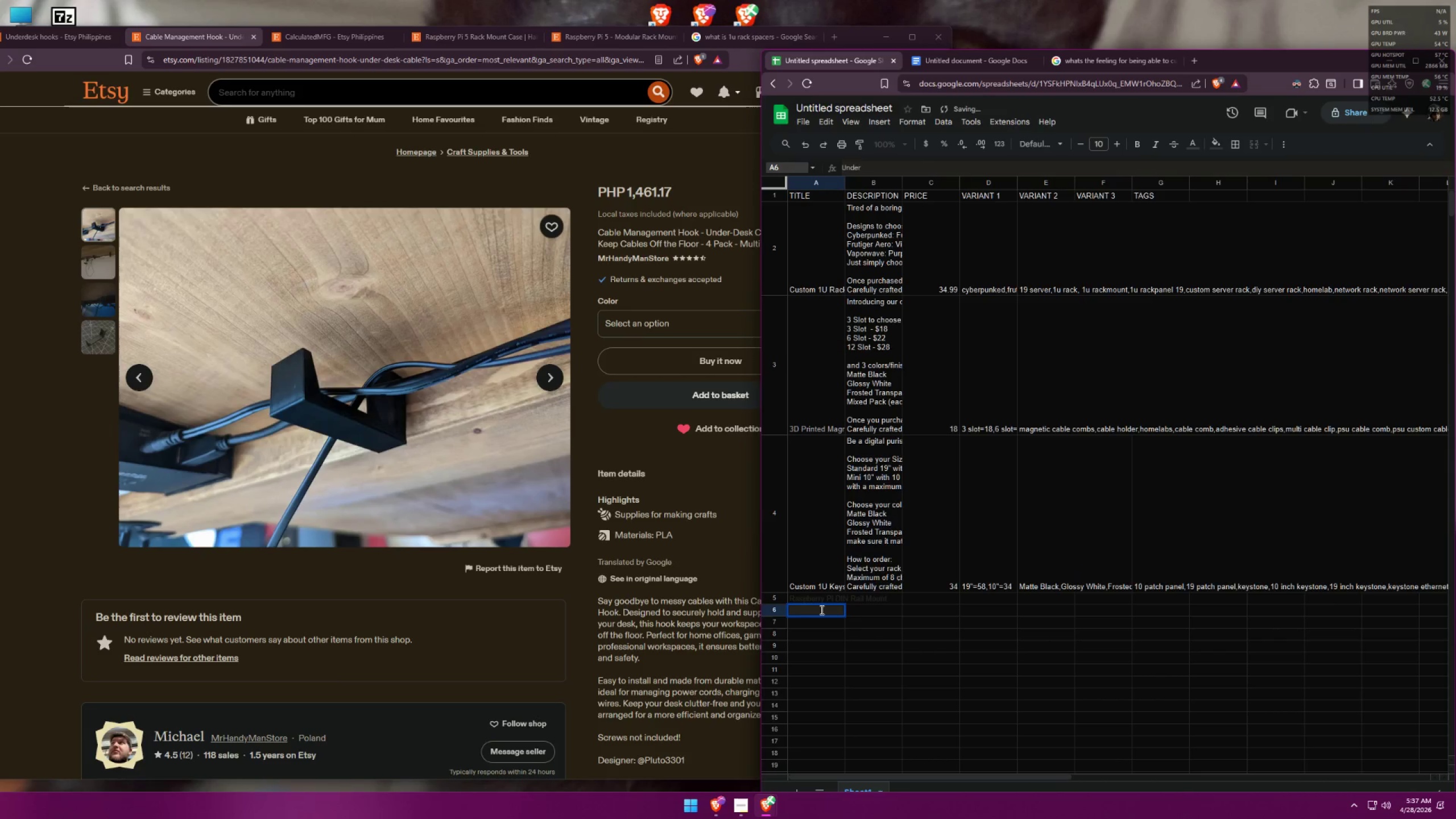 
double_click([821, 610])
 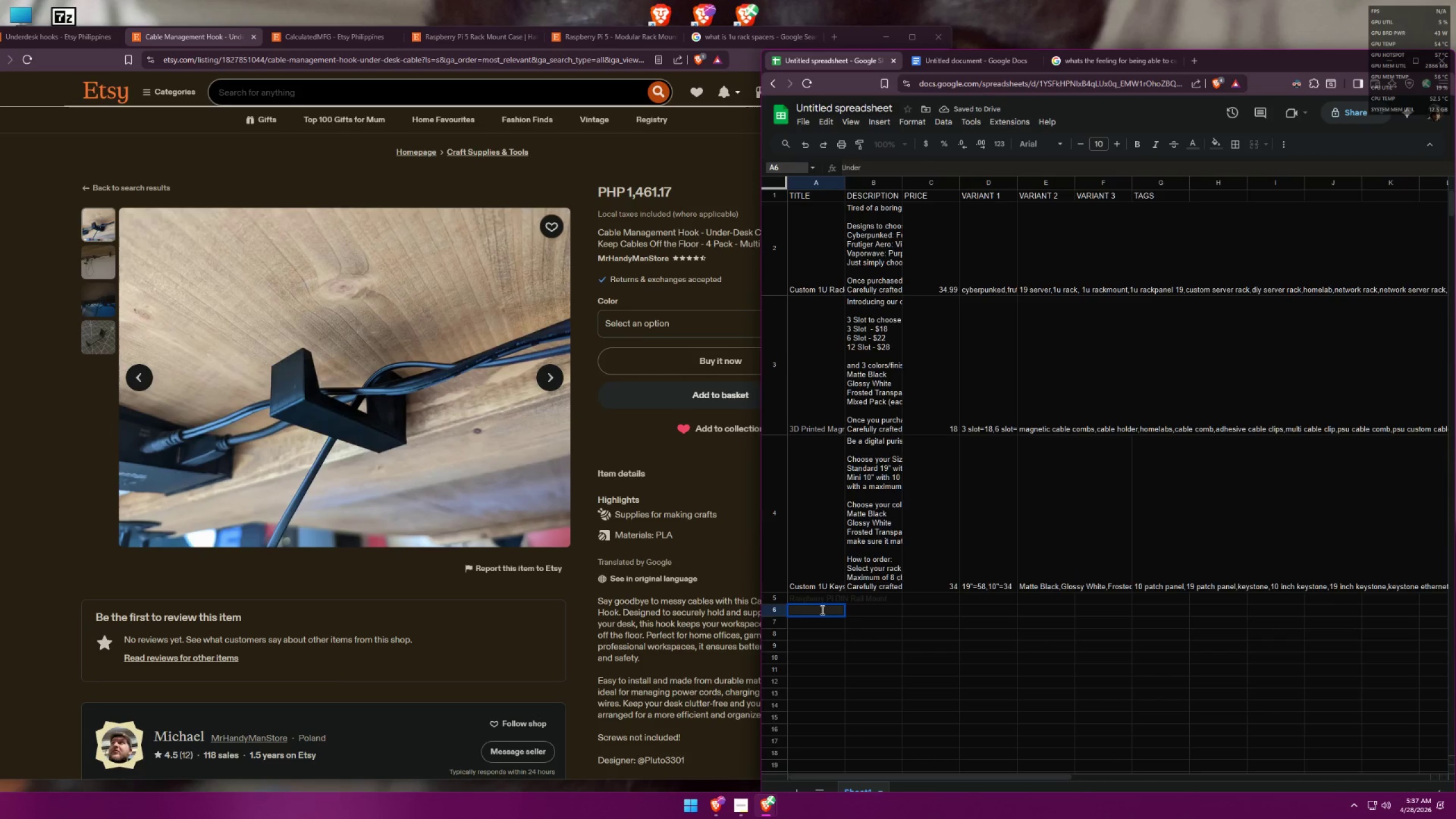 
triple_click([821, 610])
 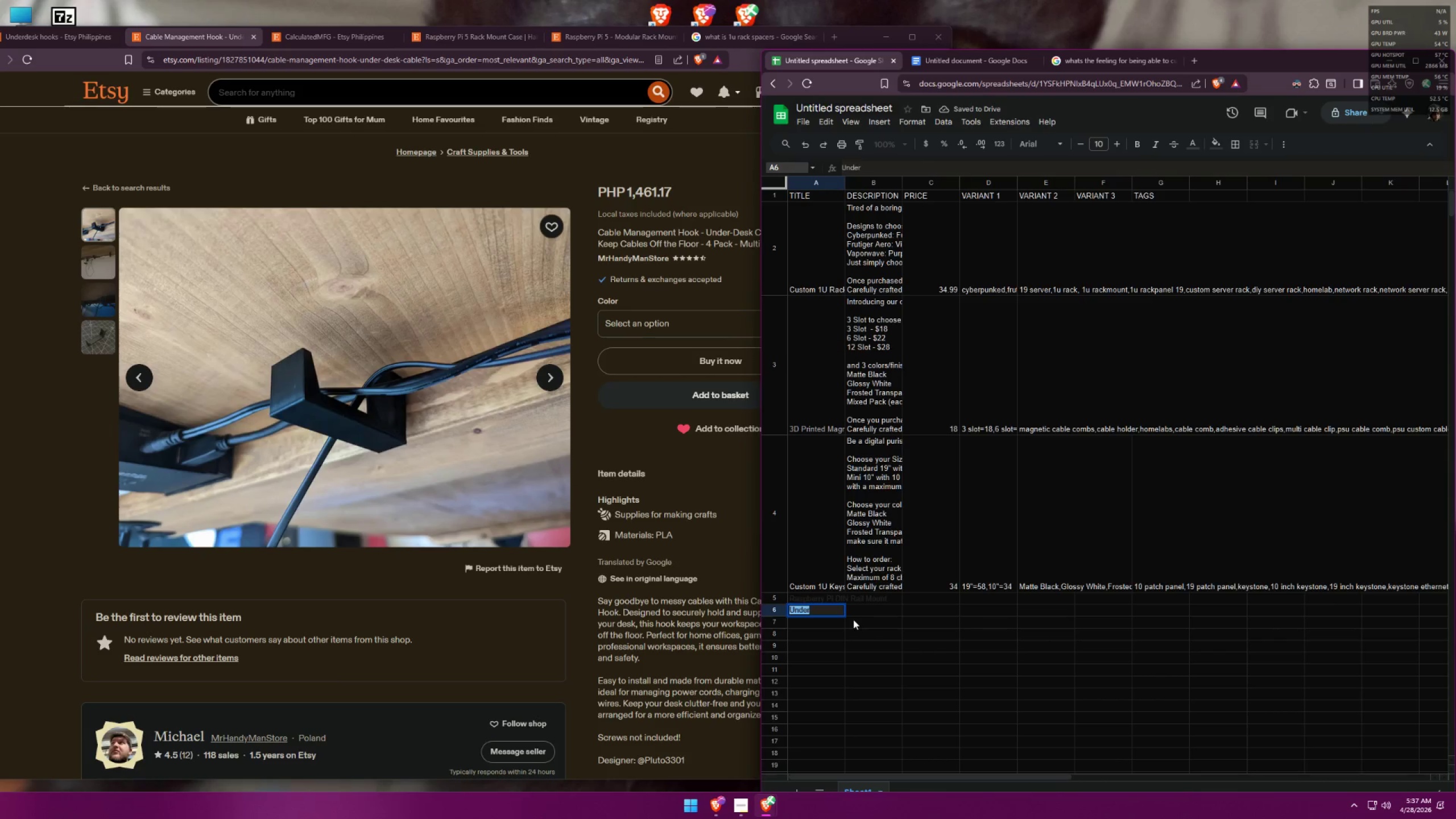 
type(Under )
key(Backspace)
type(-desk )
 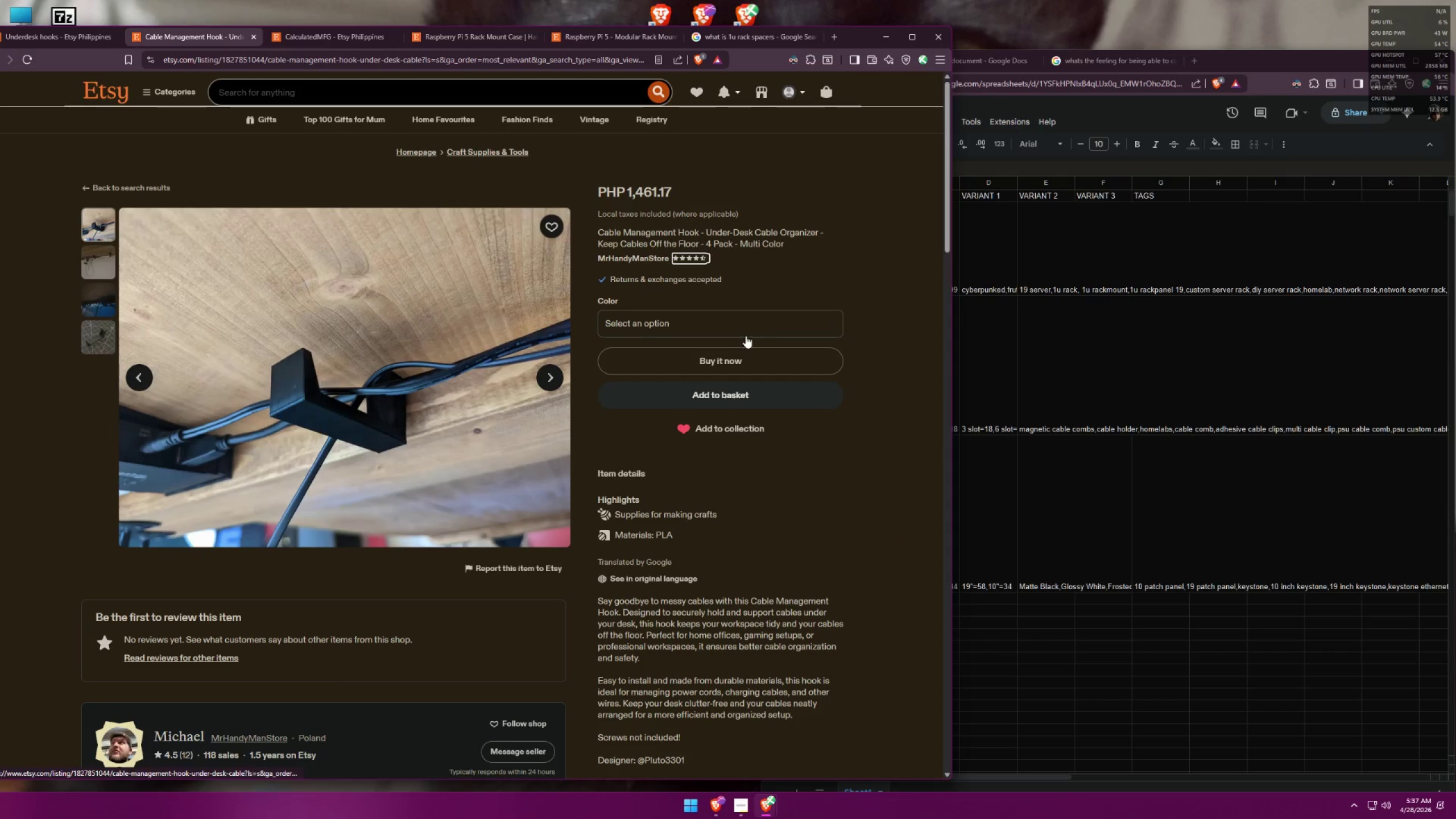 
left_click([1044, 675])
 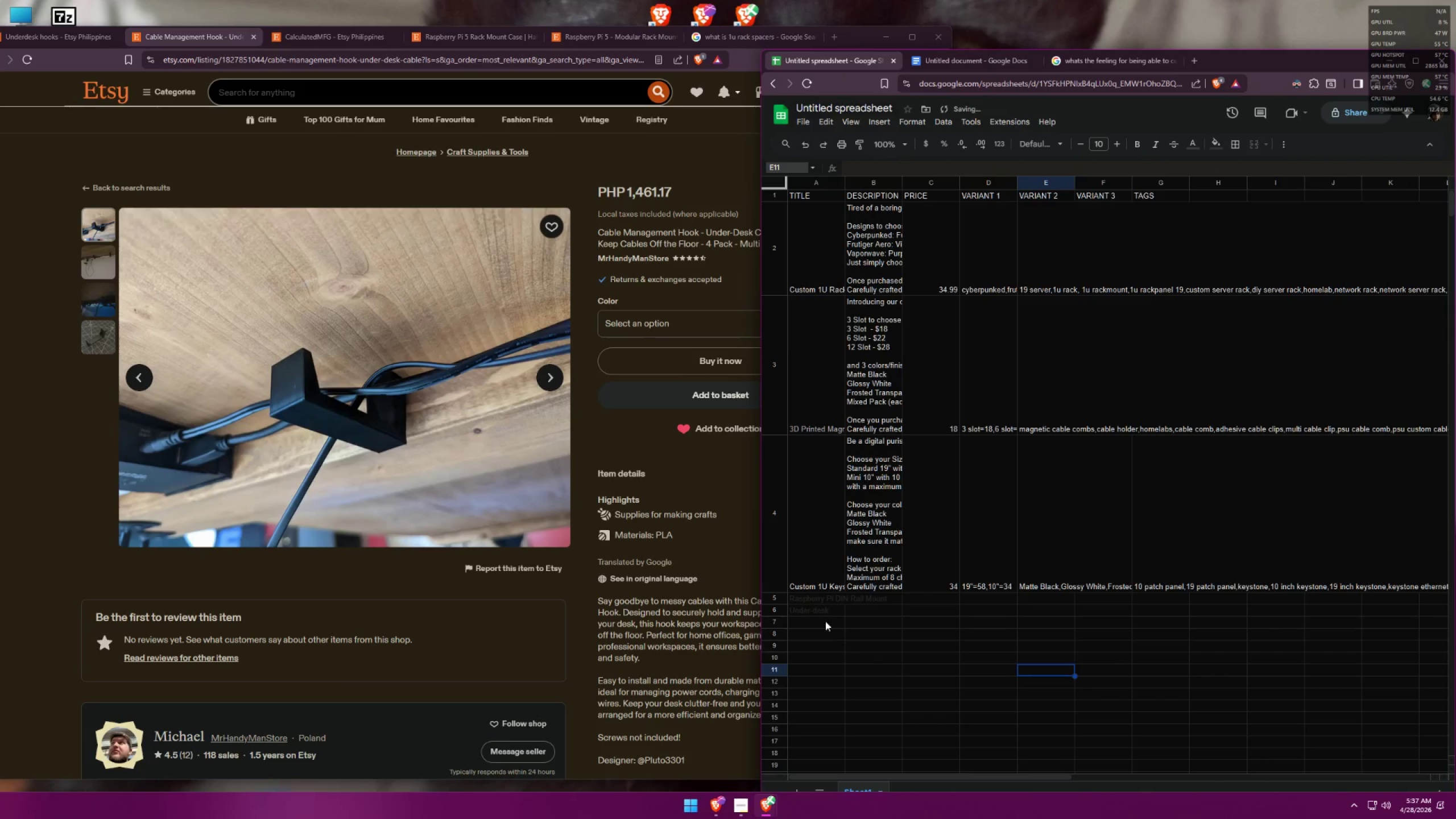 
left_click([821, 613])
 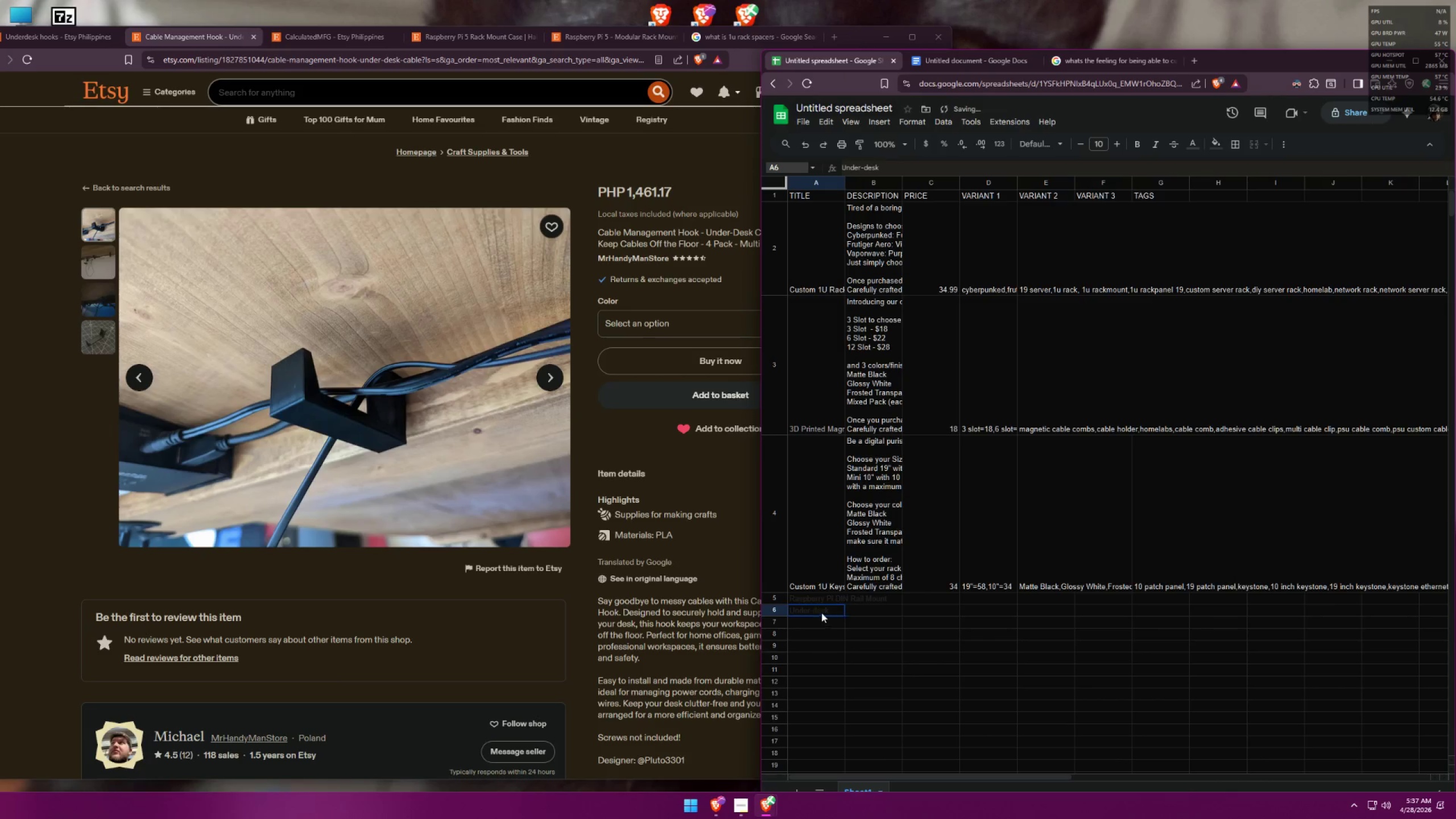 
triple_click([821, 613])
 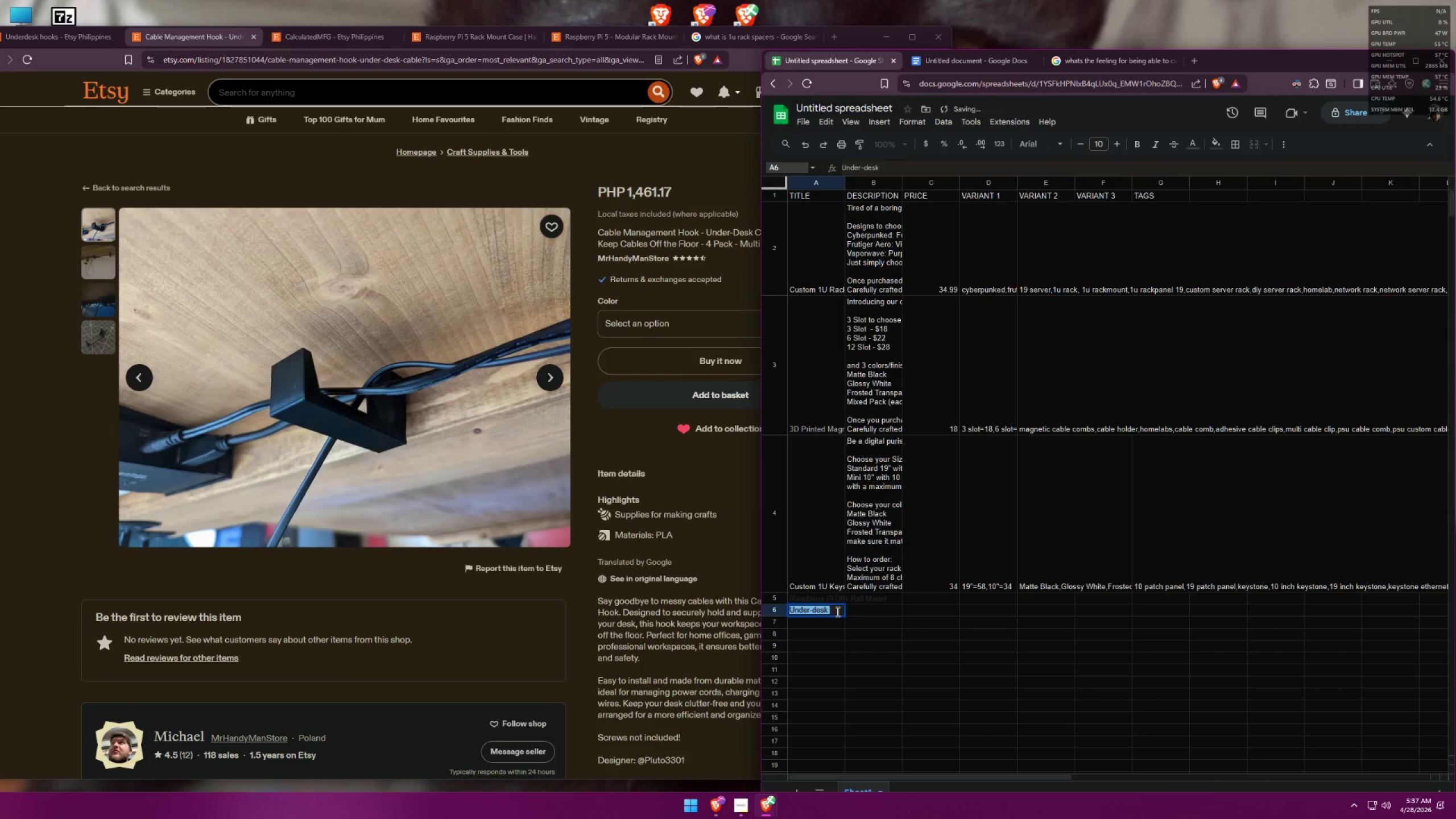 
triple_click([822, 611])
 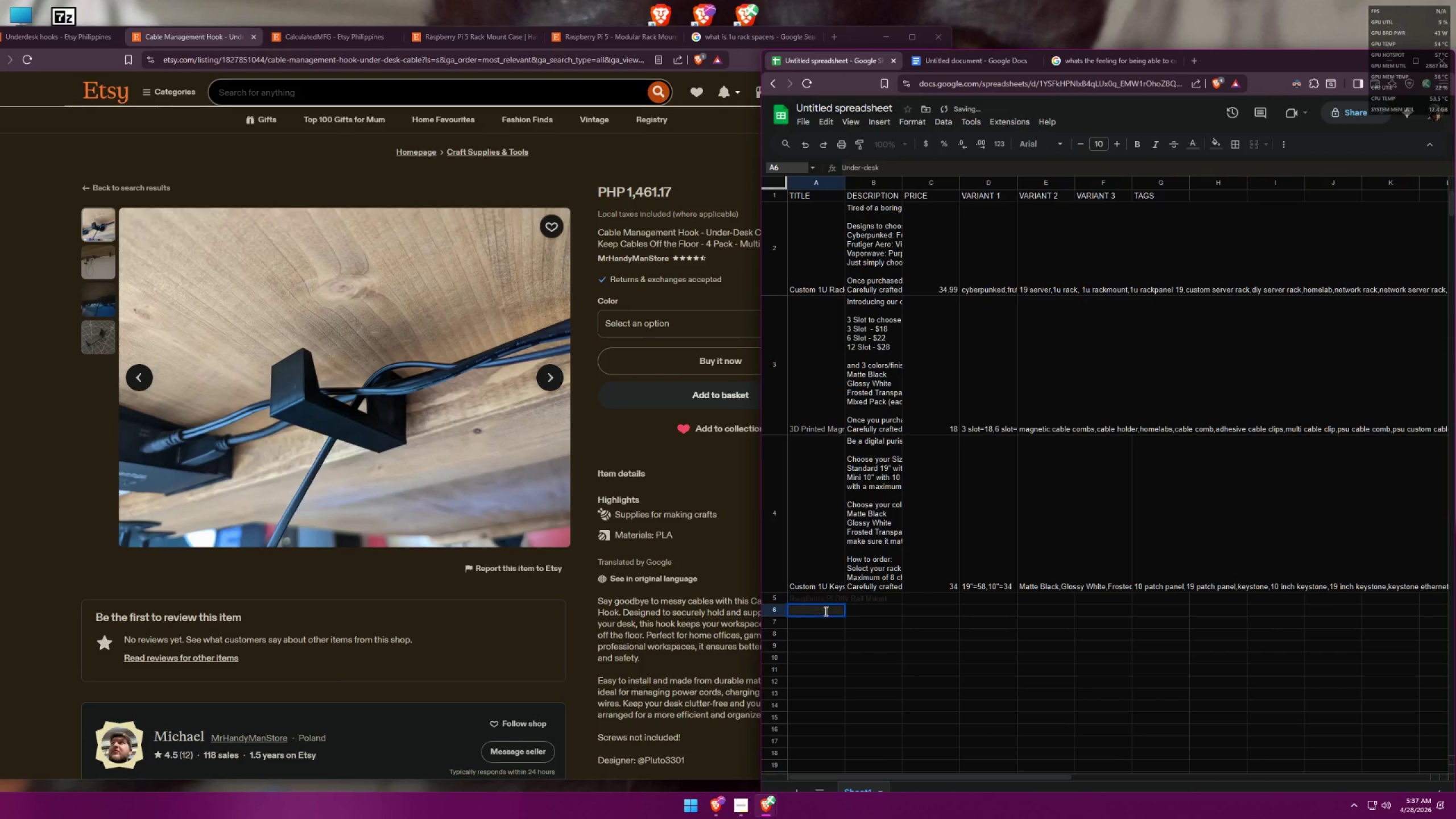 
triple_click([826, 610])
 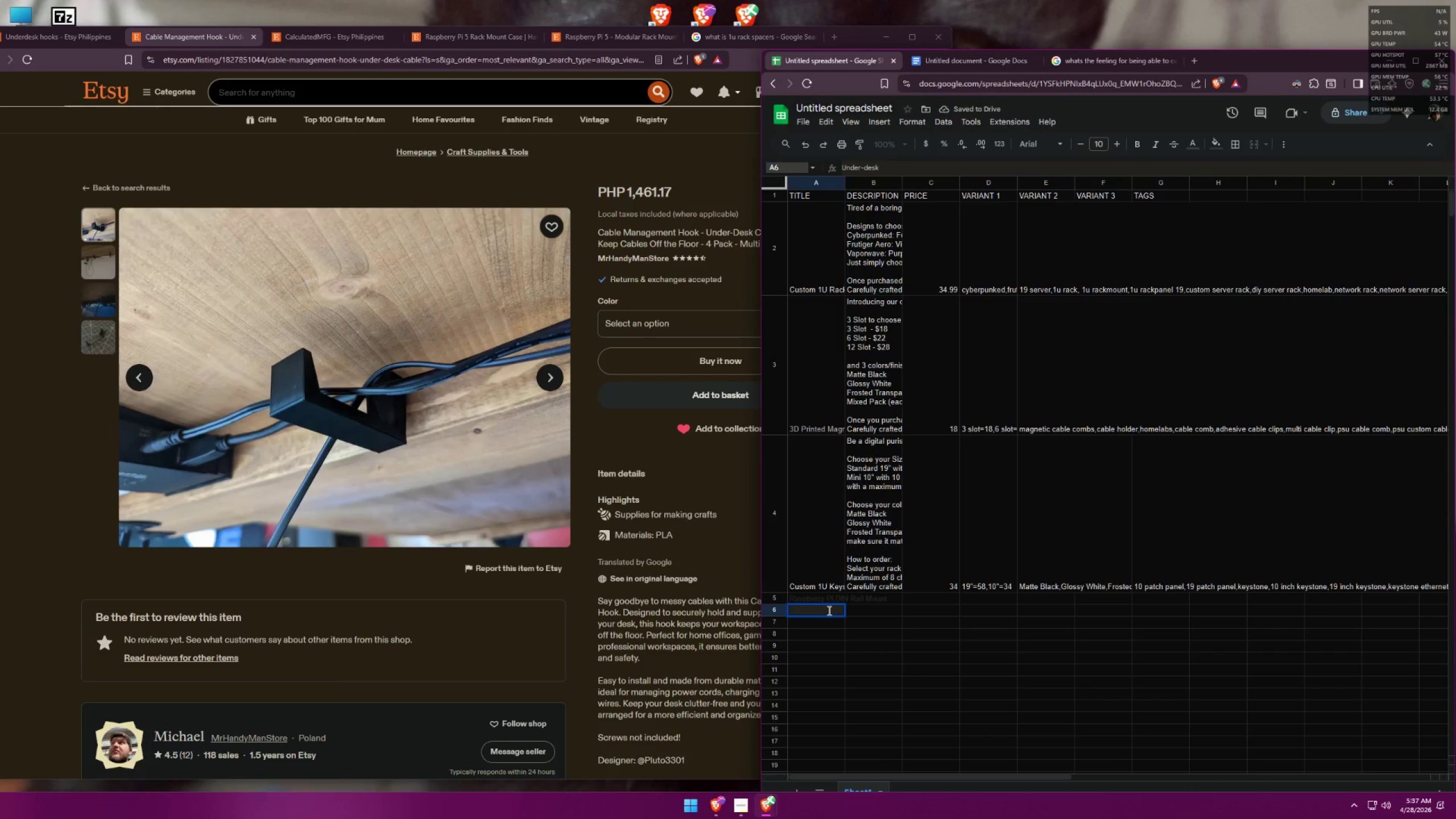 
triple_click([829, 610])
 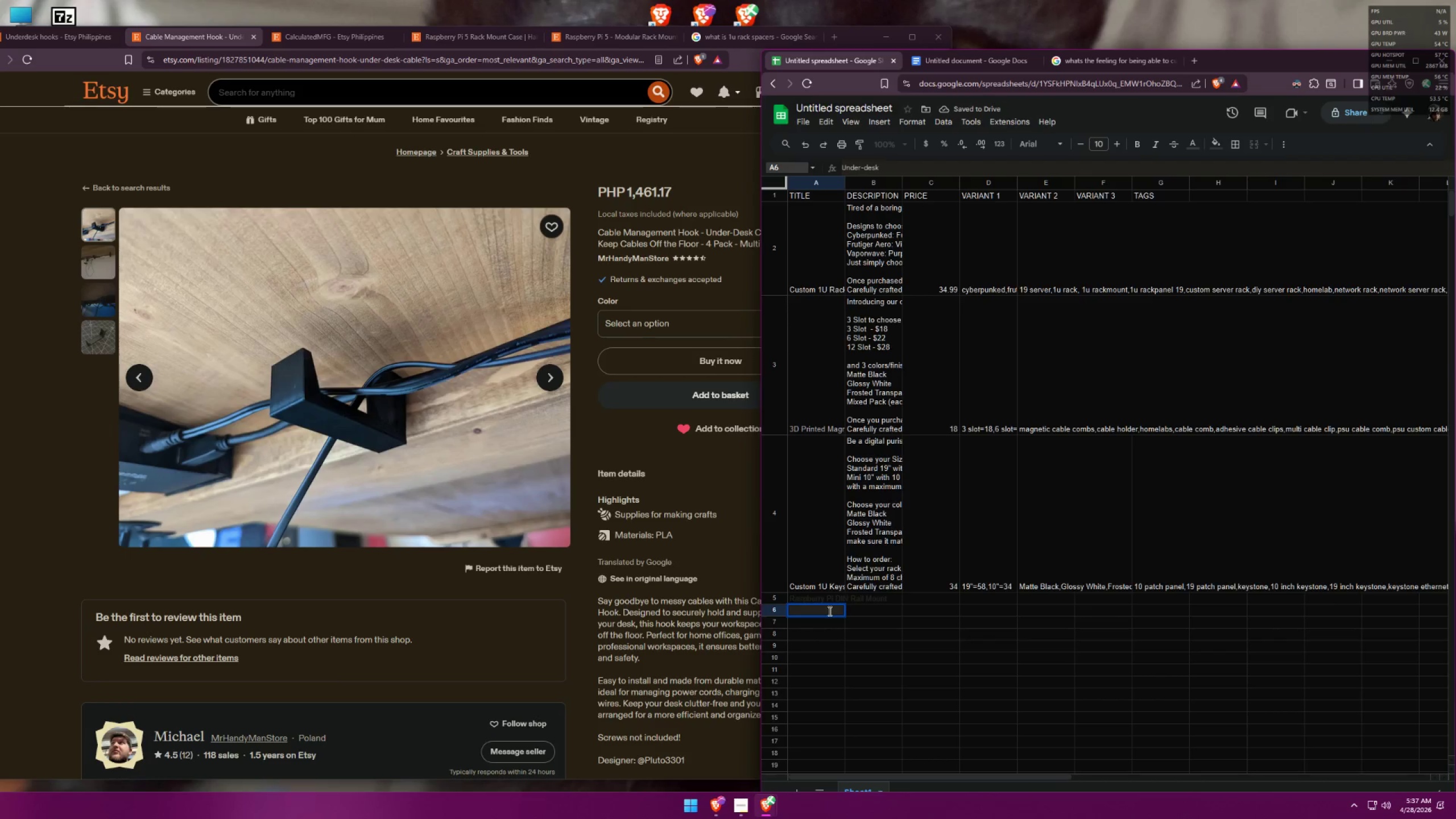 
key(Control+ControlLeft)
 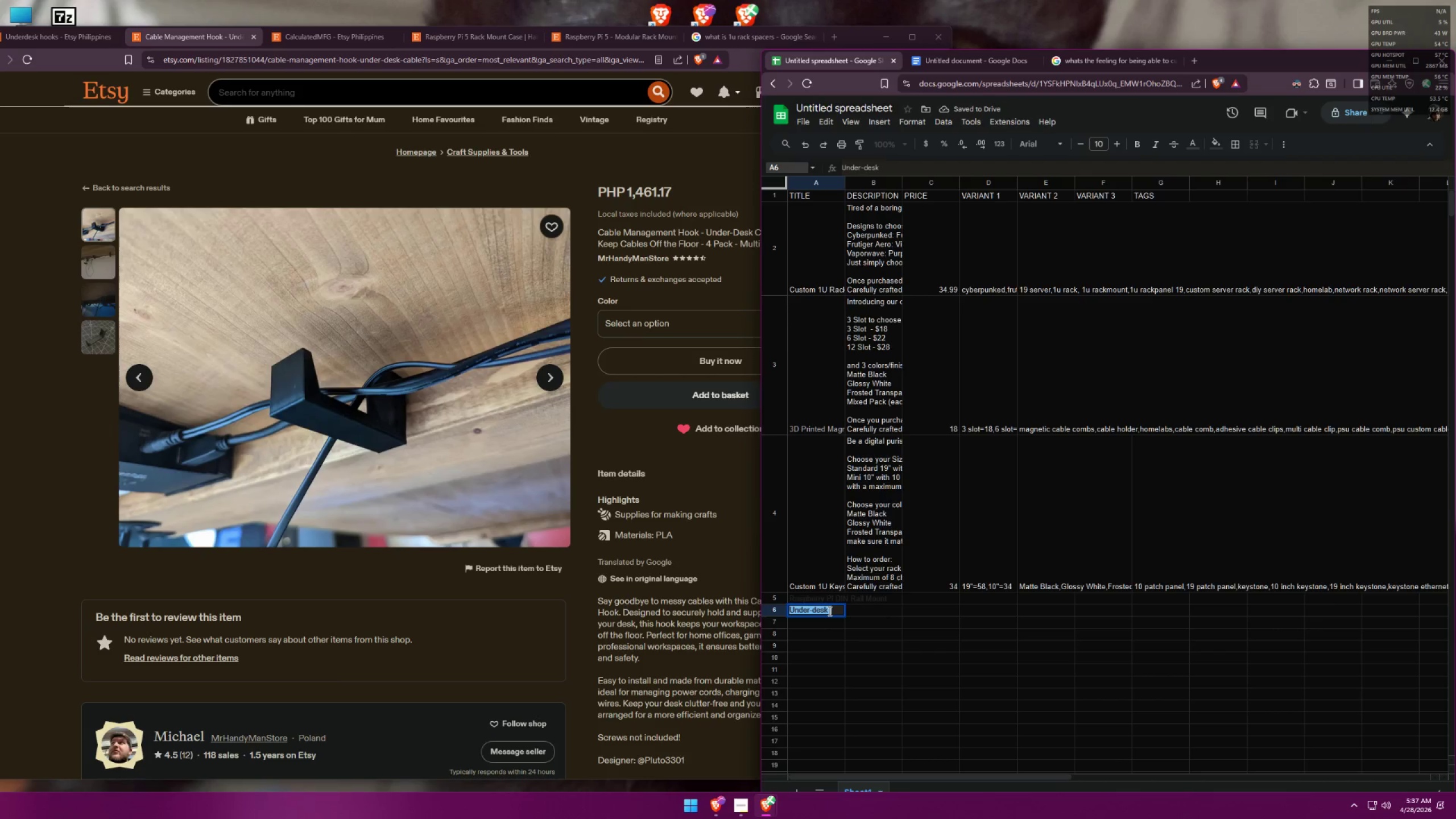 
key(Control+A)
 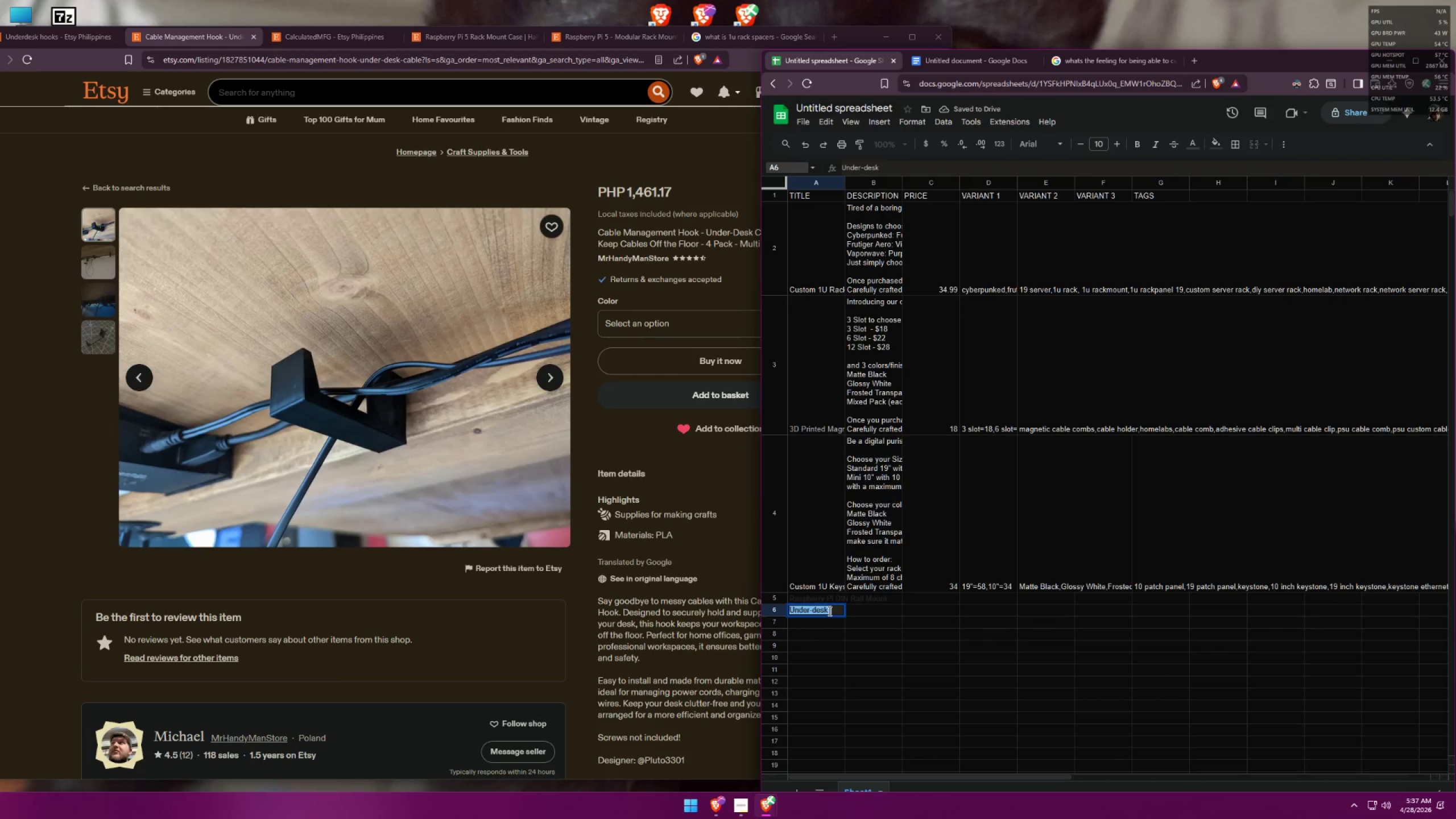 
key(Backspace)
type(Under-desk Cable Management J Hooks)
 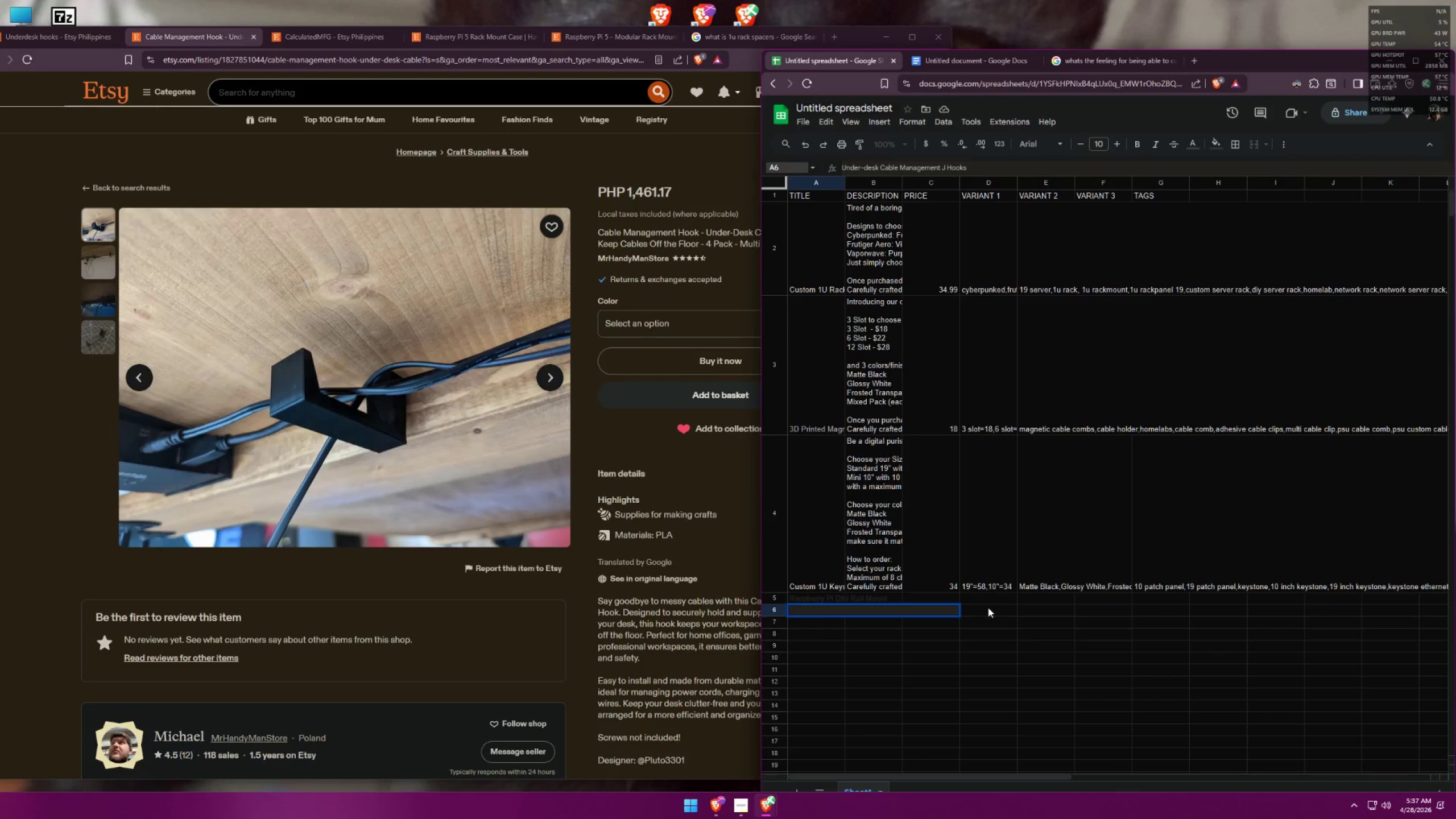 
left_click([999, 635])
 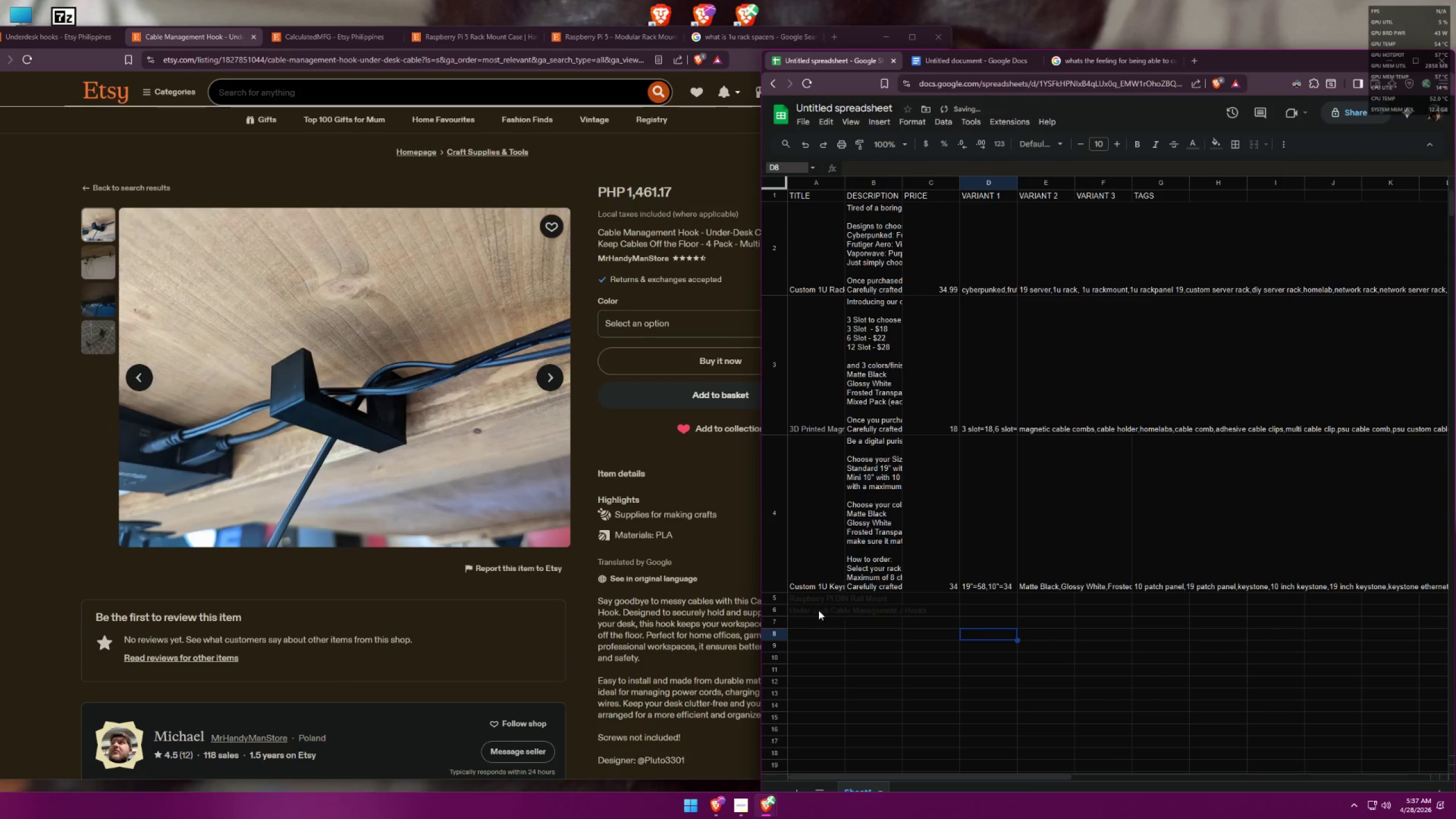 
left_click([812, 610])
 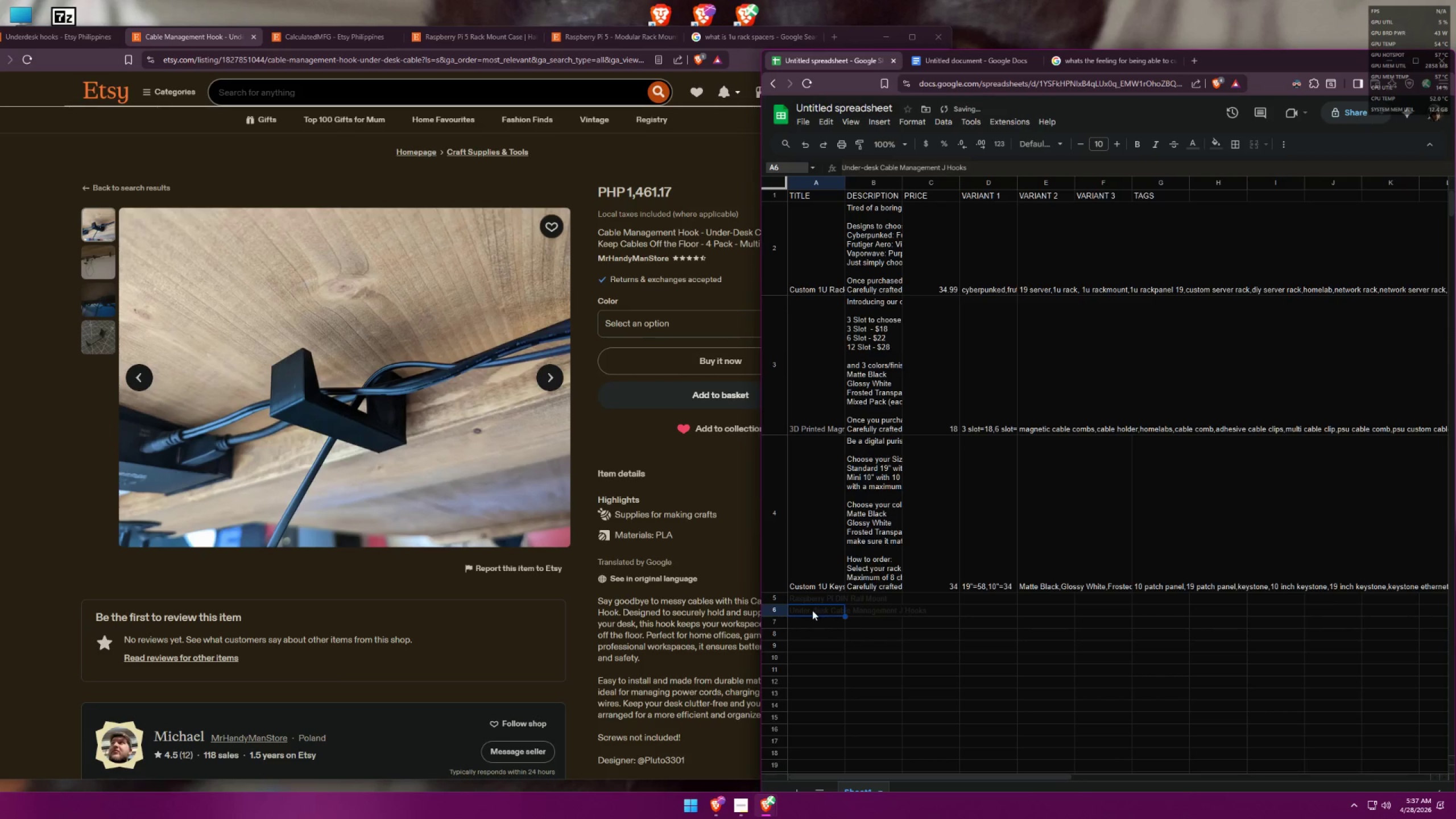 
double_click([812, 610])
 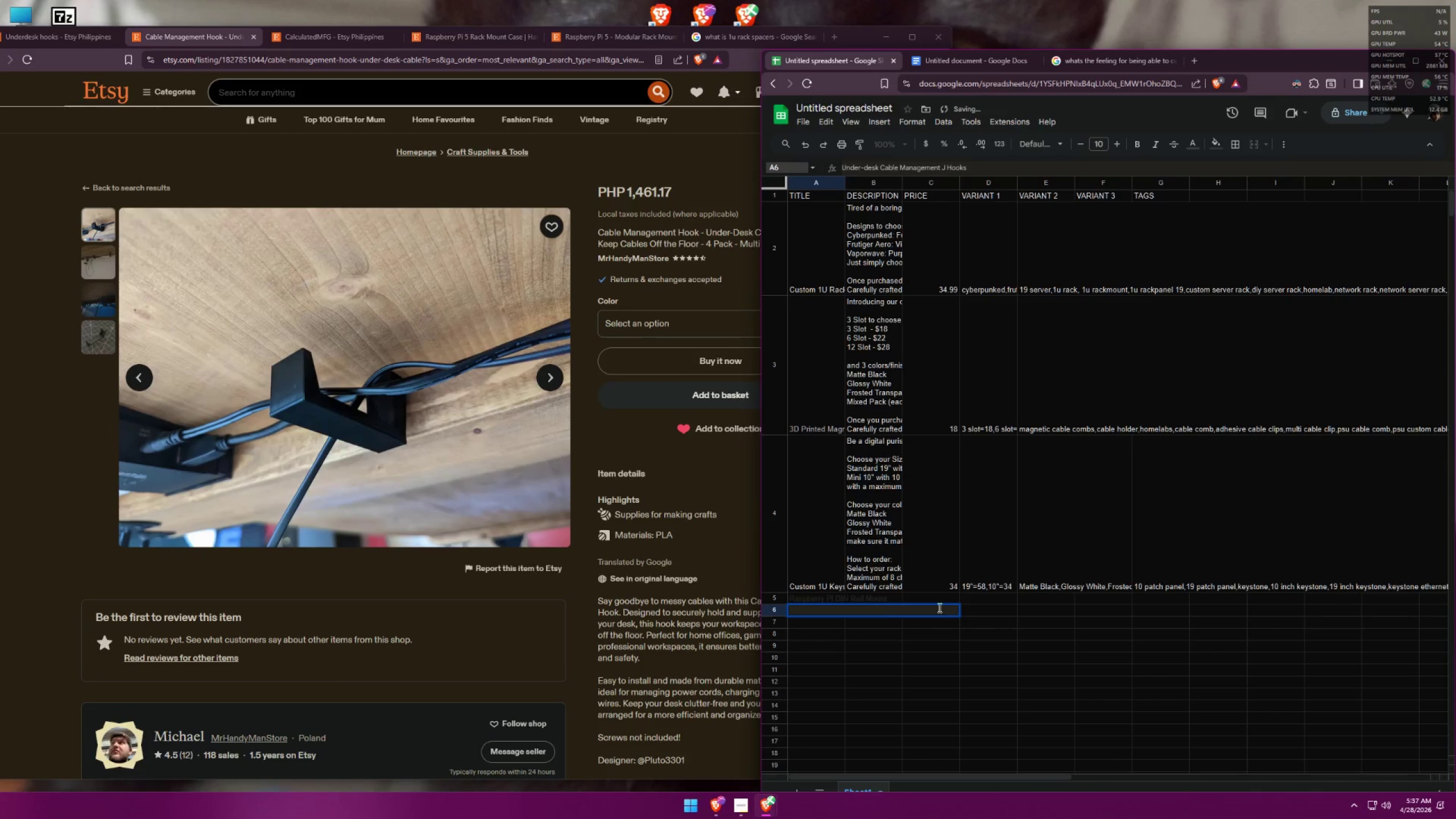 
left_click([939, 607])
 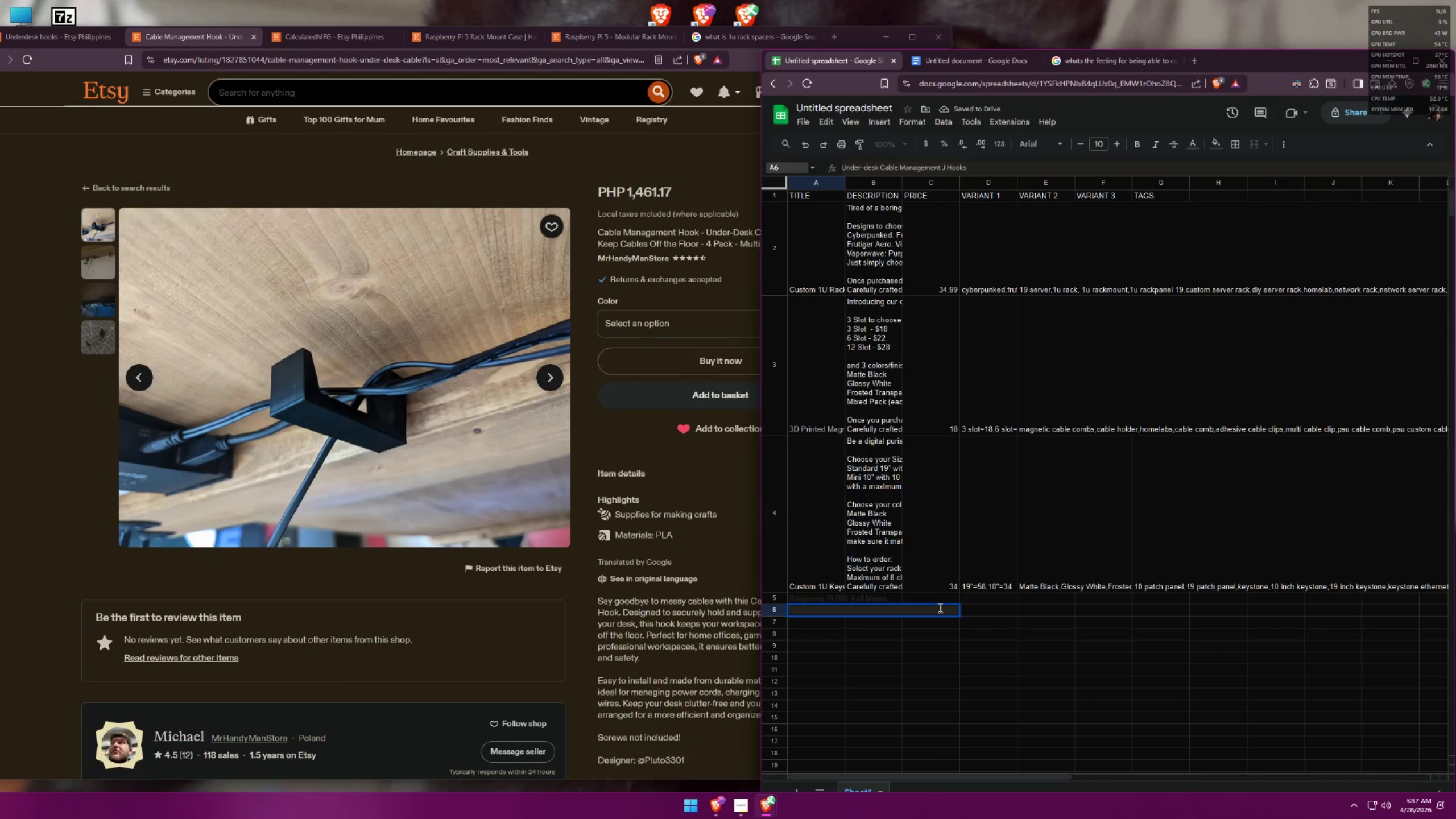 
key(Space)
 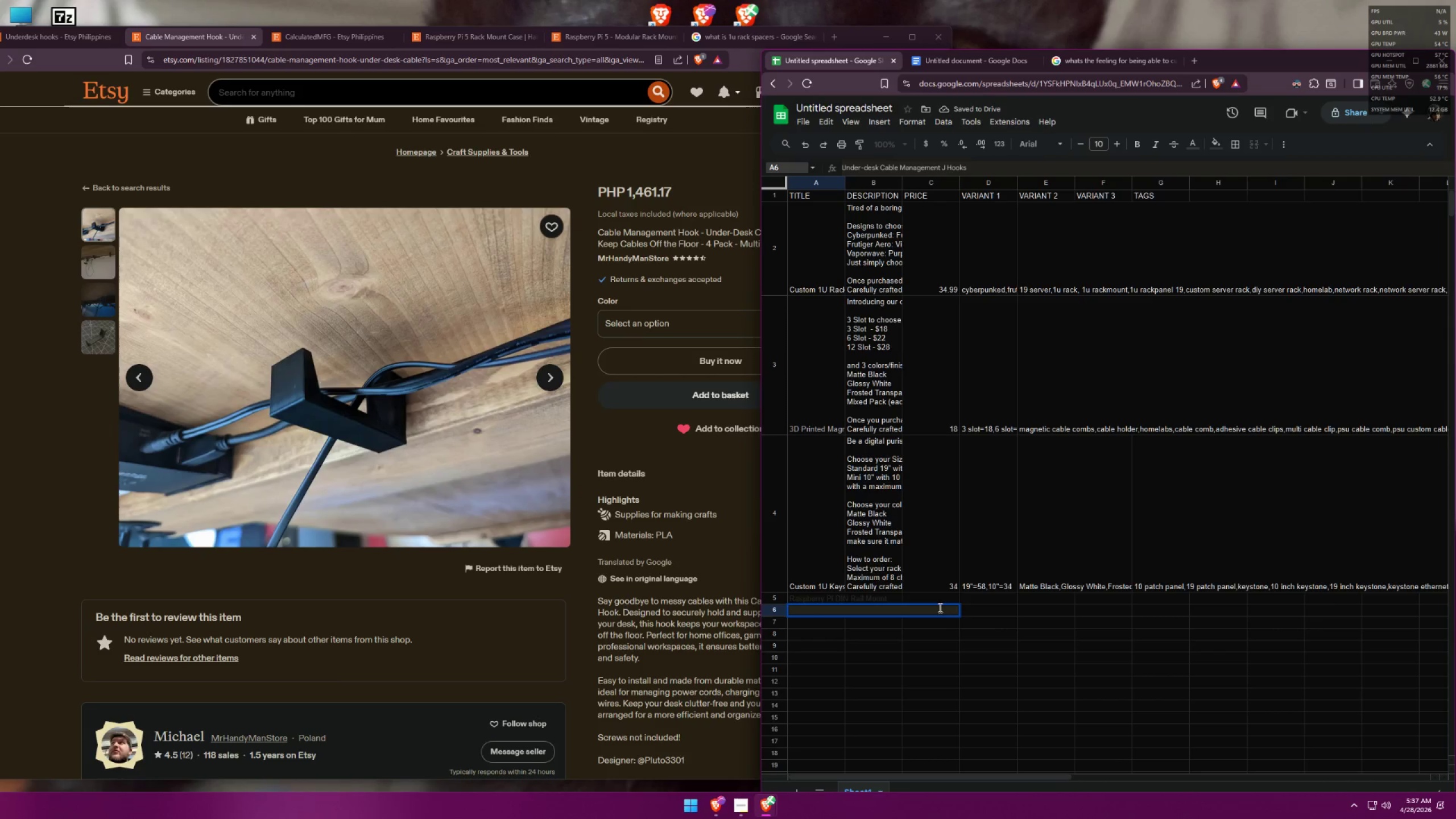 
type(3D Printed)
 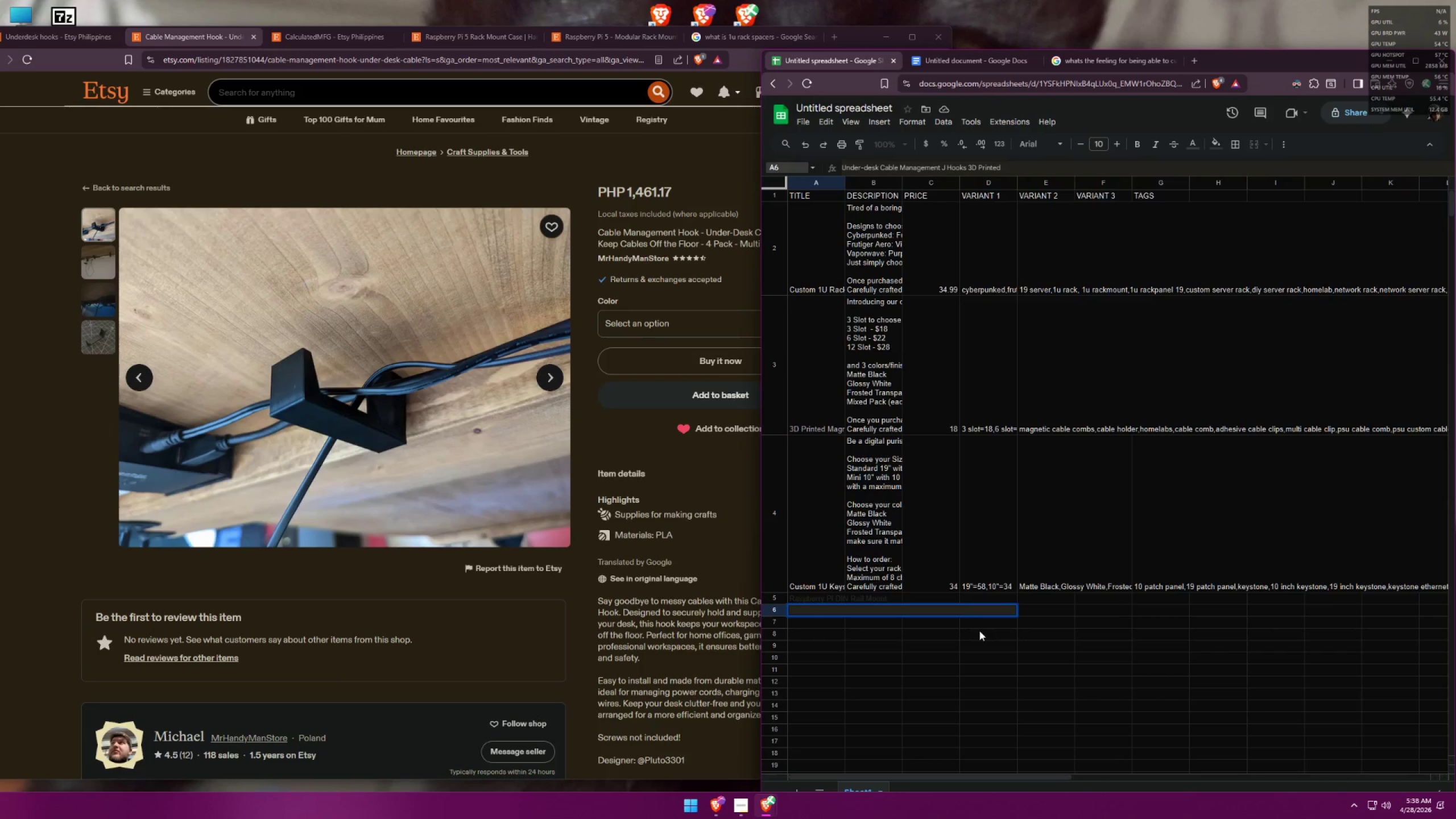 
key(Control+ControlLeft)
 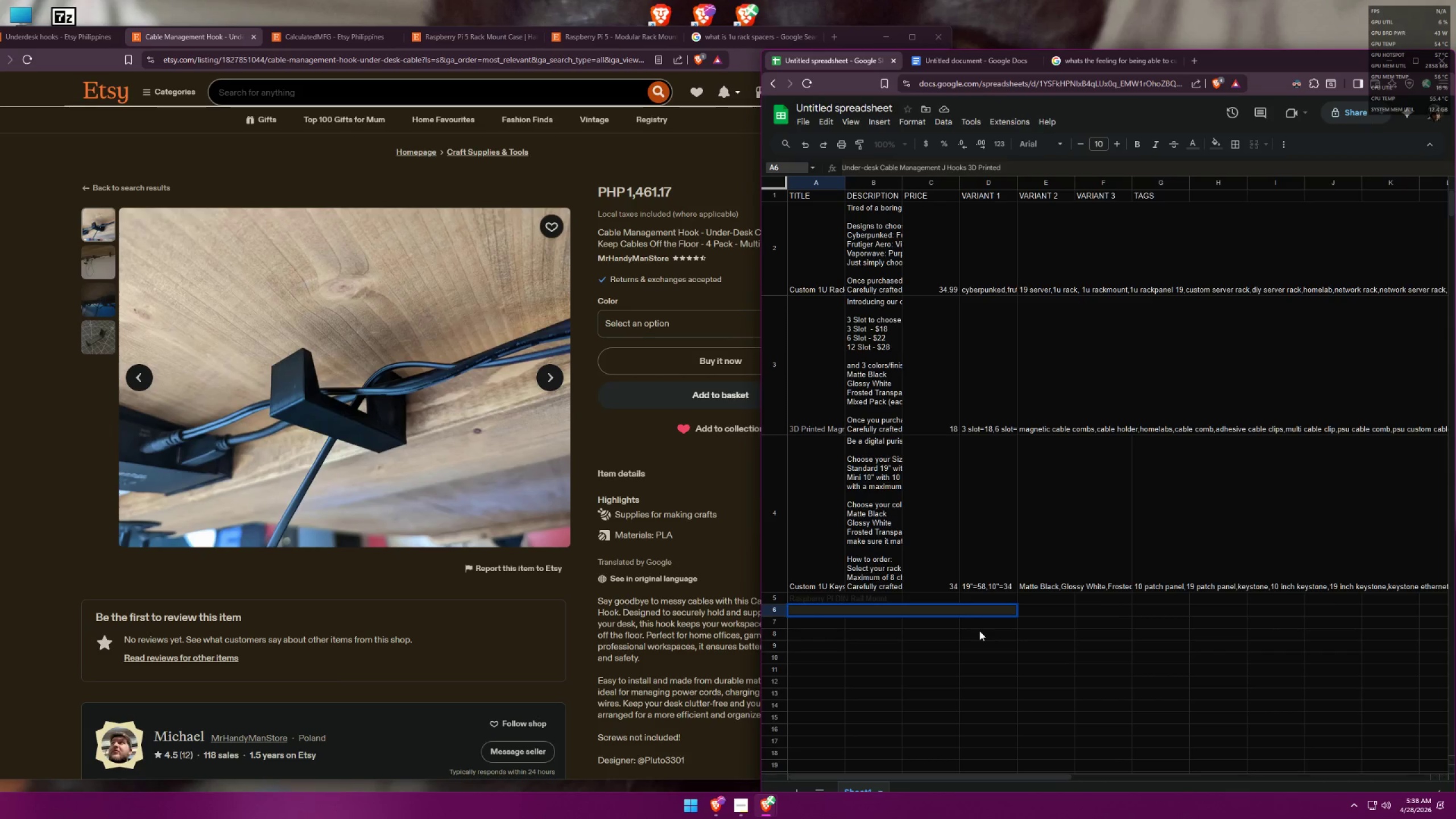 
key(Backspace)
 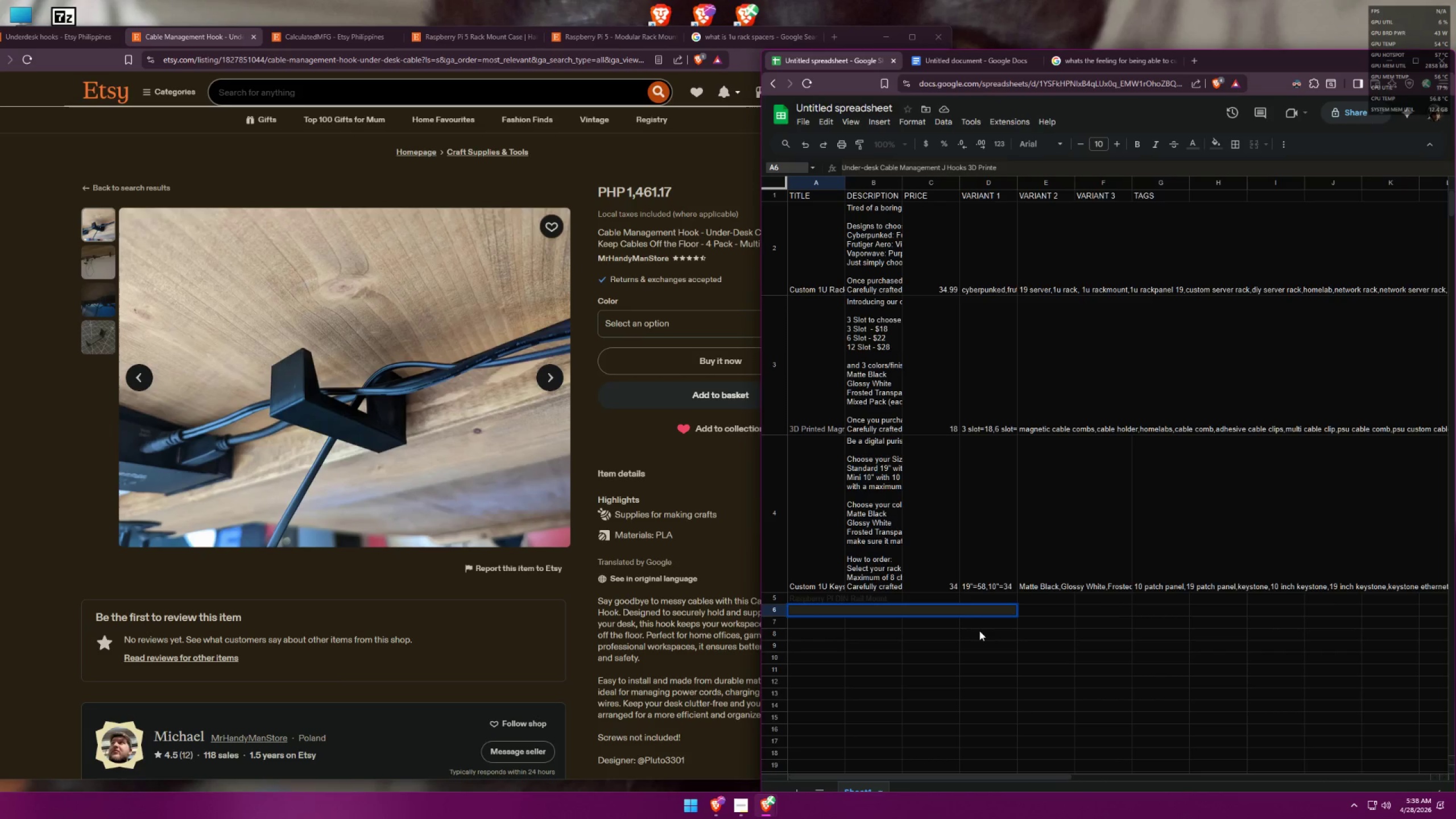 
key(Backspace)
 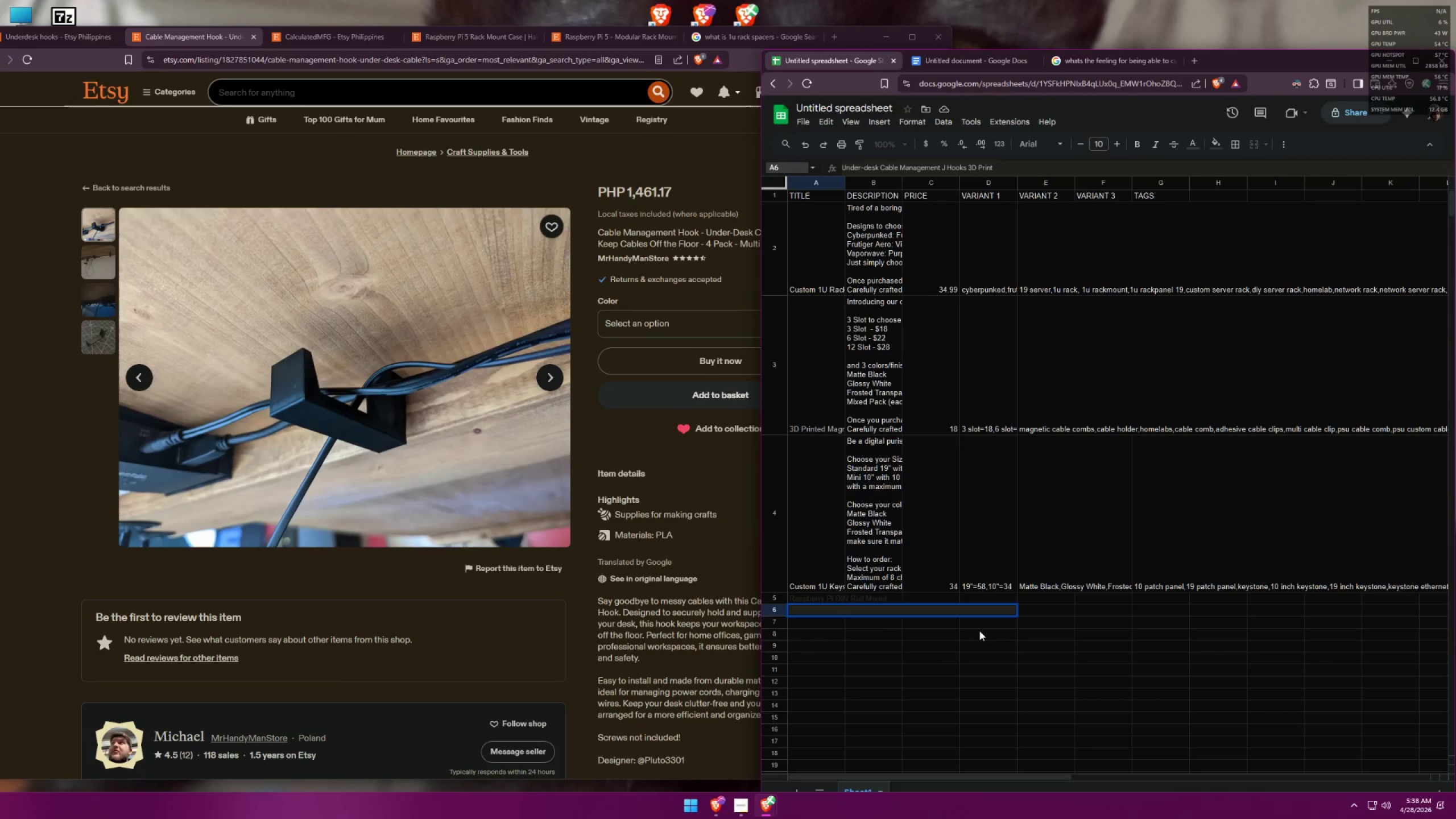 
key(Backspace)
 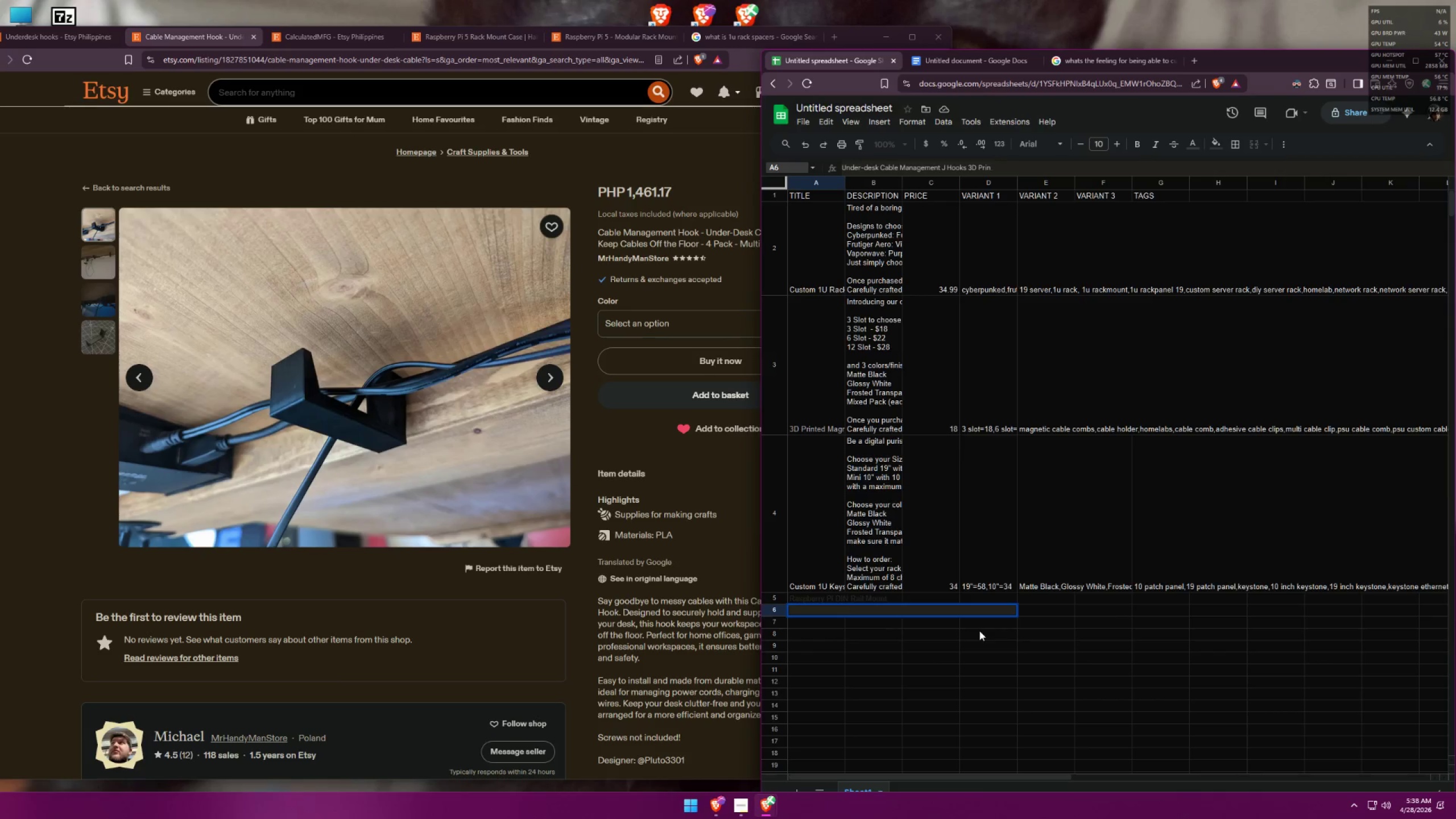 
key(Backspace)
 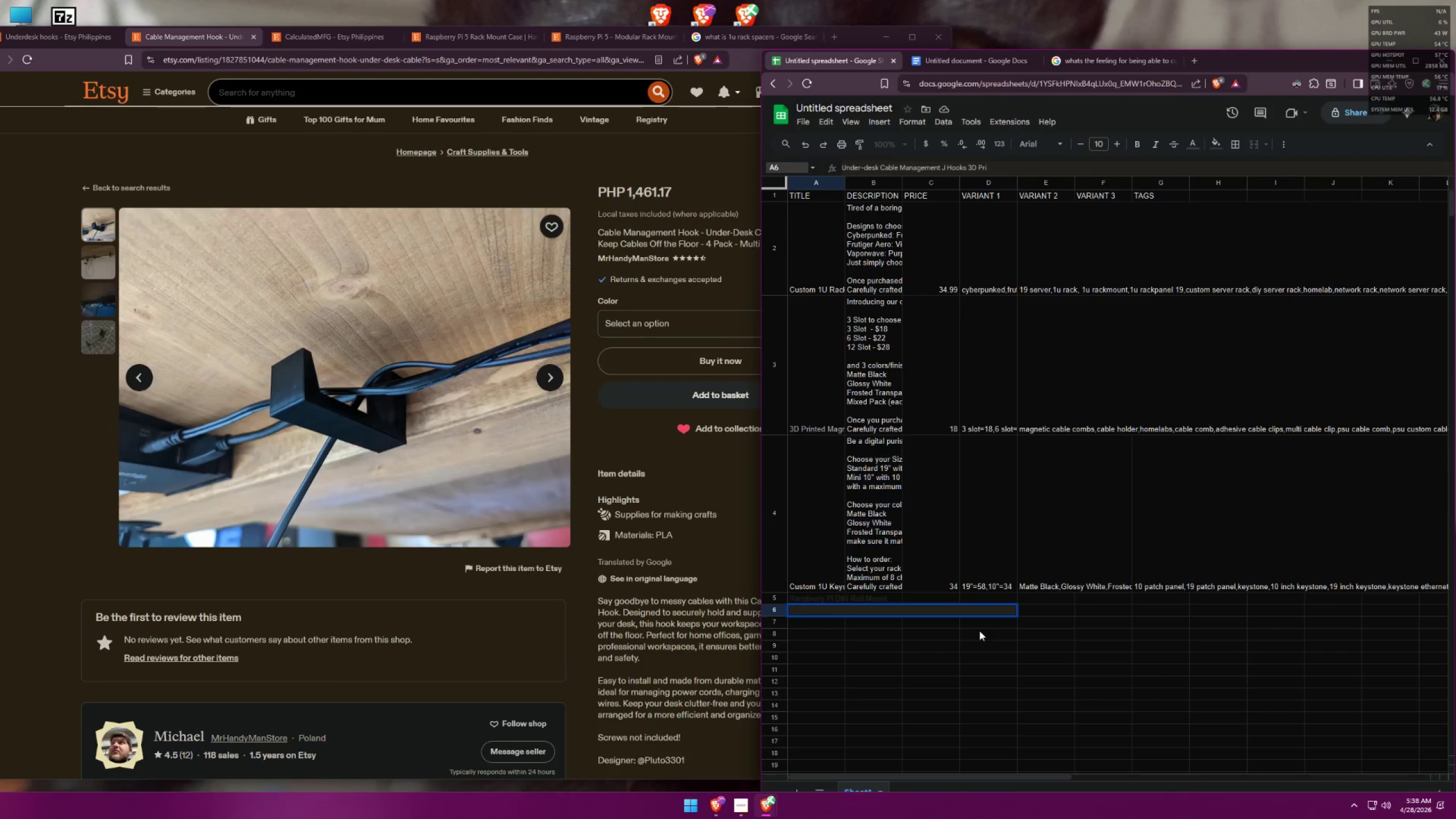 
key(Backspace)
 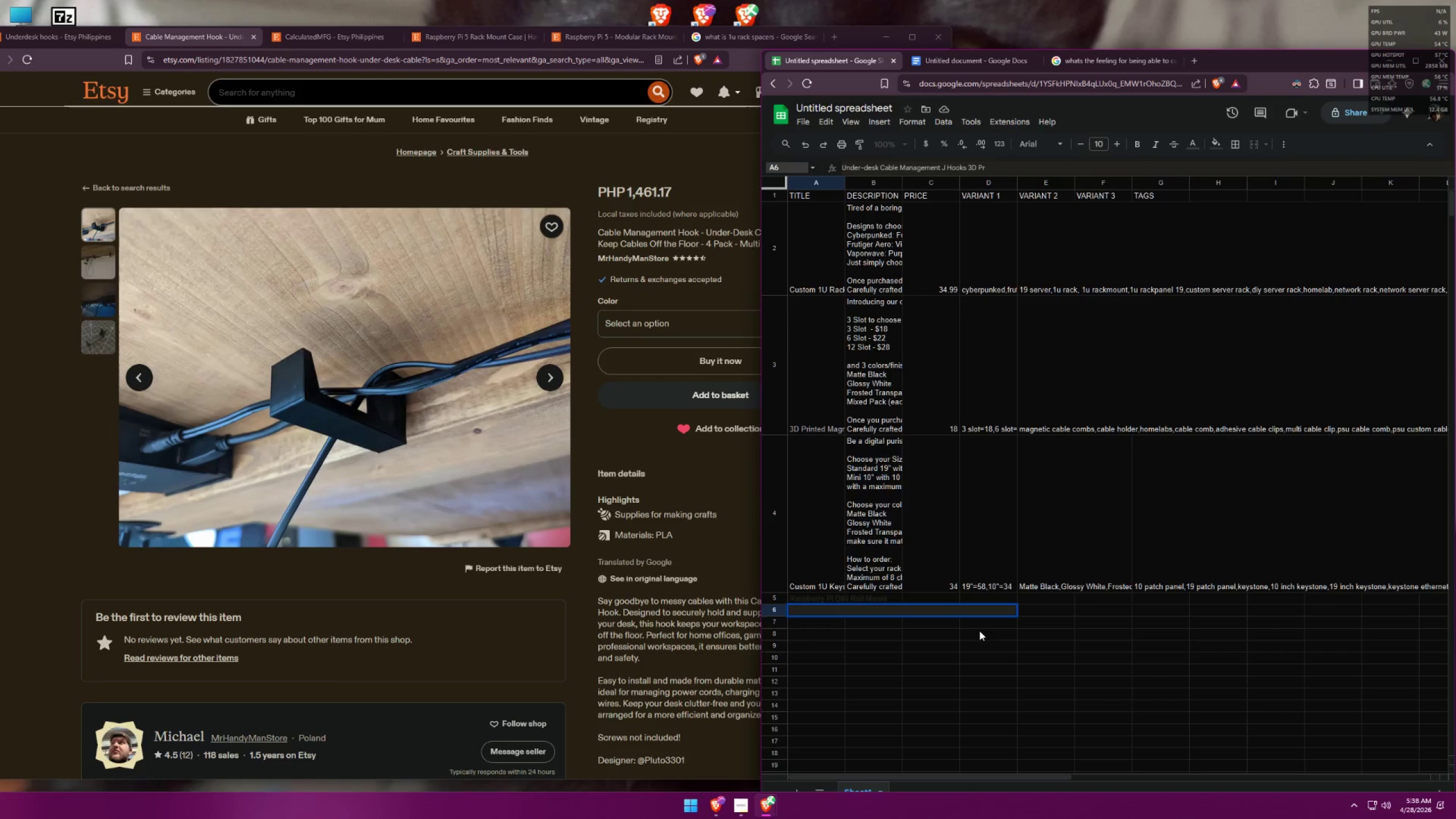 
key(Backspace)
 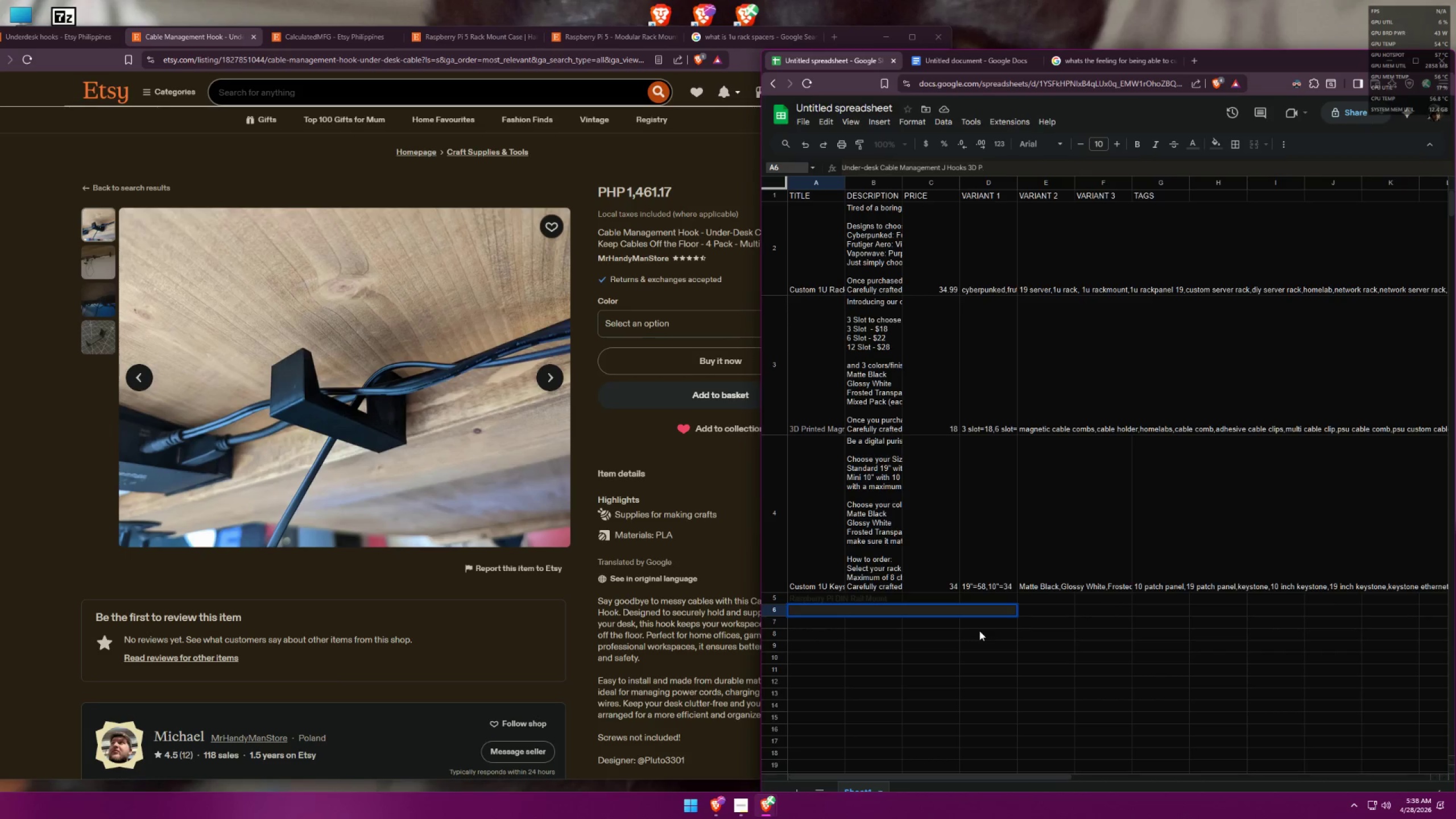 
key(Backspace)
 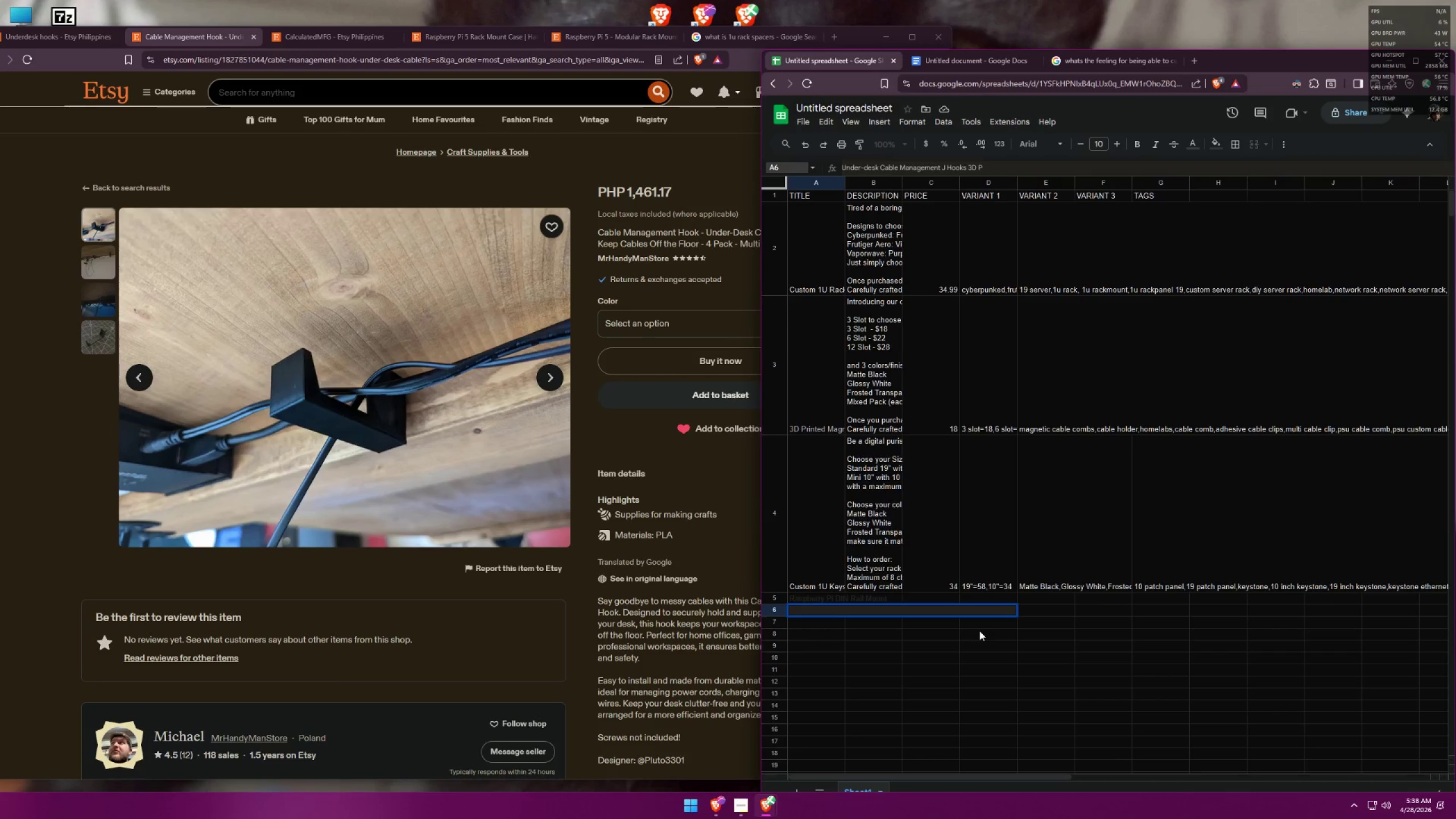 
key(Backspace)
 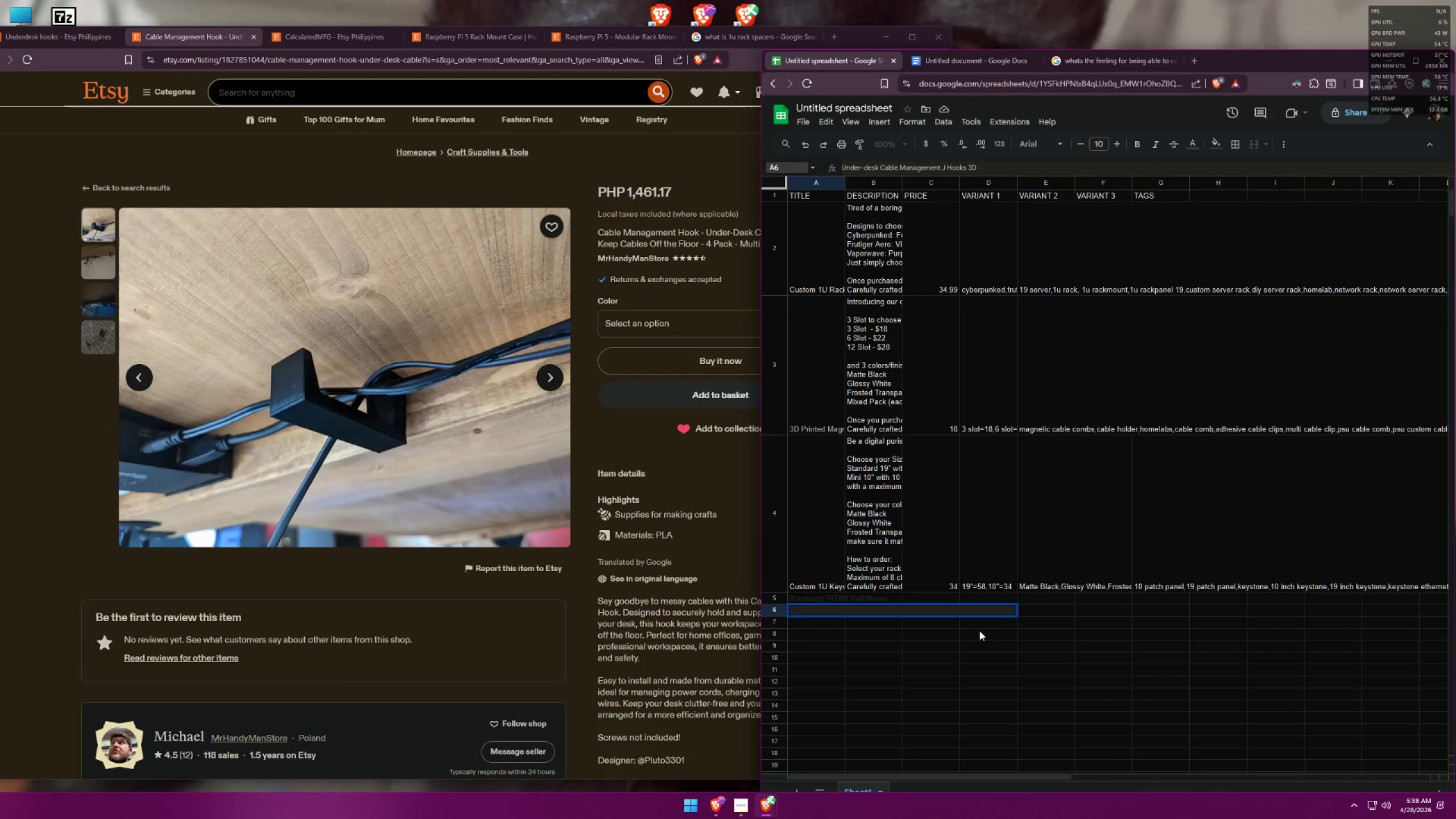 
key(Backspace)
 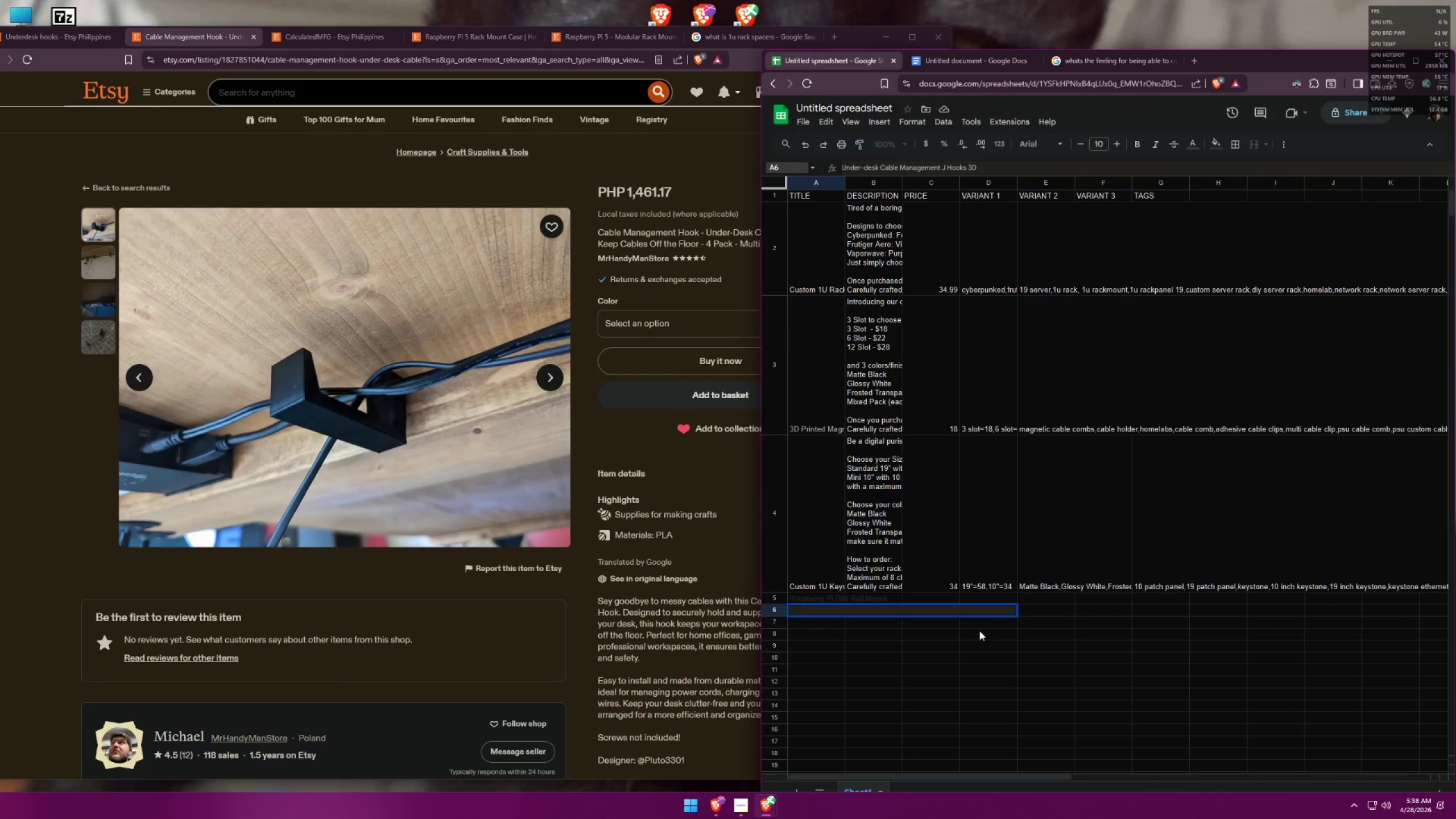 
key(Backspace)
 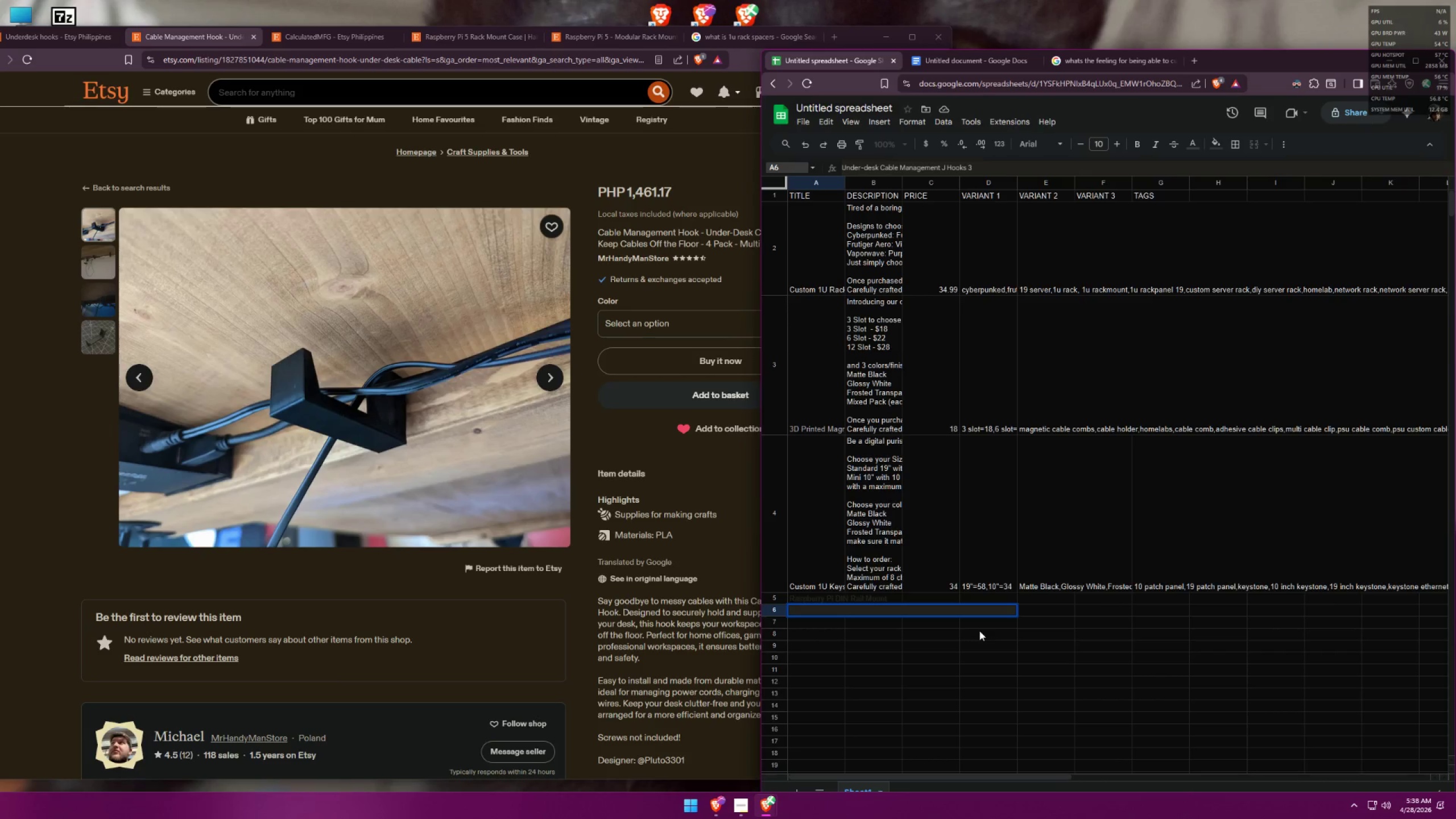 
key(Backspace)
 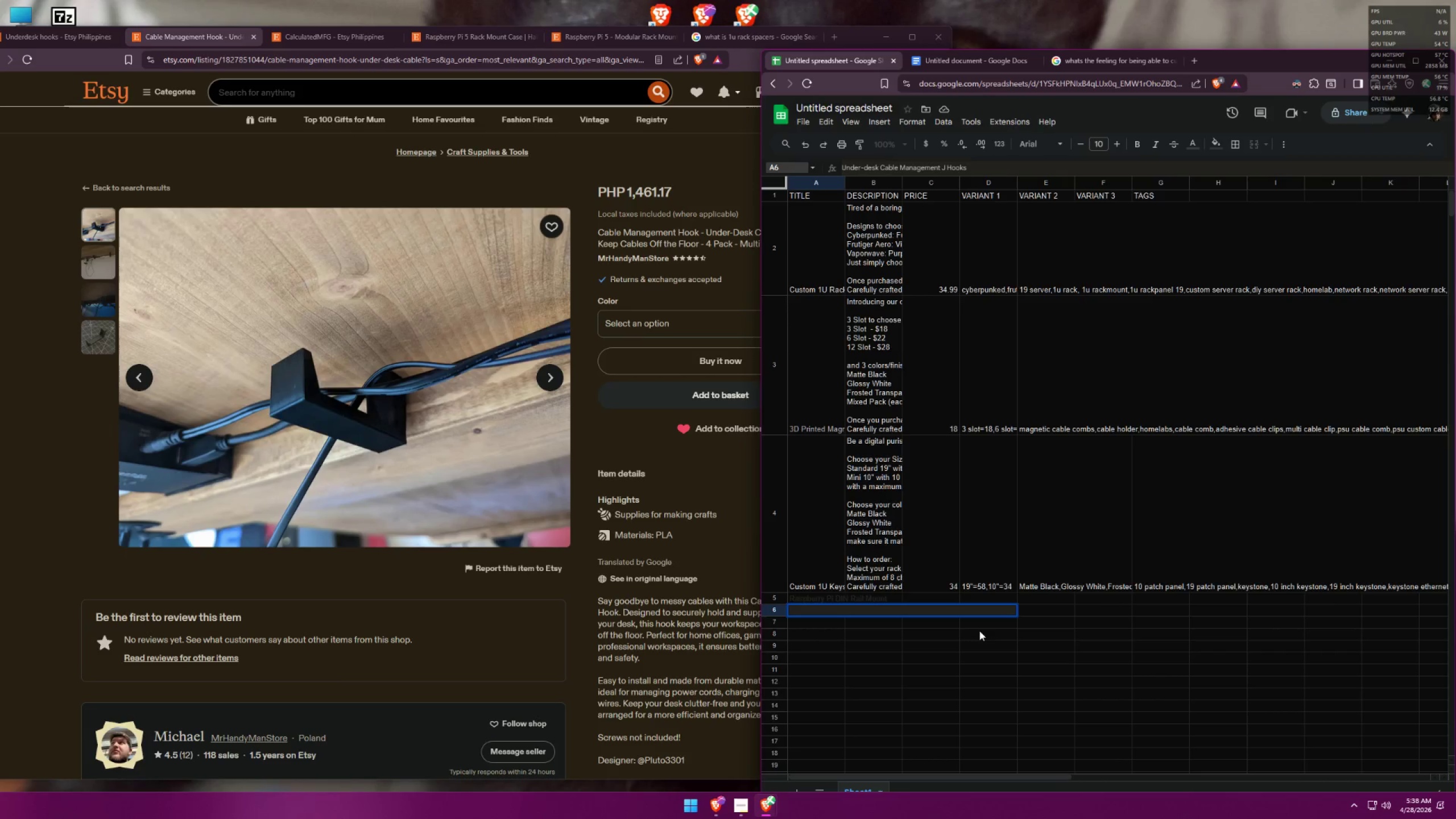 
key(Backspace)
 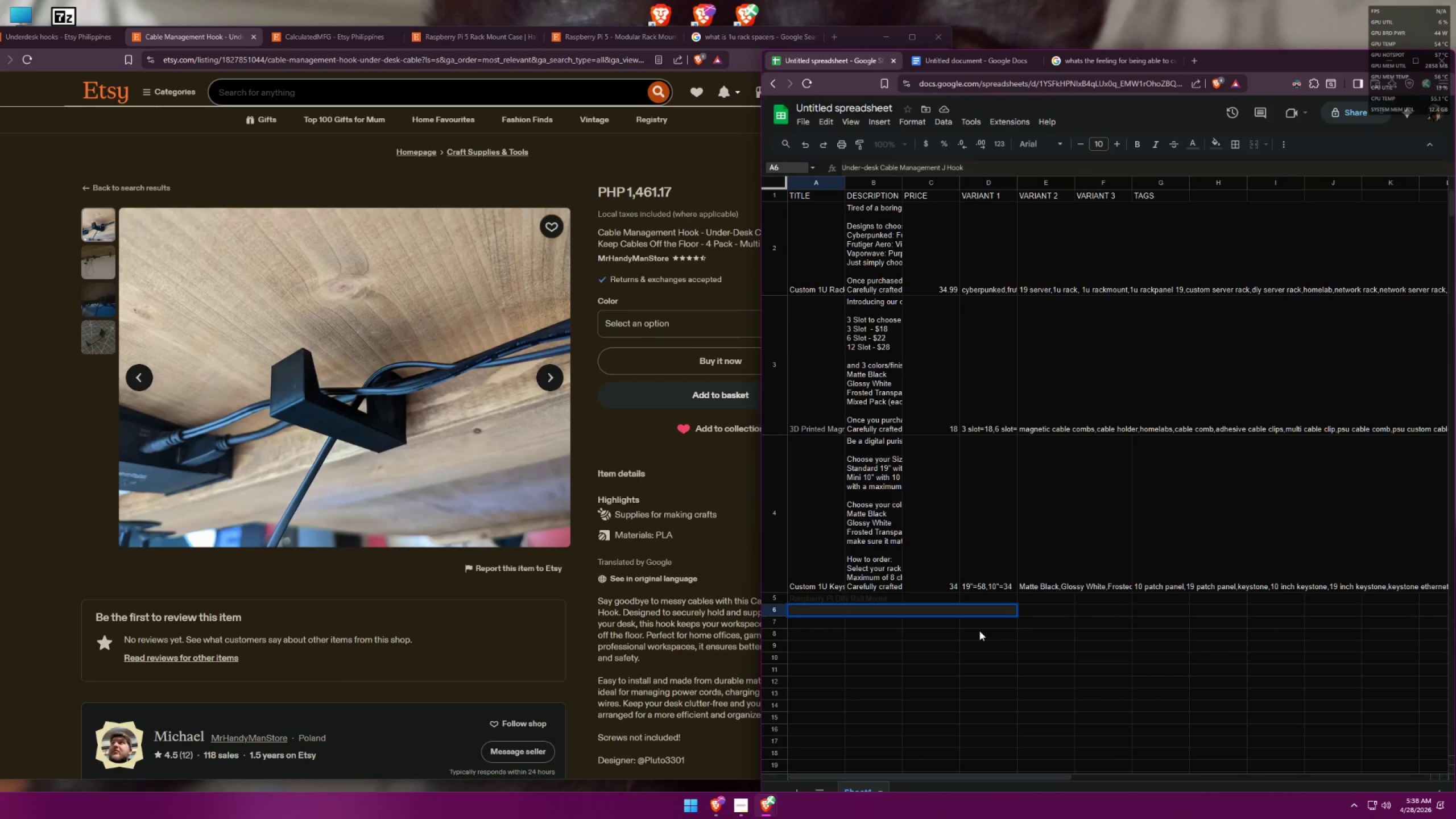 
key(S)
 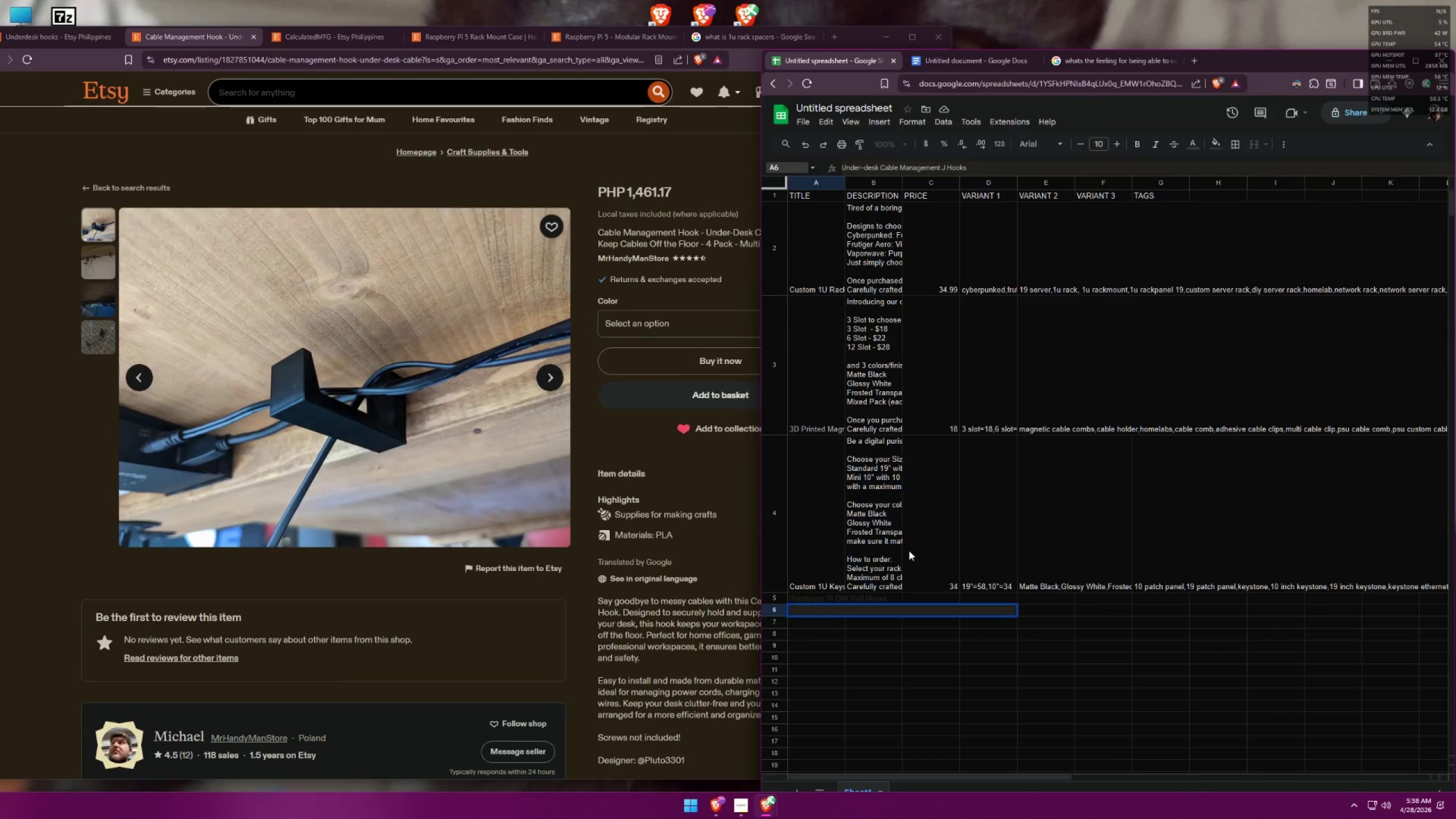 
key(Space)
 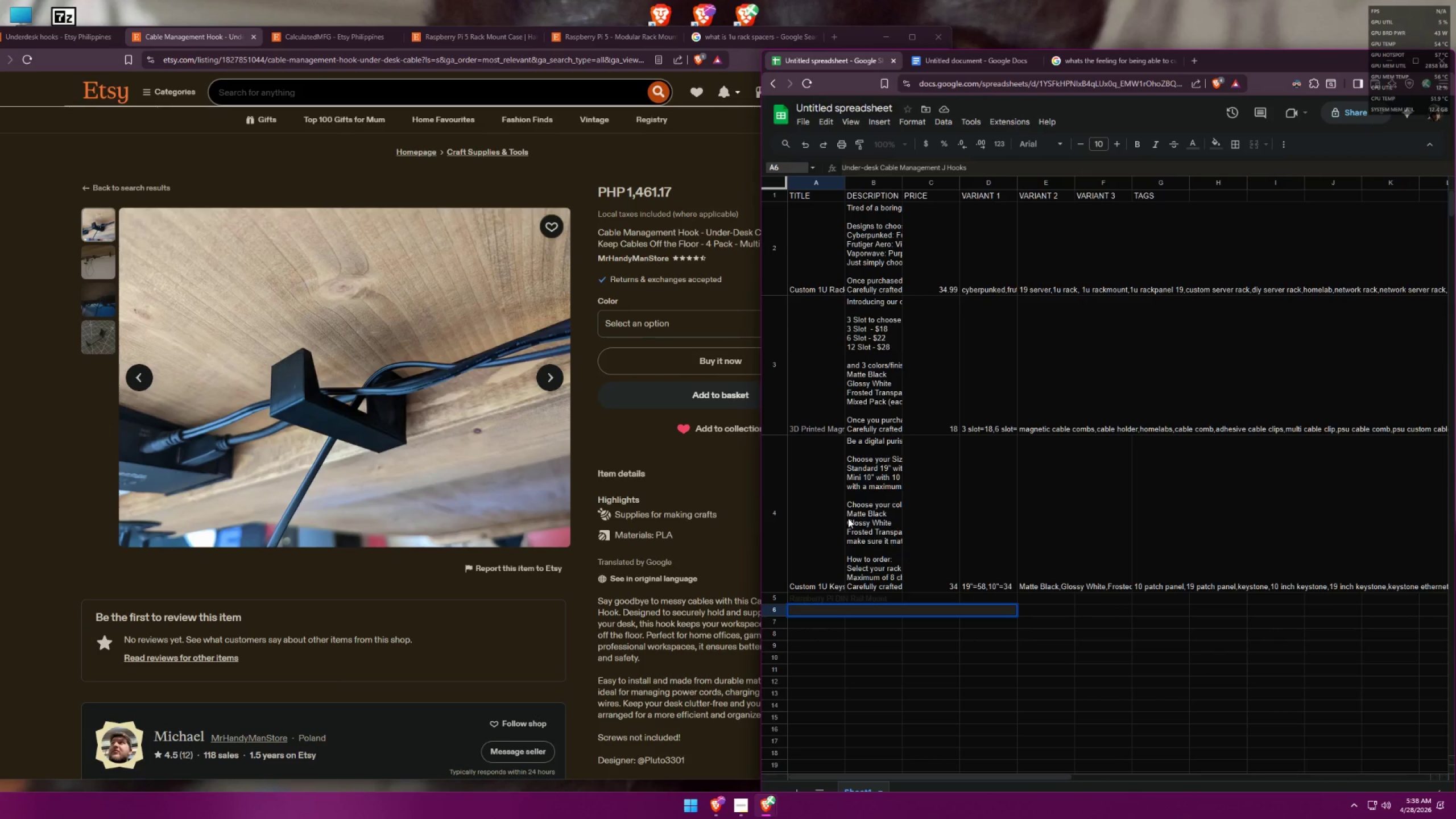 
left_click([653, 317])
 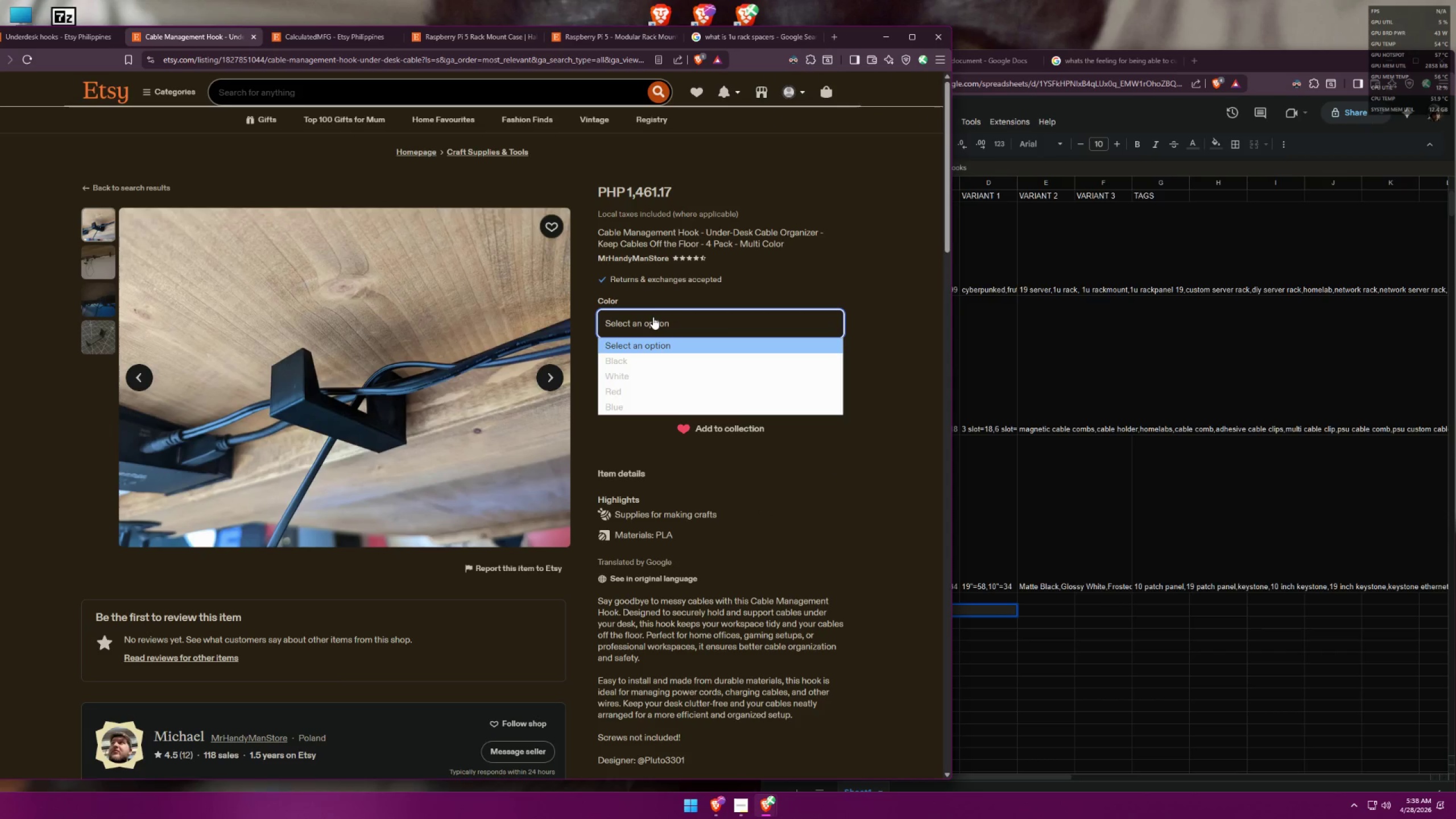 
left_click([653, 317])
 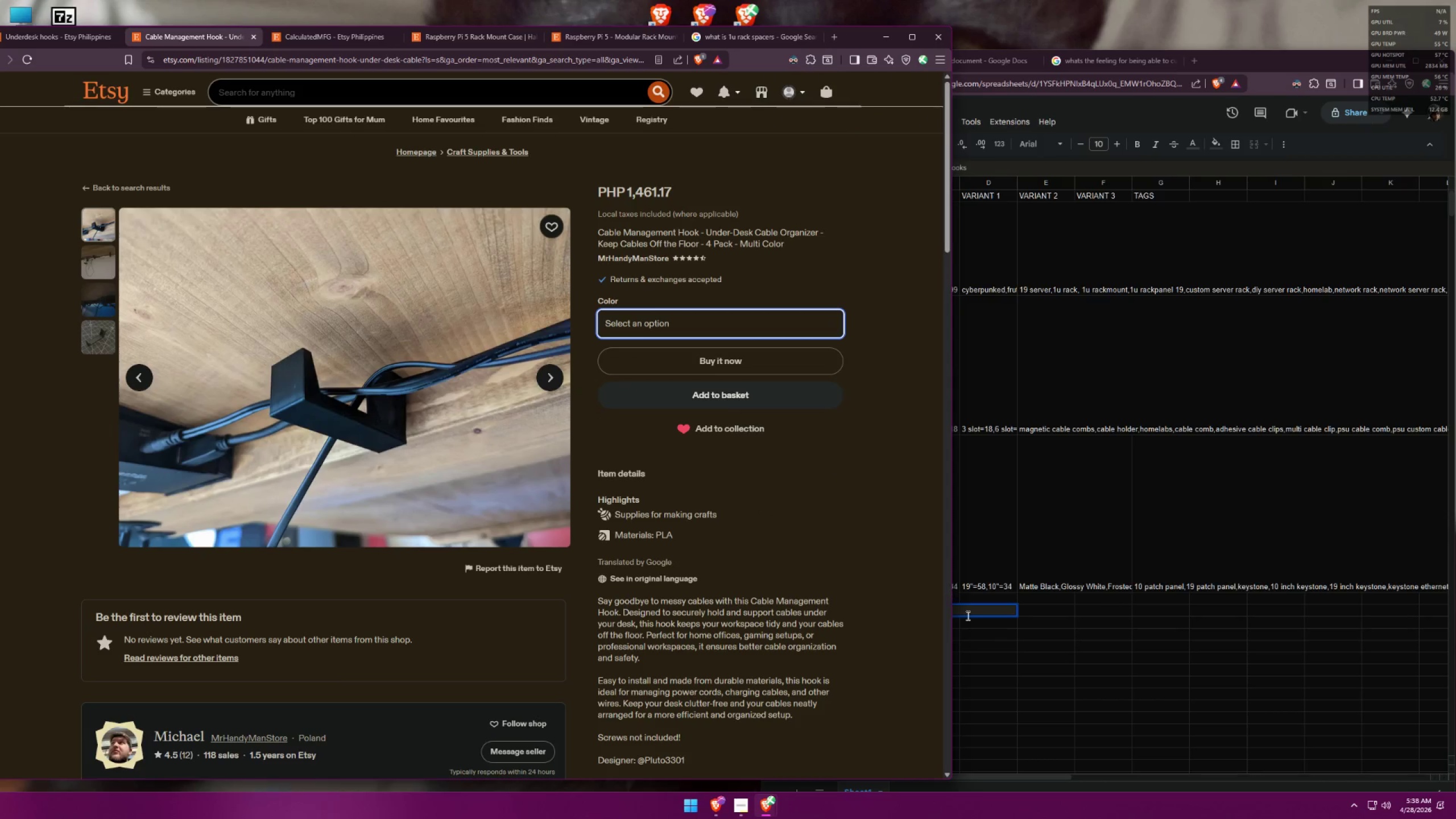 
left_click([1017, 681])
 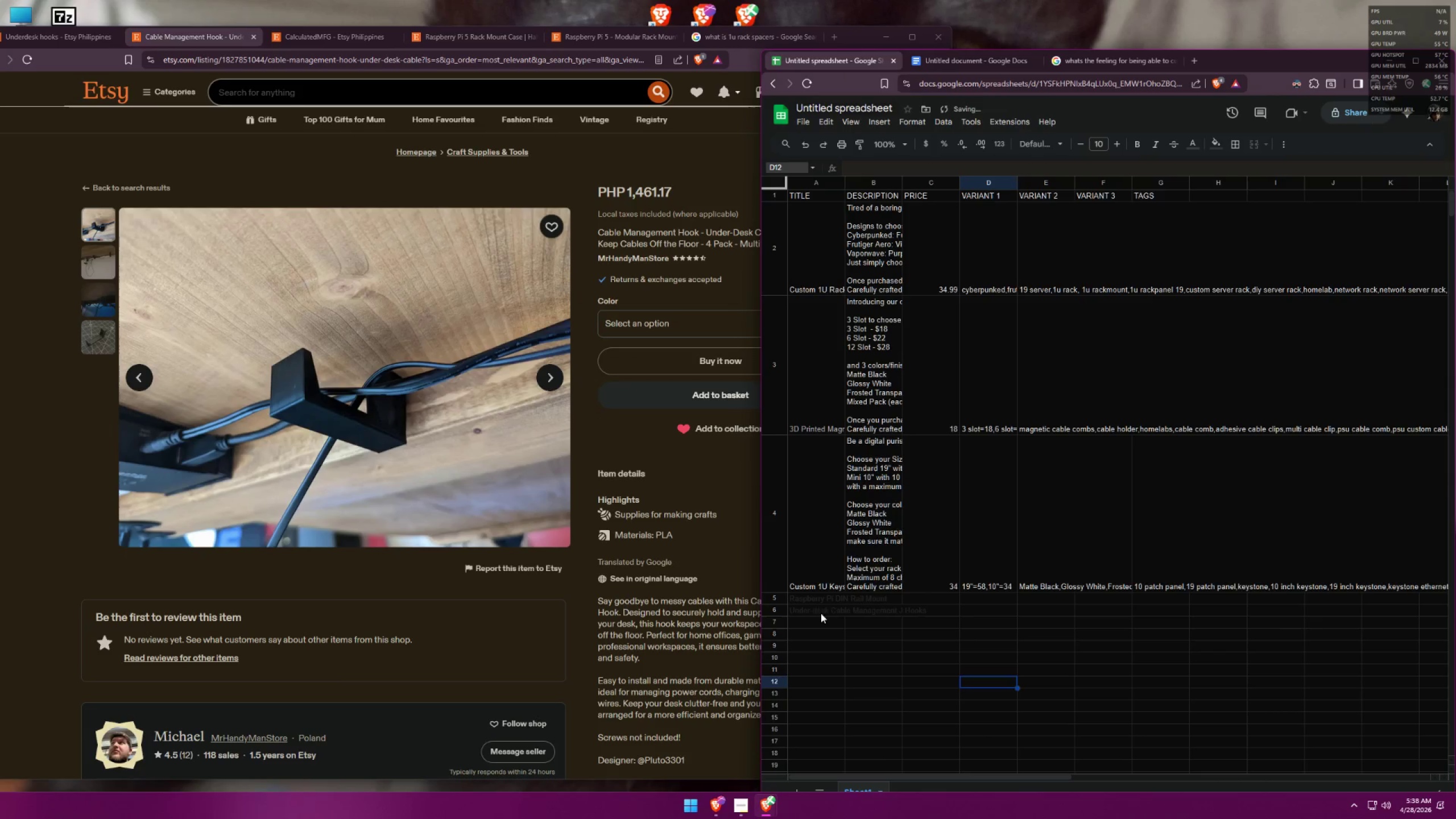 
double_click([814, 612])
 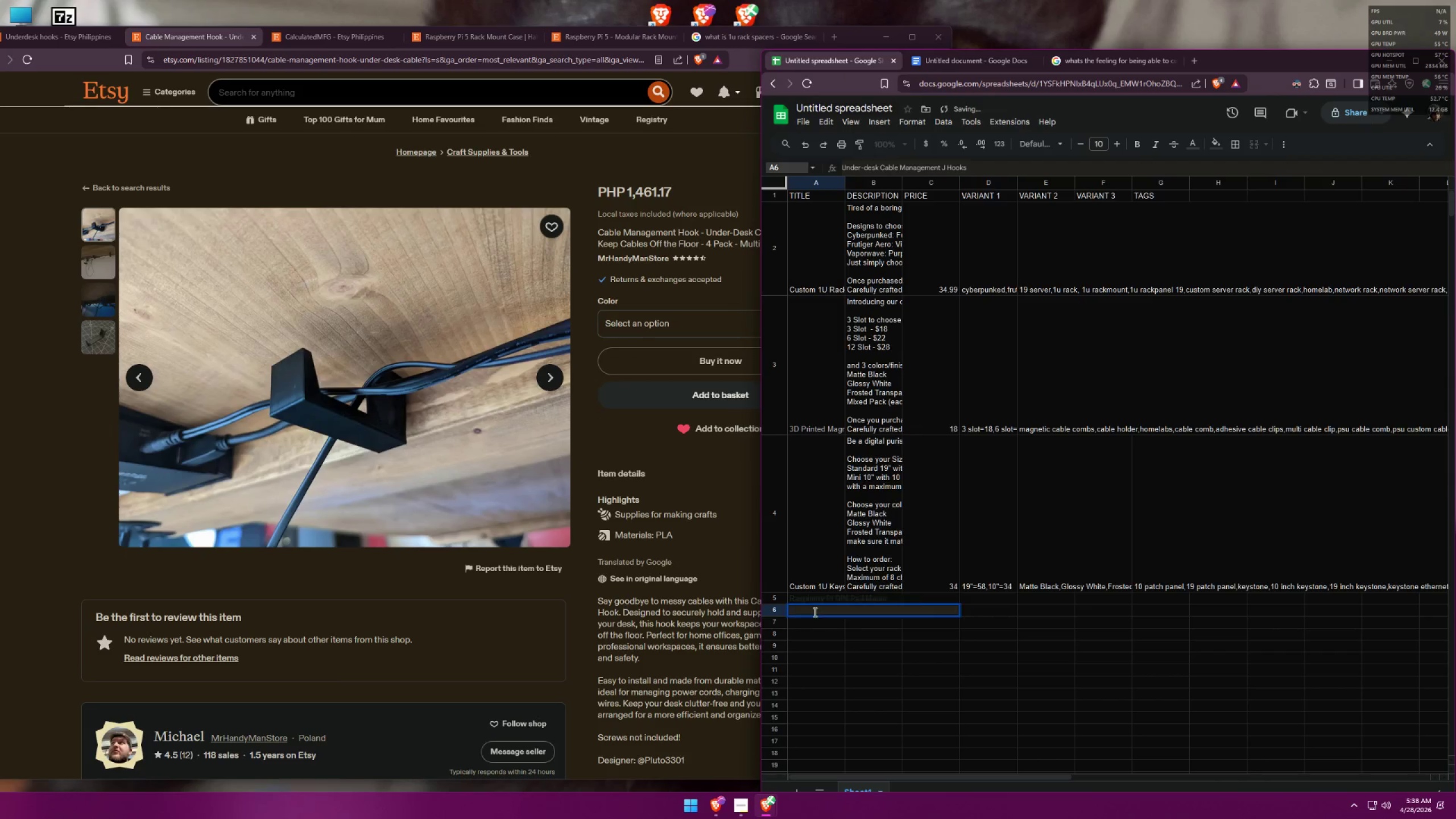 
triple_click([814, 612])
 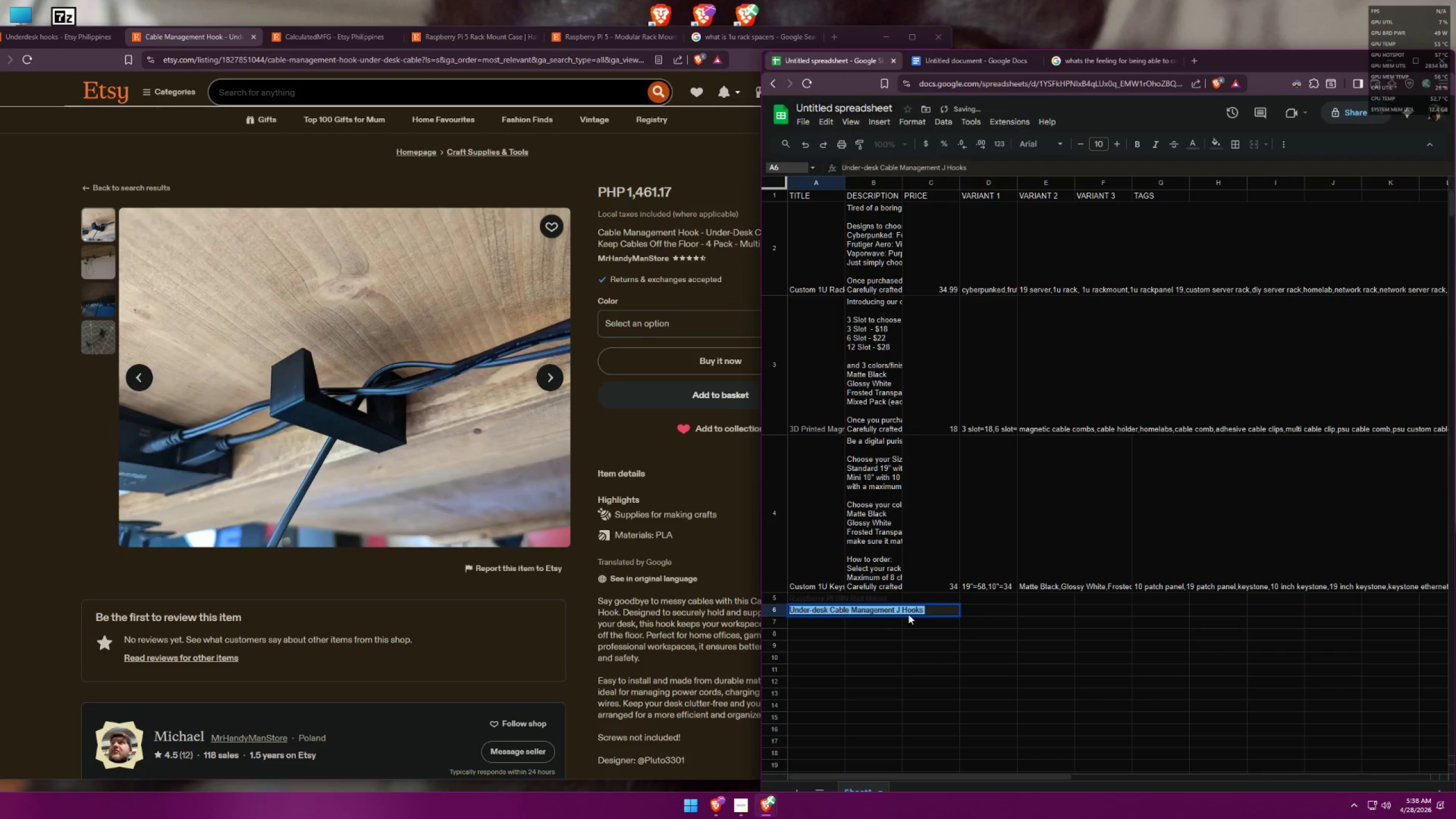 
left_click([930, 608])
 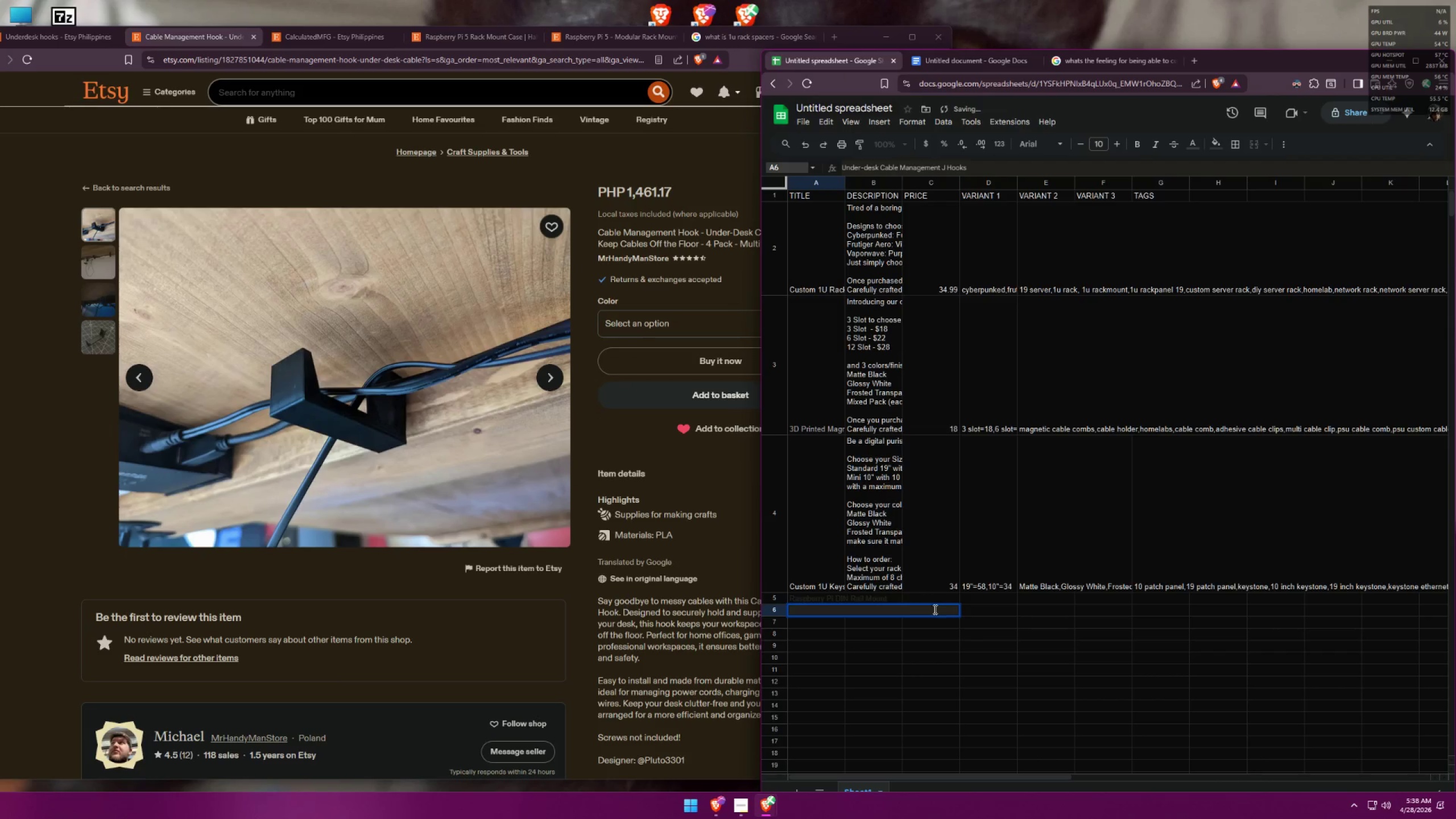 
left_click([934, 610])
 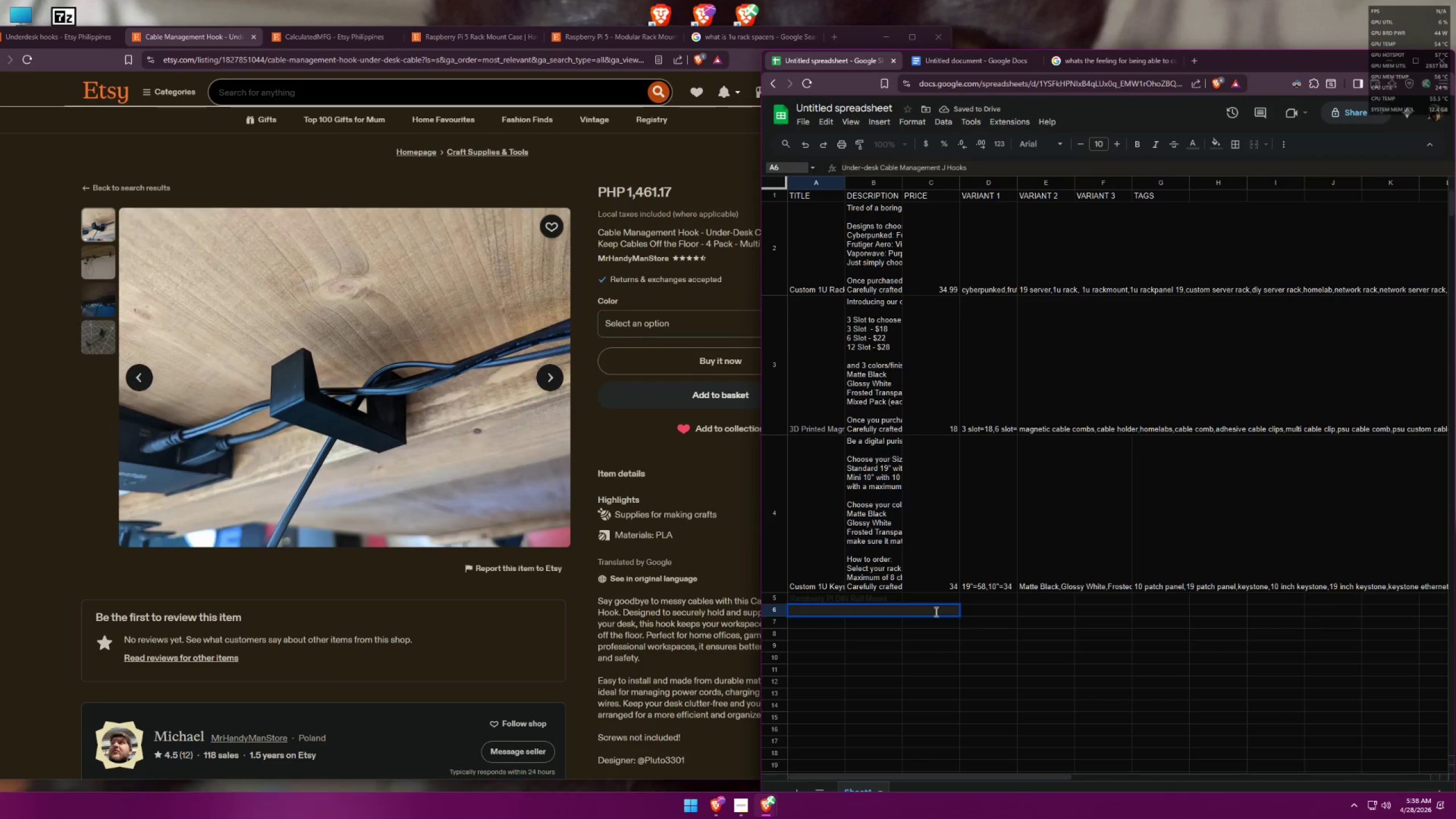 
type(5 OAC)
key(Backspace)
key(Backspace)
key(Backspace)
key(Backspace)
type(PACK)
key(Backspace)
key(Backspace)
key(Backspace)
key(Backspace)
type( PACKS)
 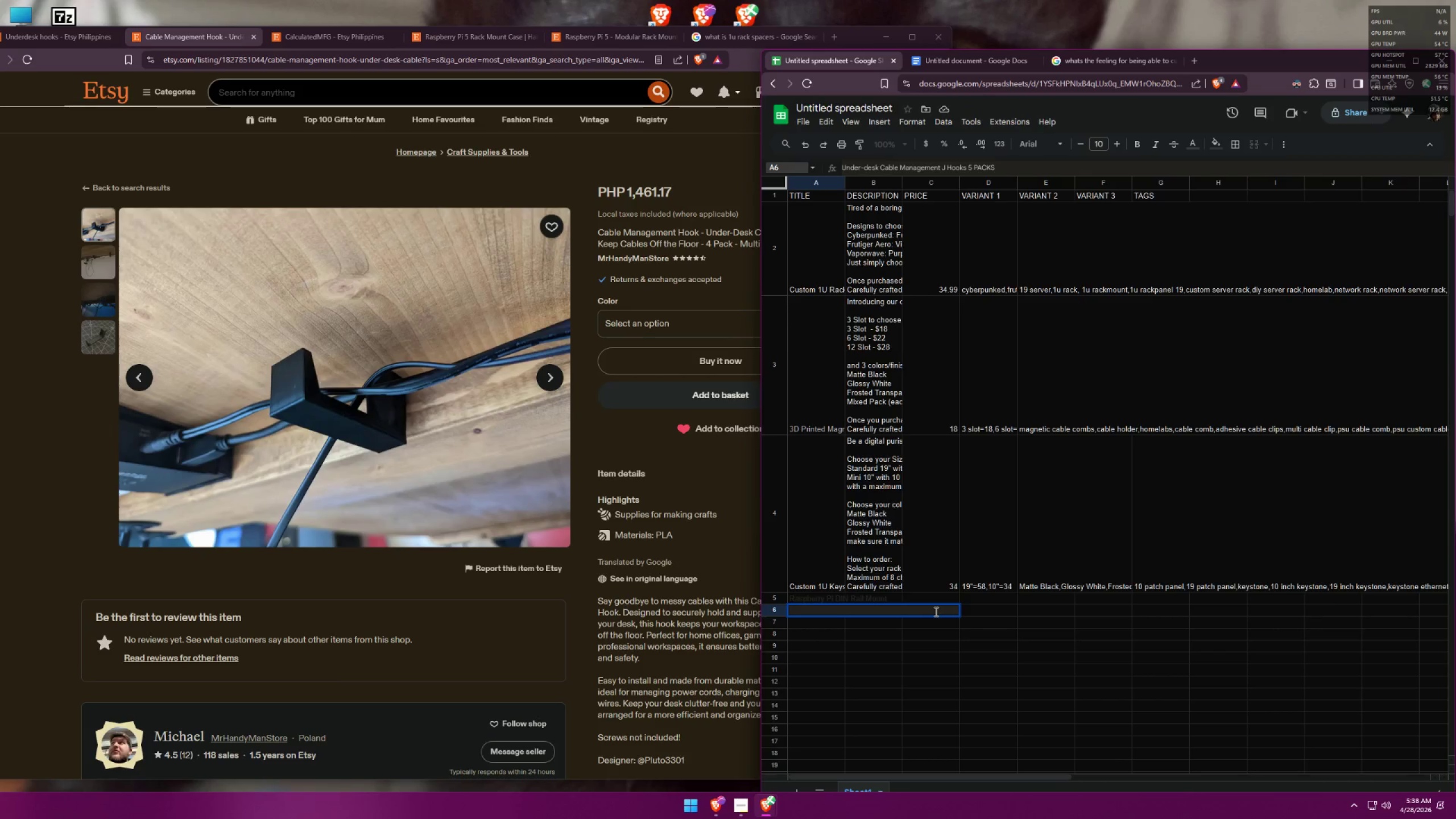 
left_click([944, 636])
 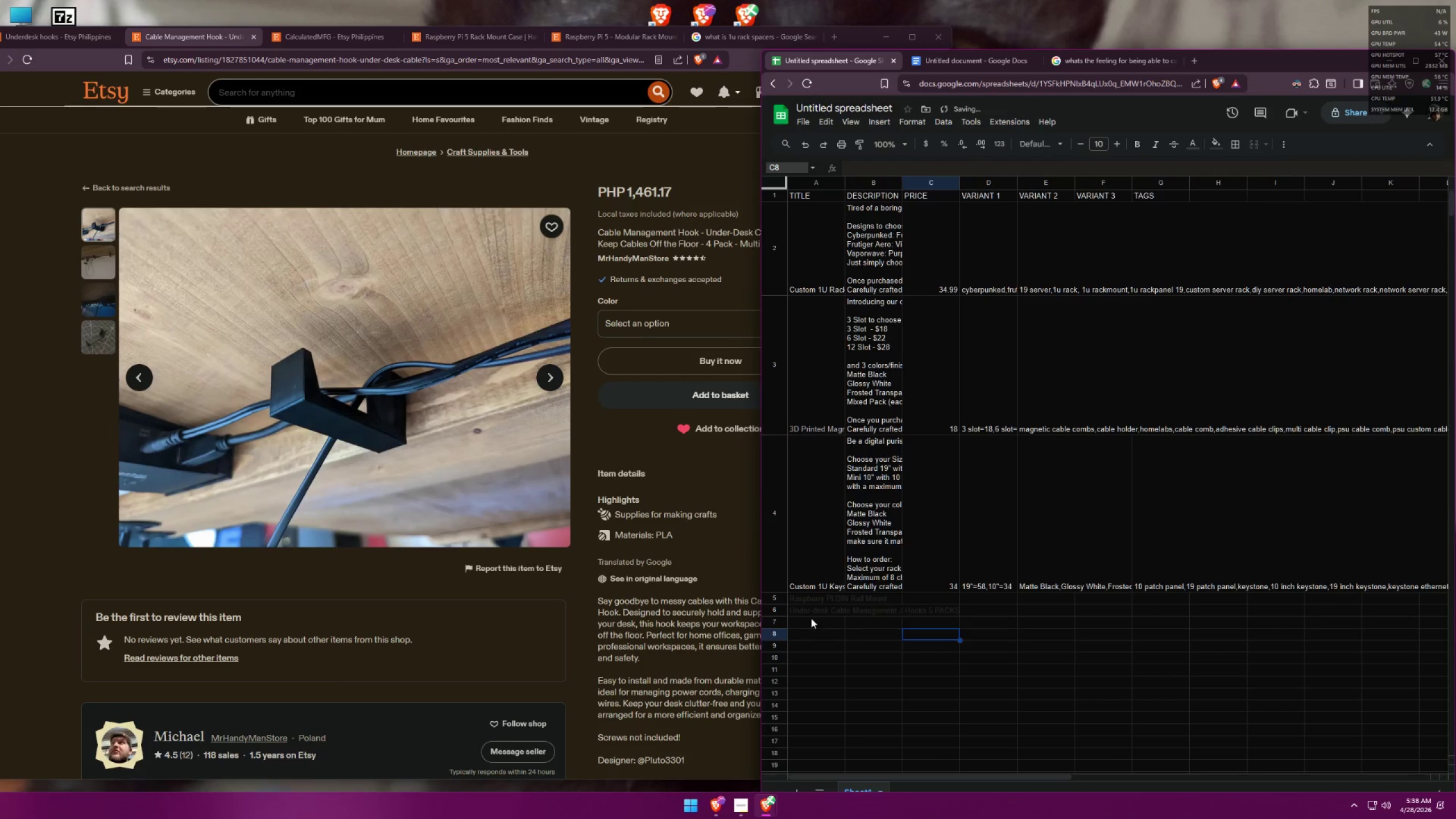 
double_click([813, 610])
 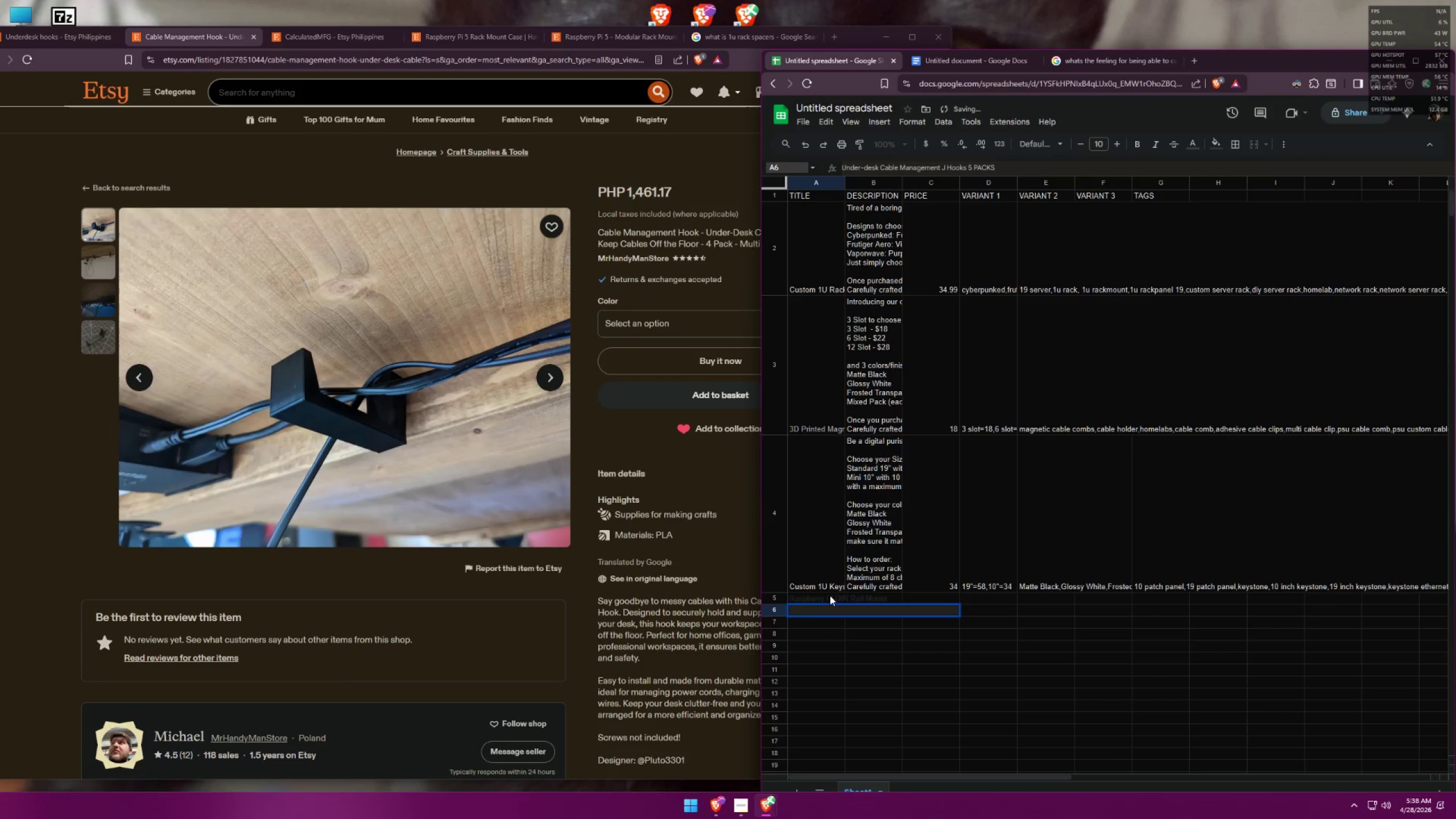 
left_click([826, 597])
 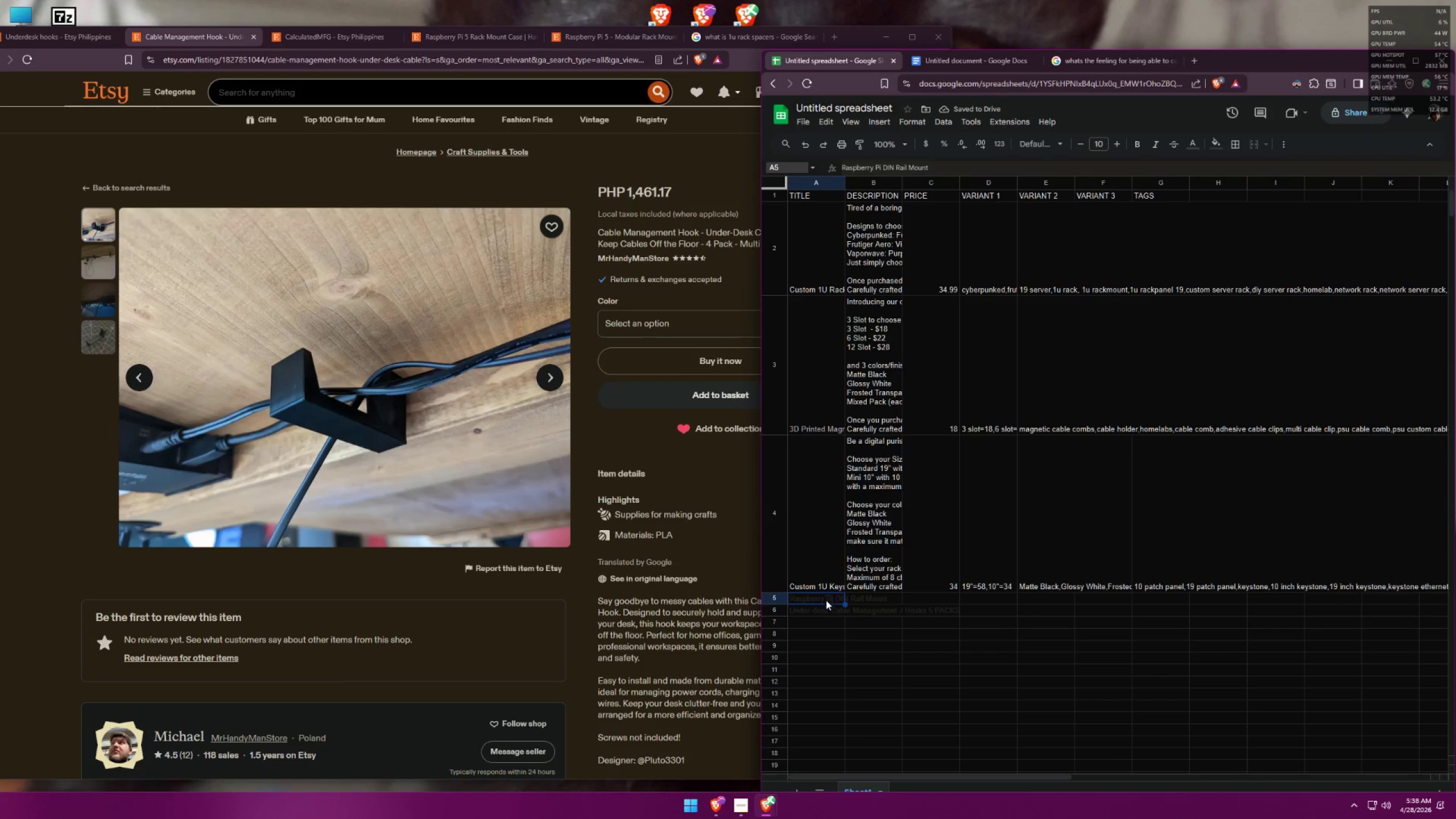 
hold_key(key=ControlLeft, duration=0.34)
double_click([825, 609])
 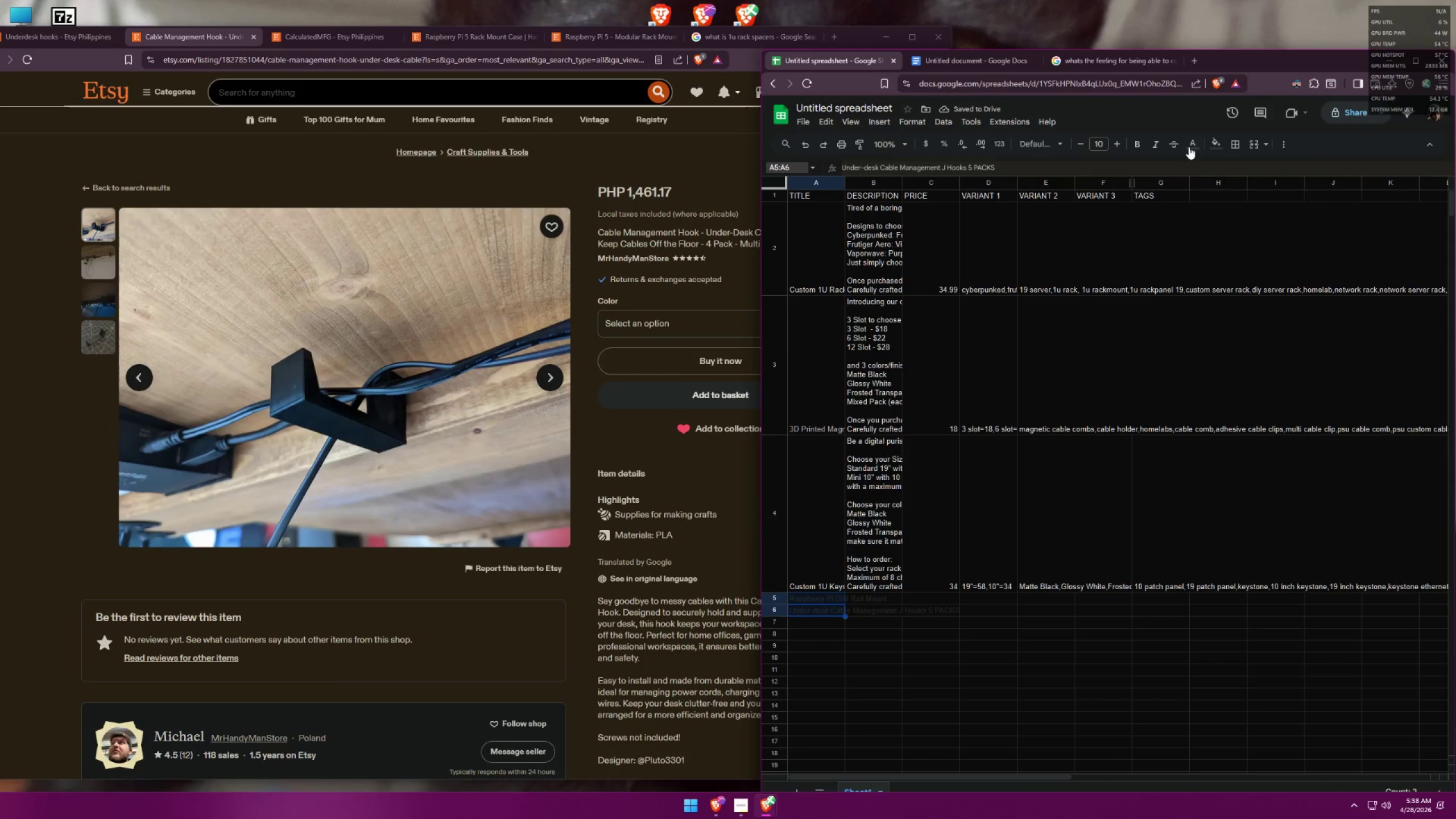 
double_click([1195, 181])
 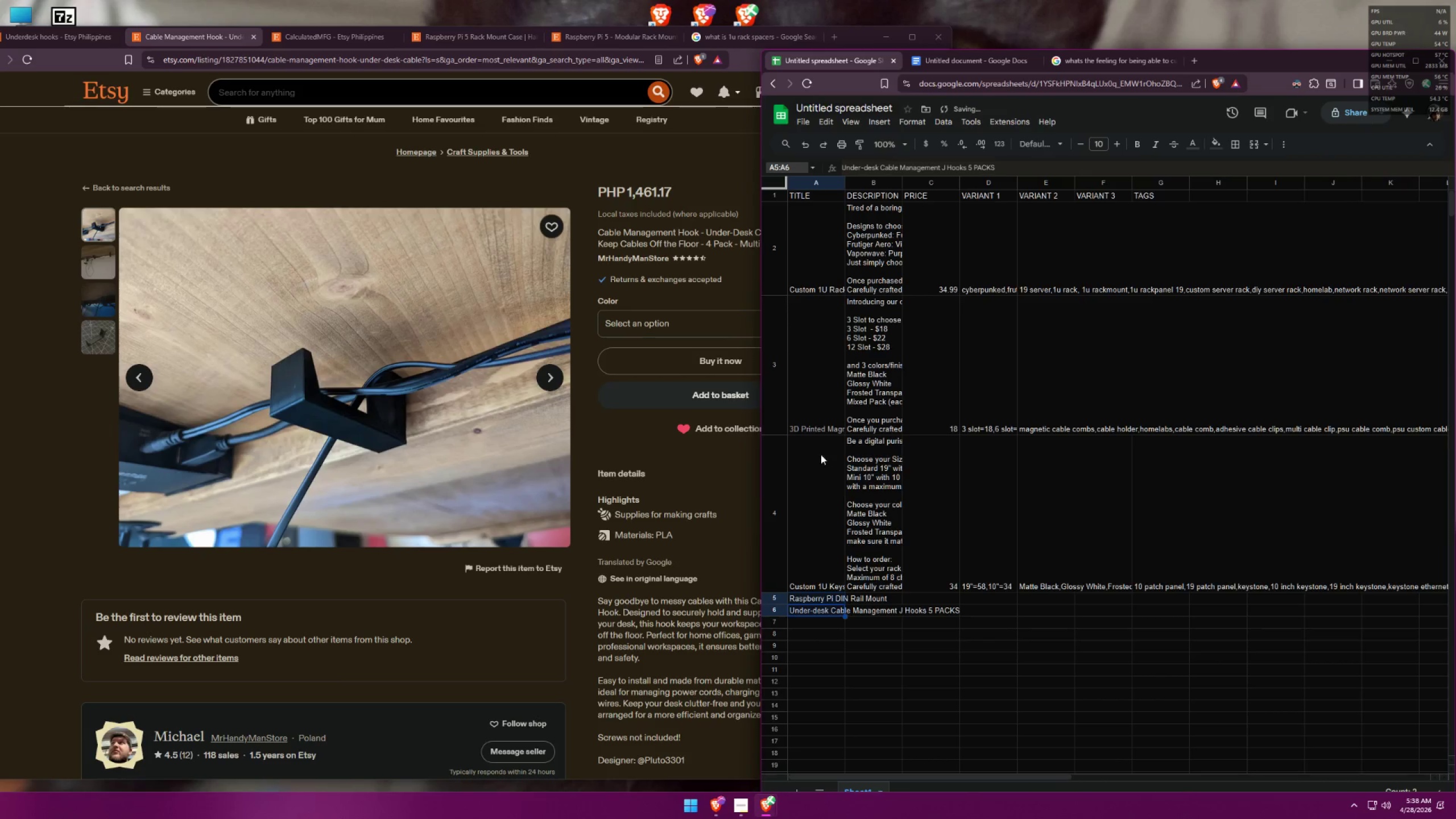 
left_click([817, 417])
 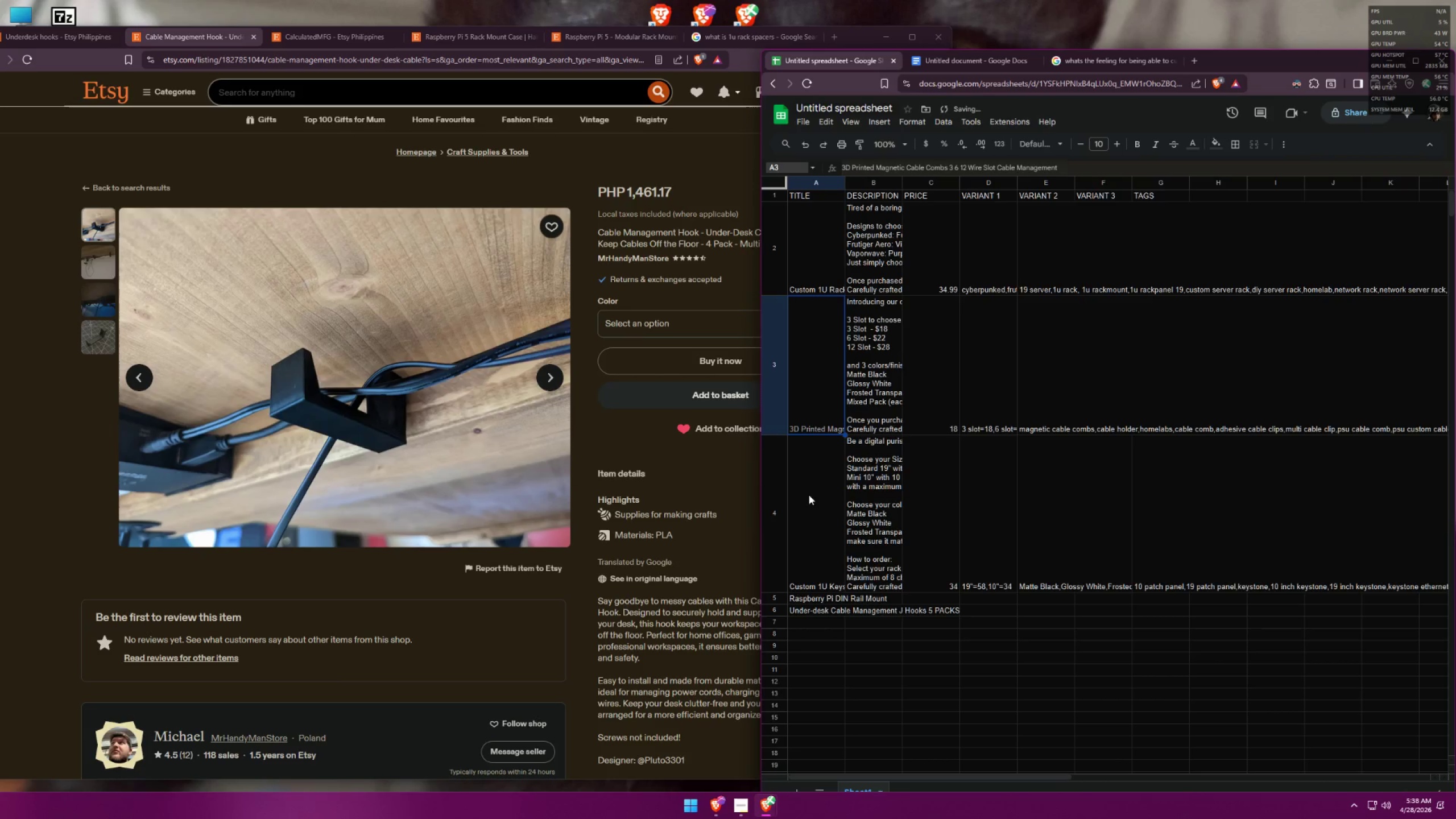 
double_click([809, 494])
 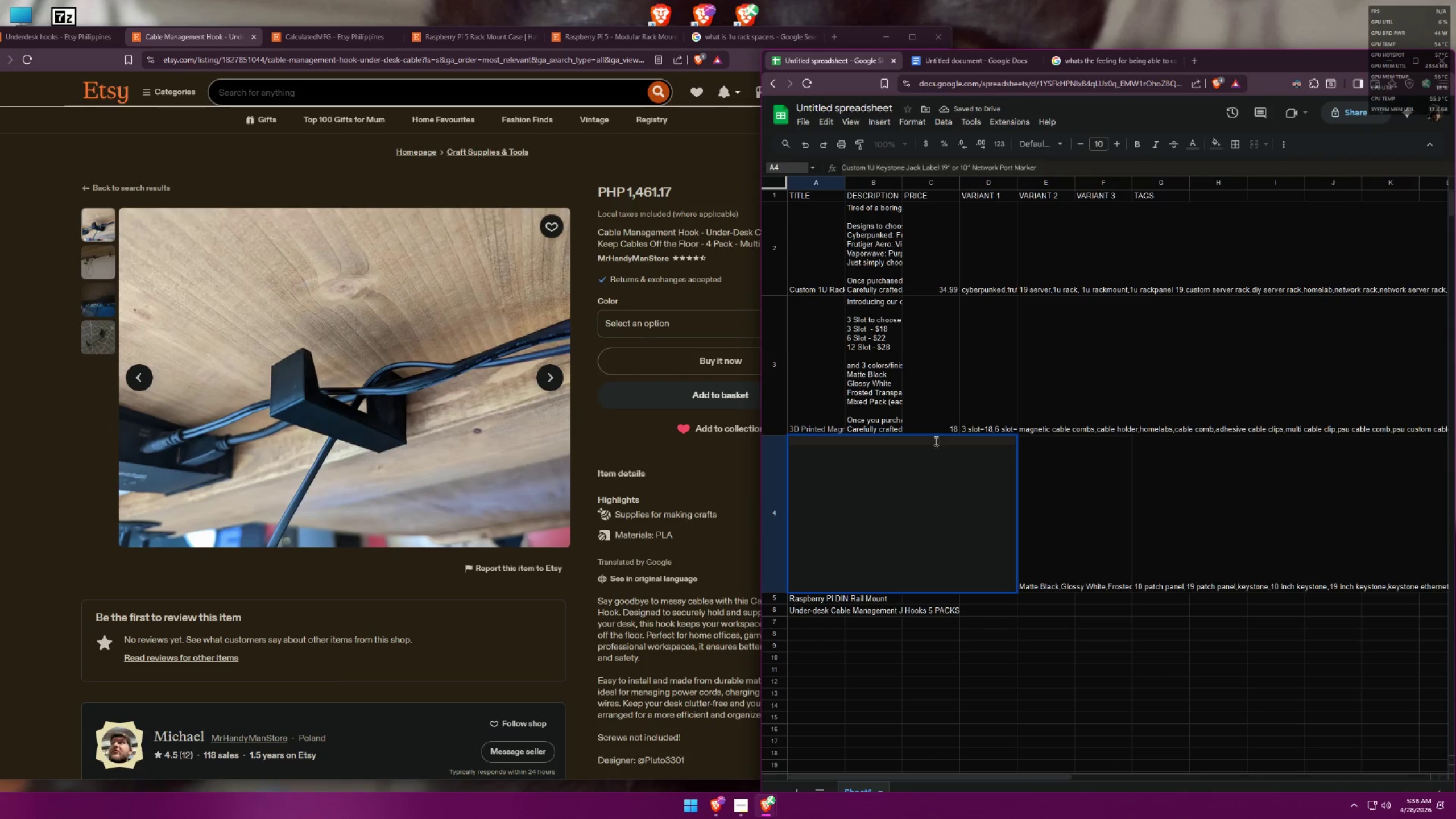 
double_click([938, 436])
 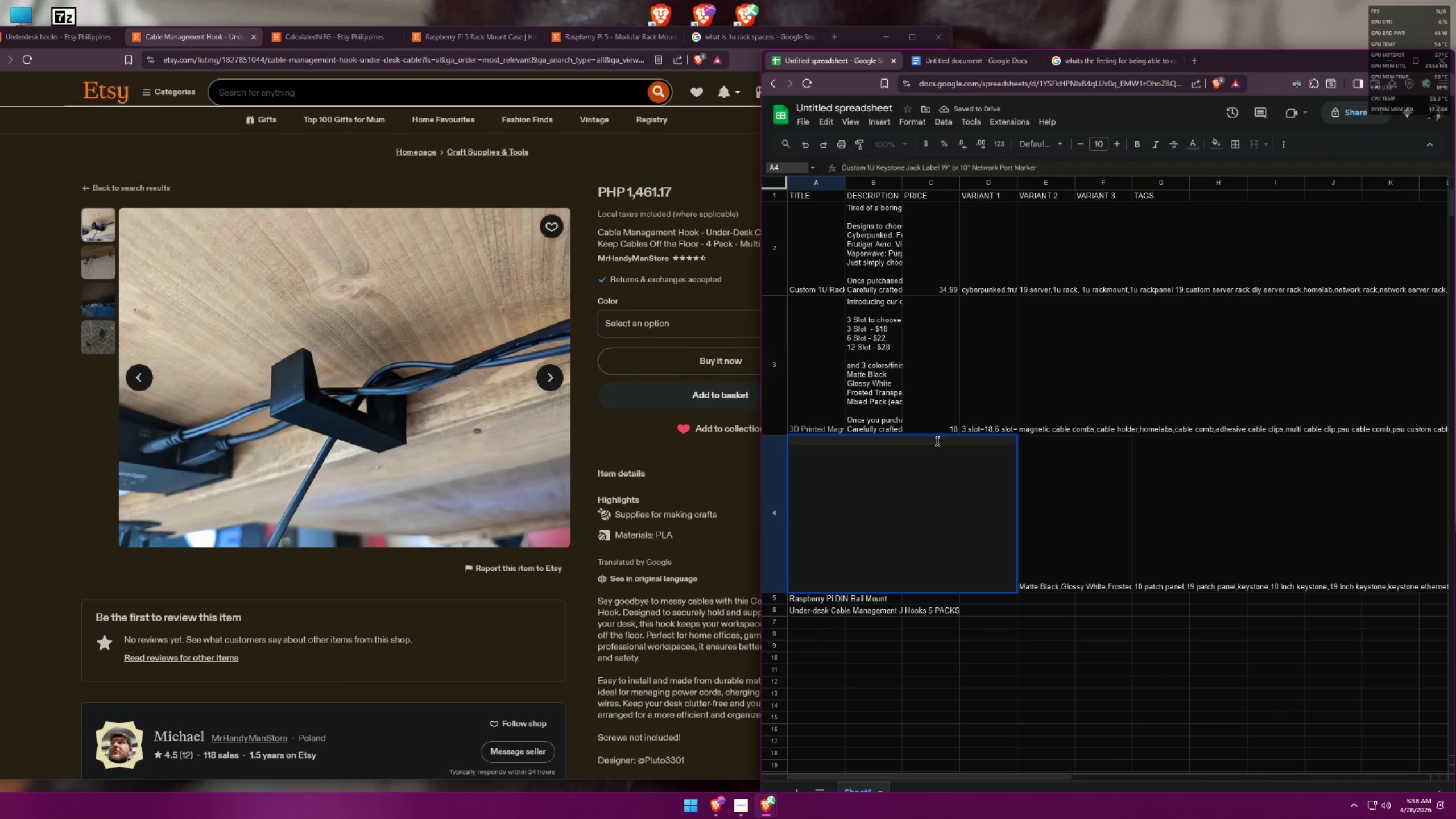 
triple_click([936, 441])
 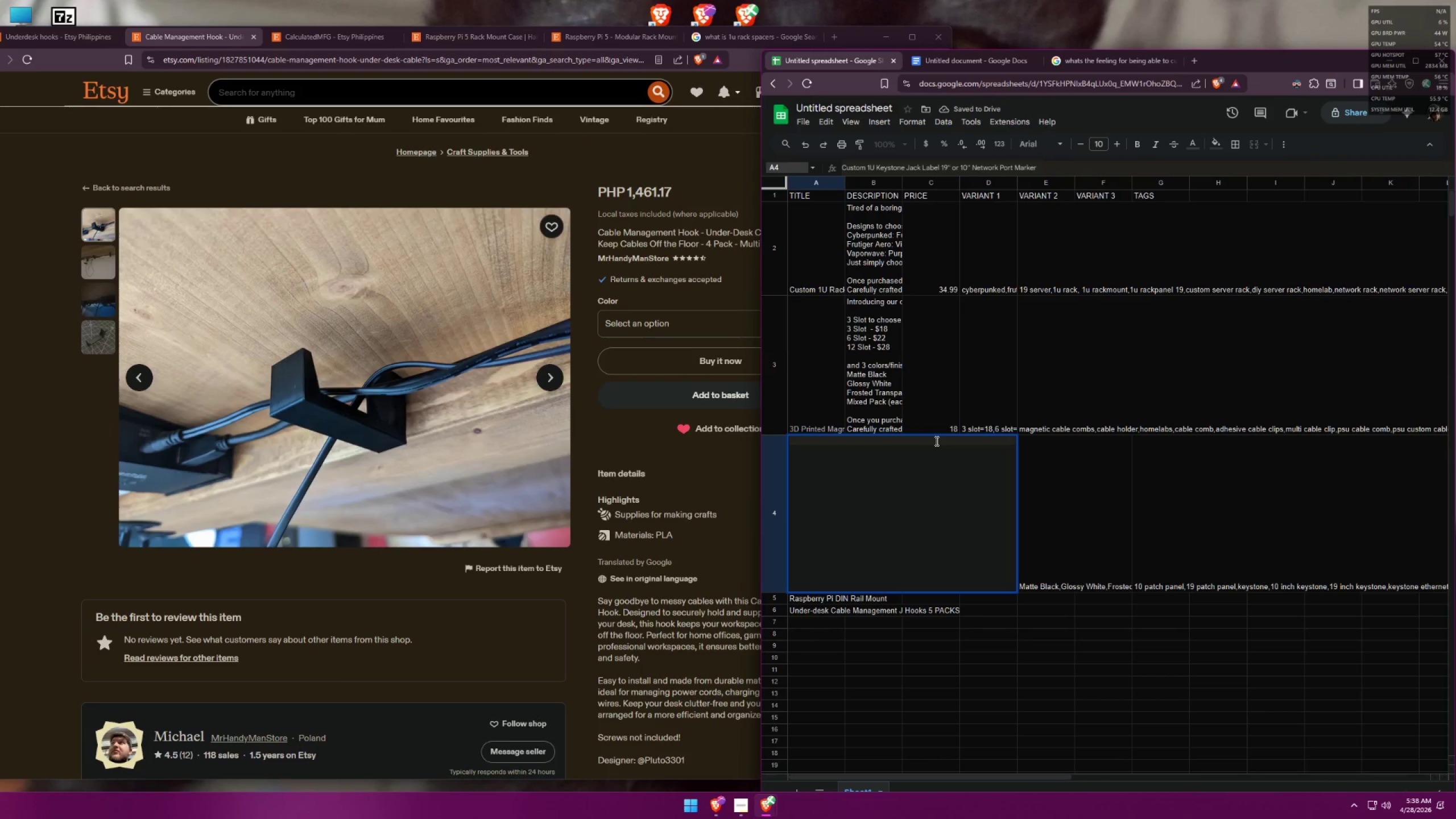 
triple_click([936, 441])
 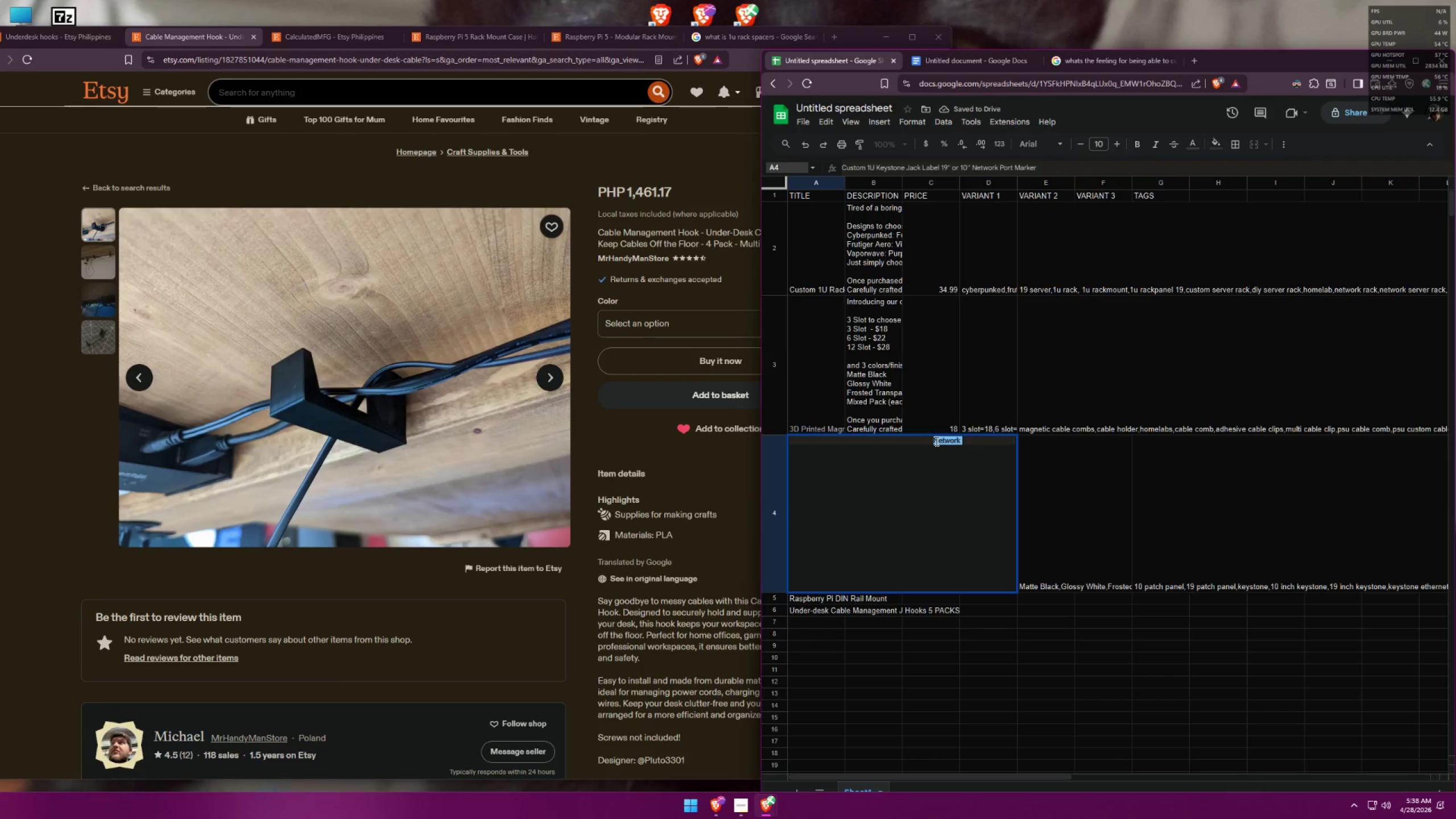 
triple_click([936, 441])
 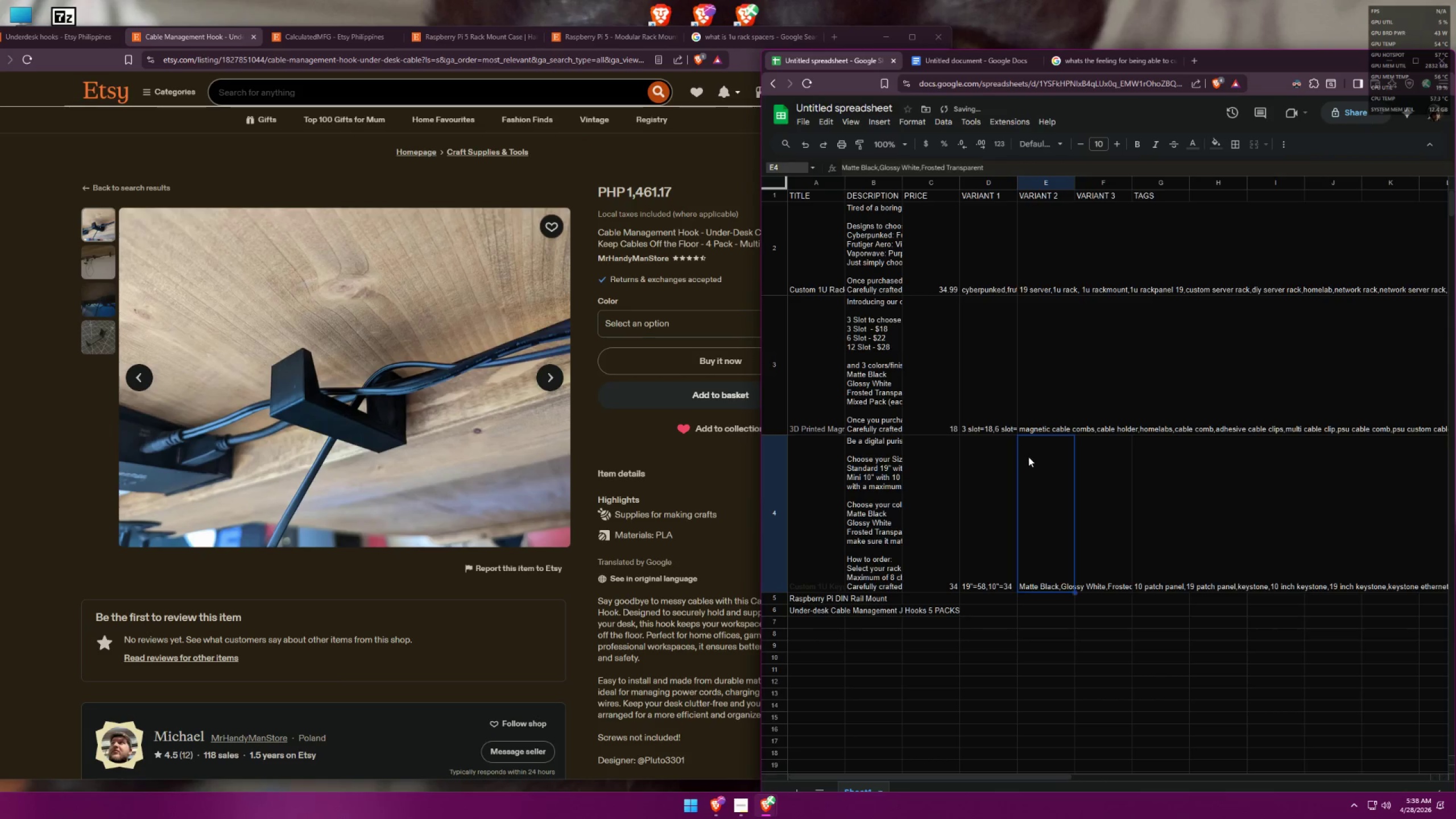 
double_click([812, 374])
 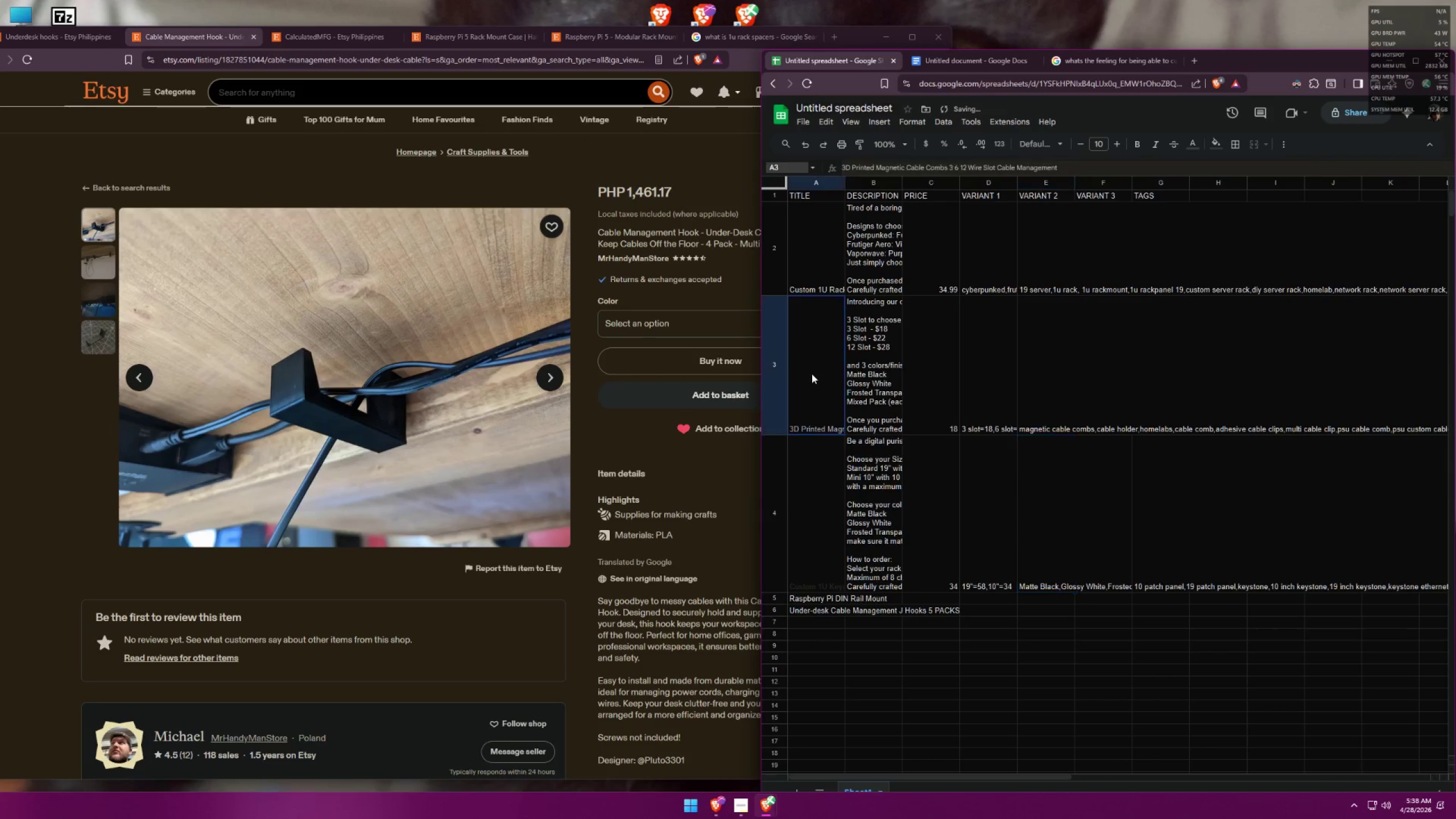 
triple_click([812, 374])
 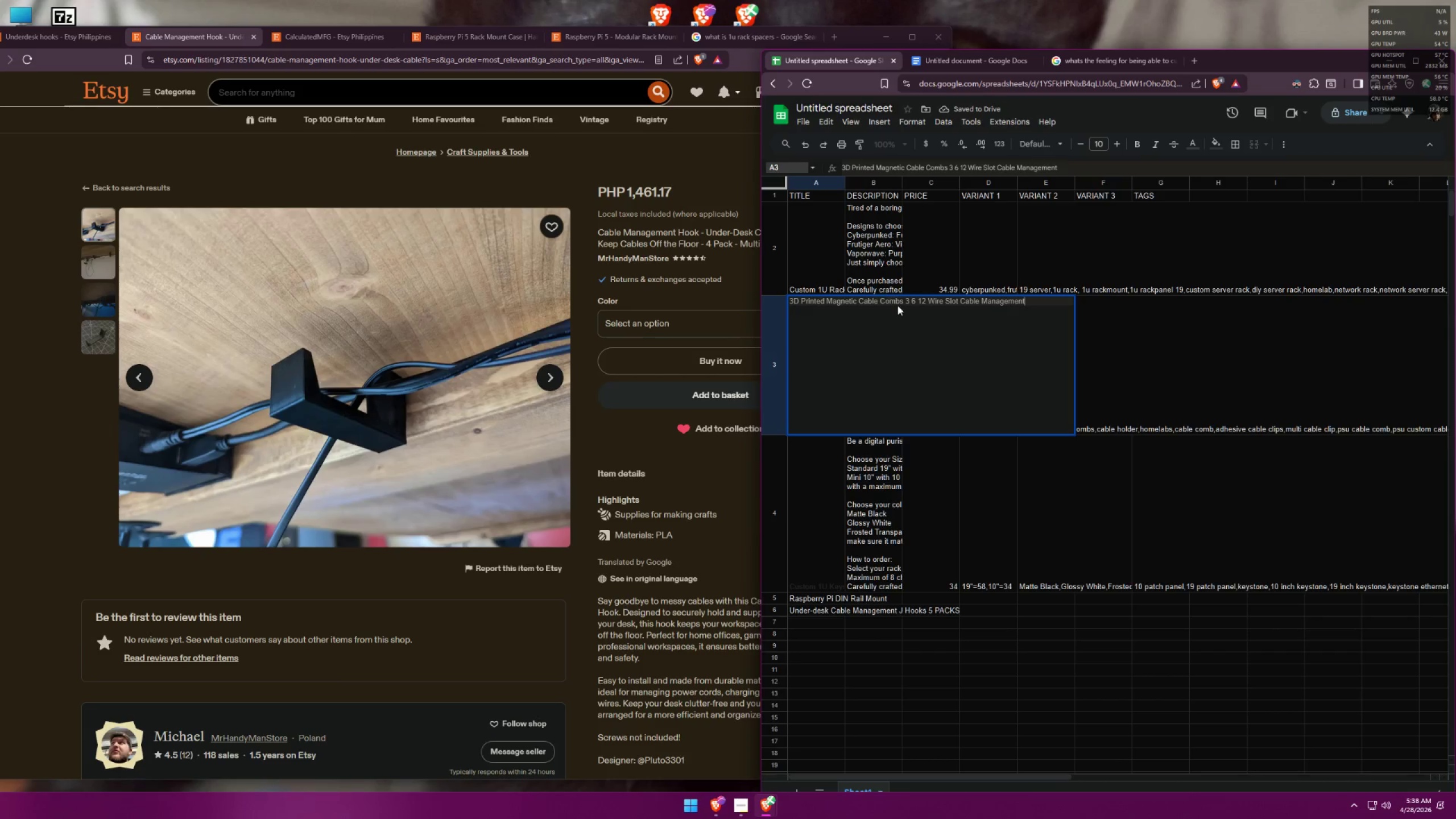 
left_click([1036, 303])
 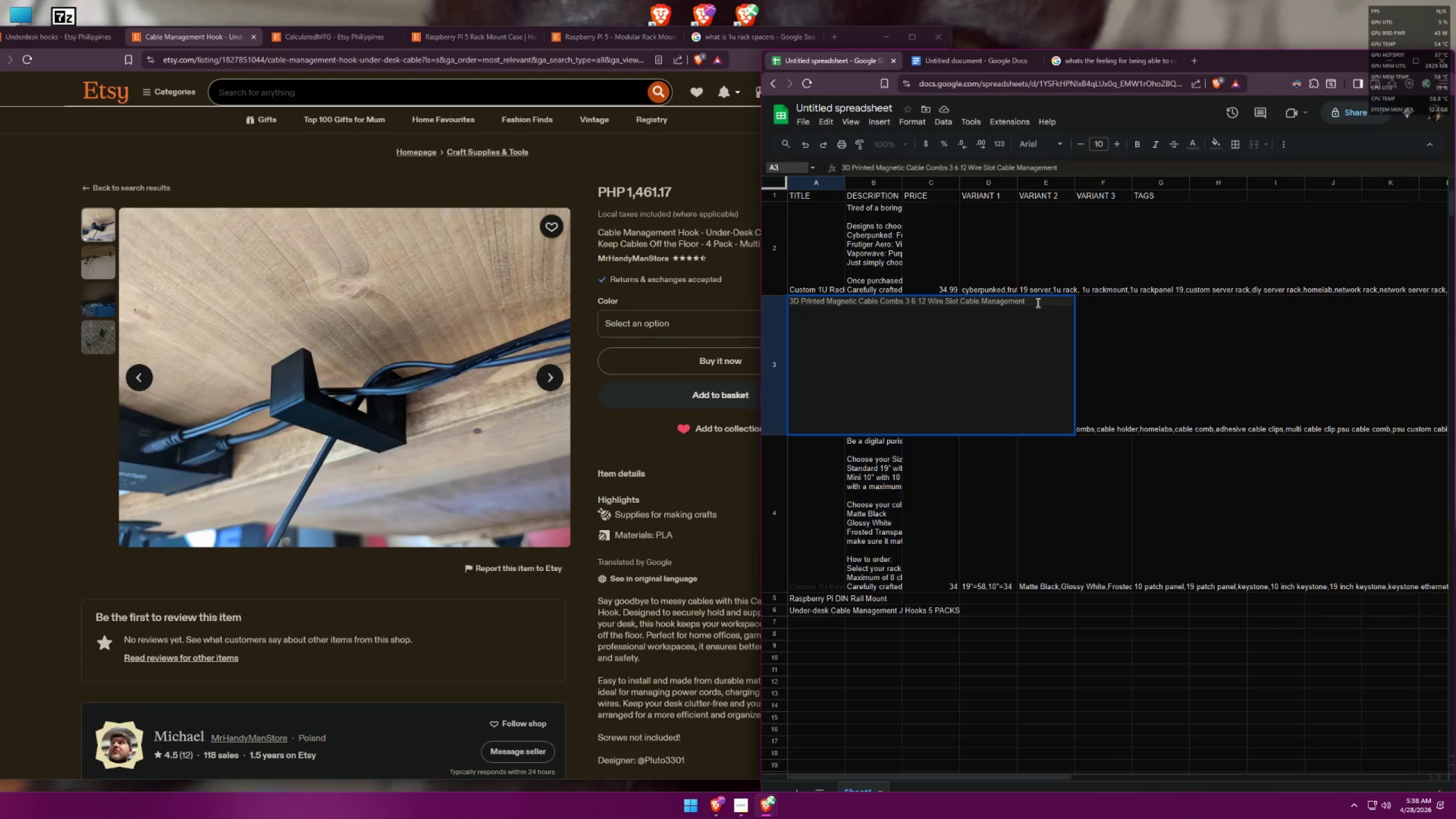 
type( 3Packs)
 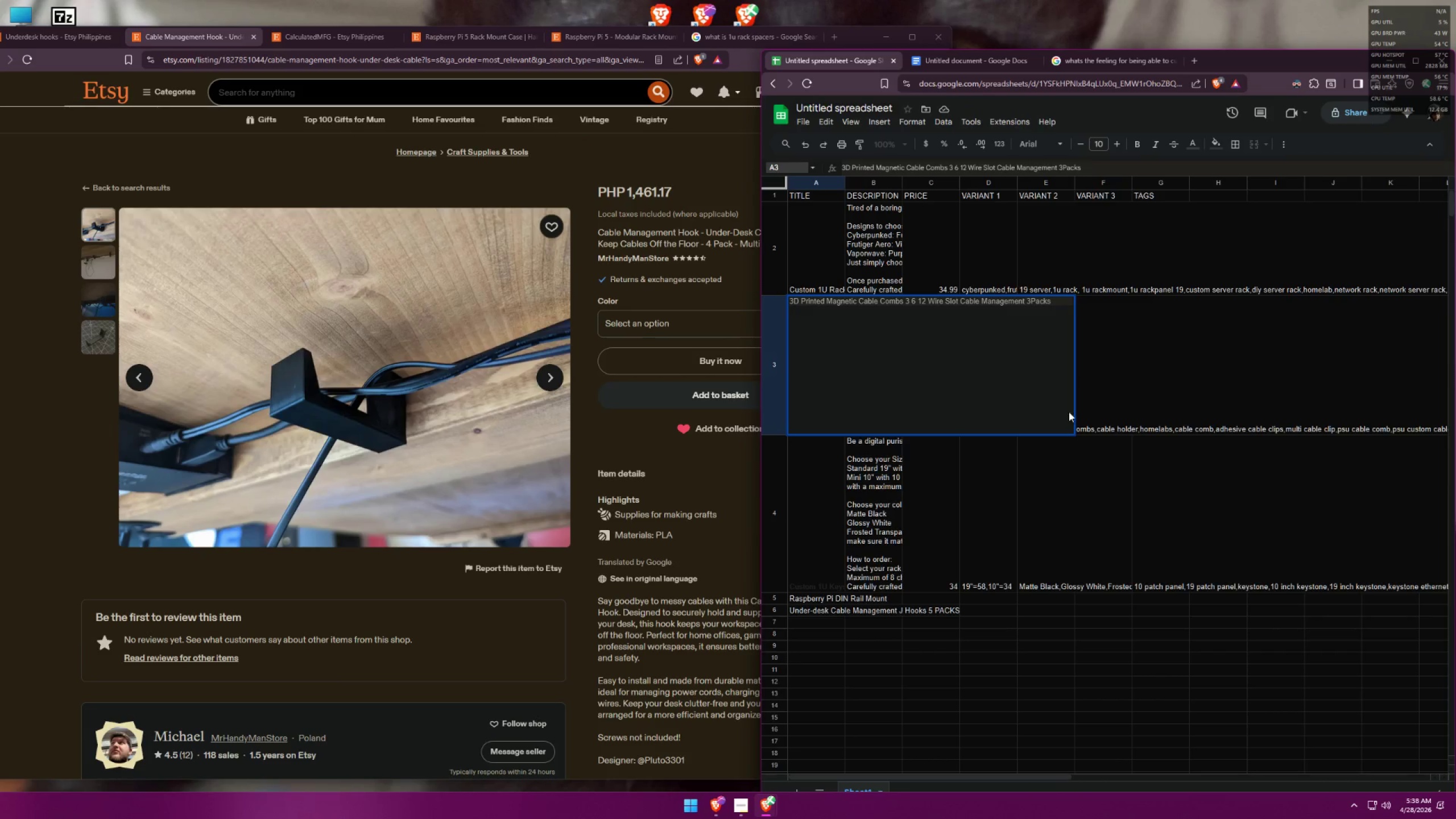 
left_click([966, 538])
 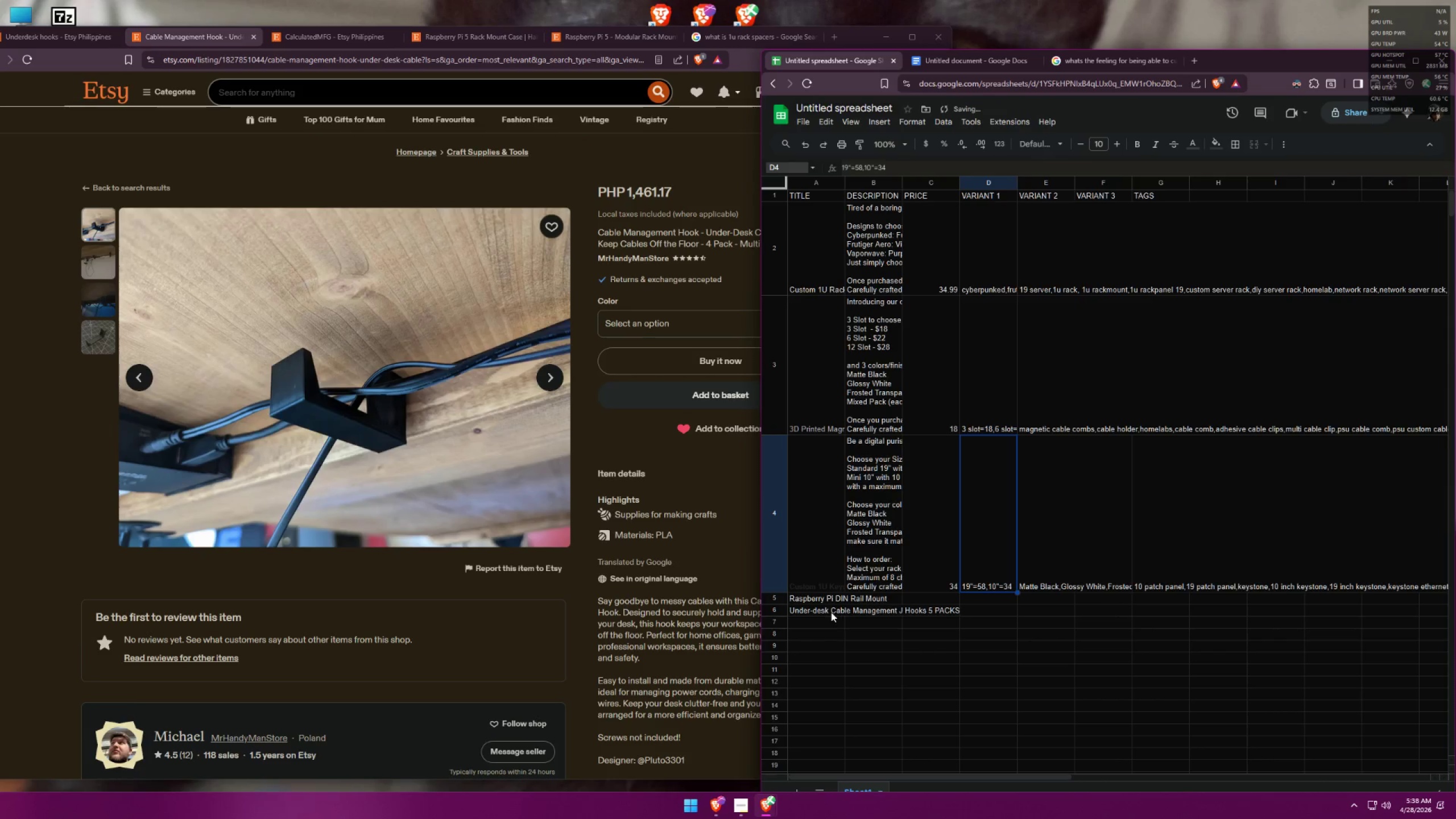 
double_click([826, 610])
 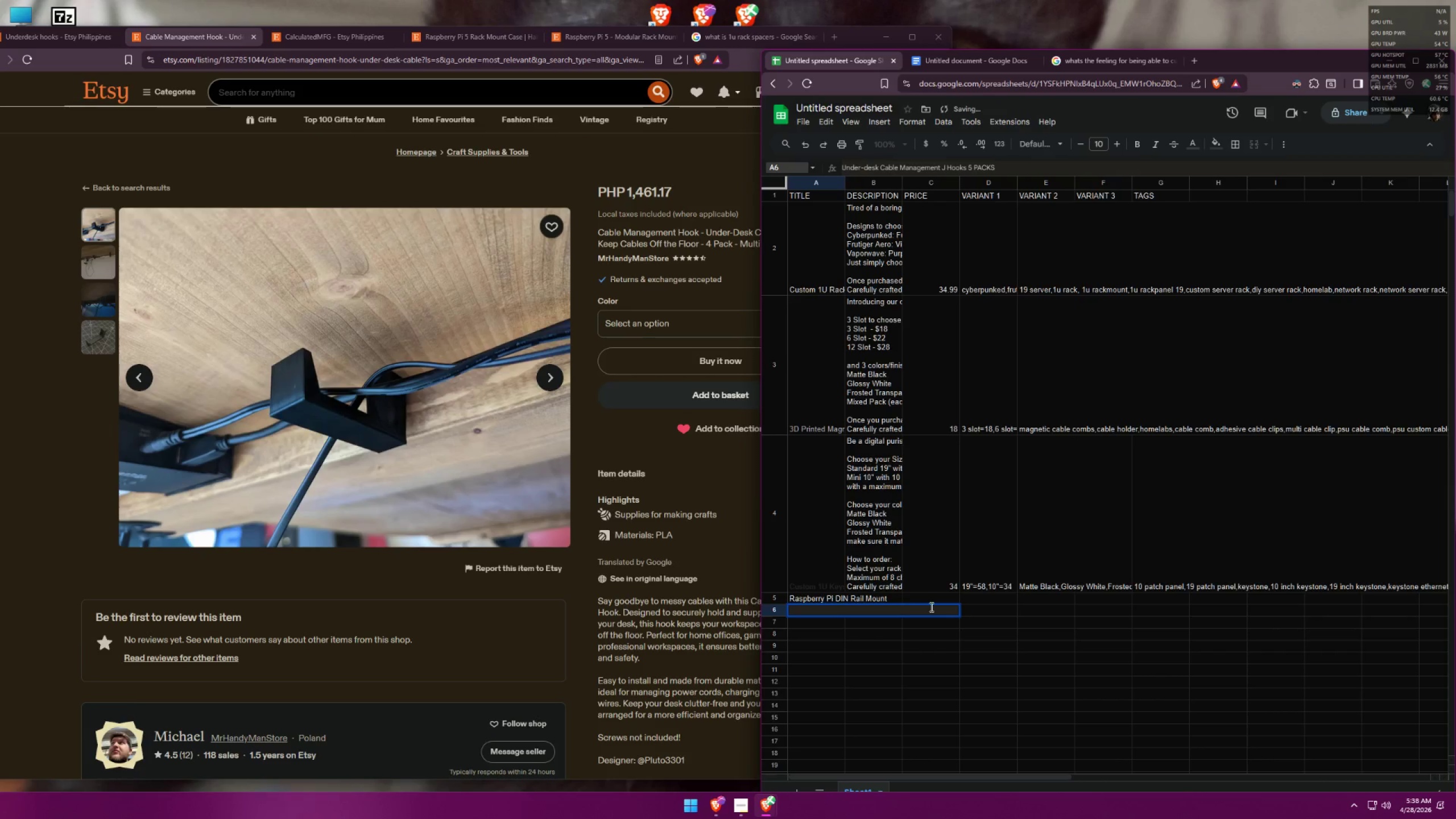 
double_click([933, 607])
 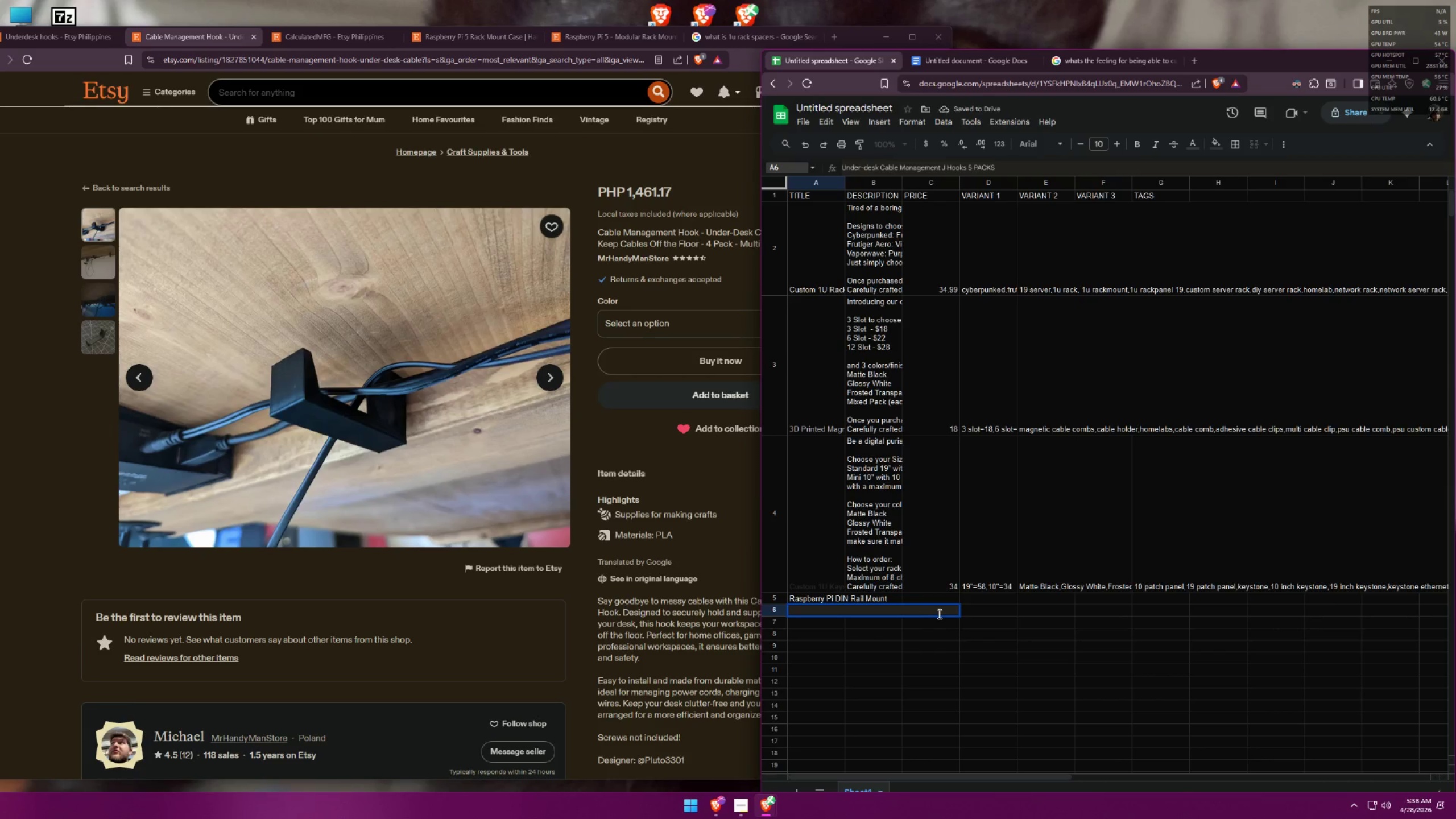 
double_click([932, 613])
 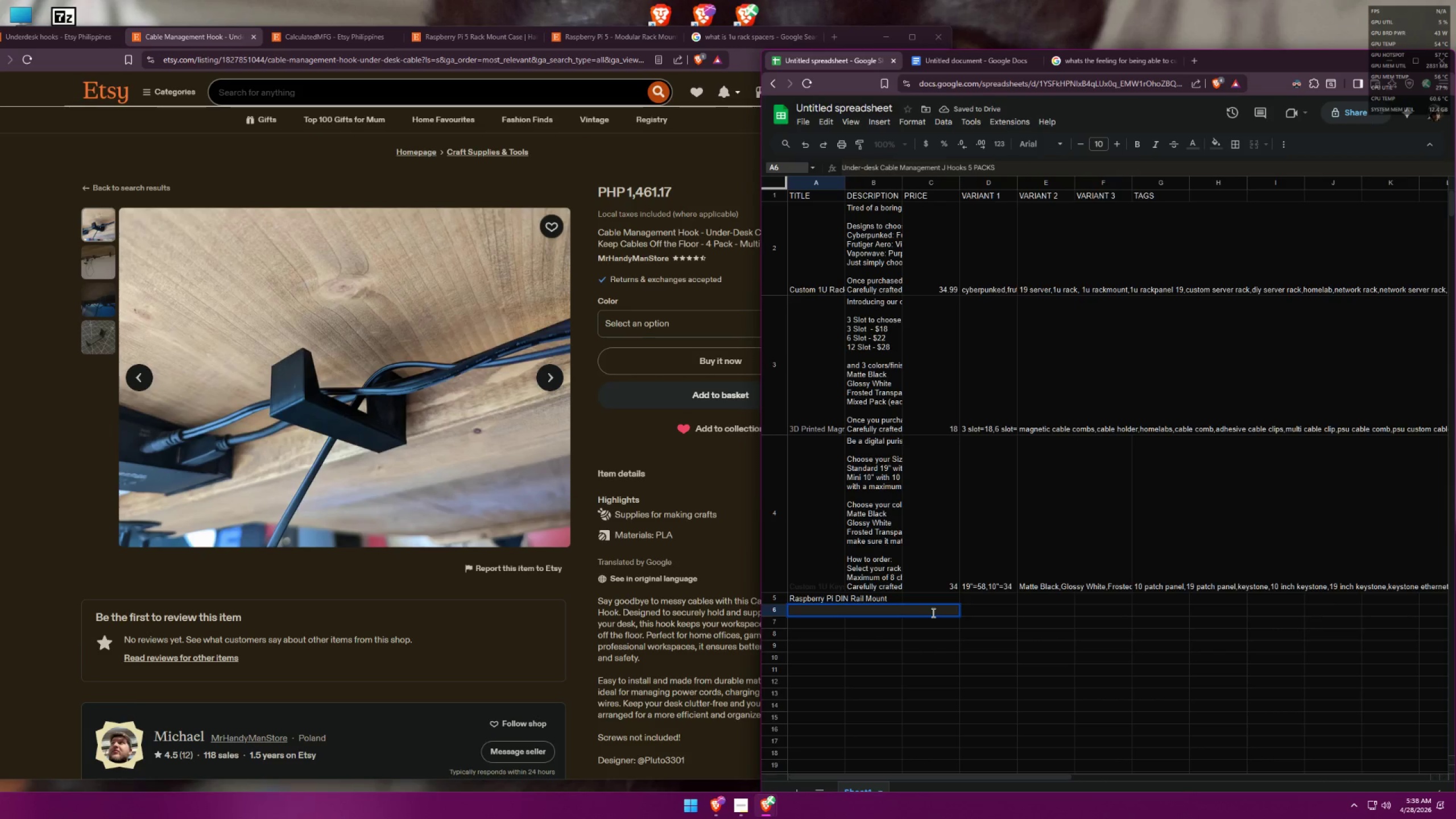 
triple_click([932, 613])
 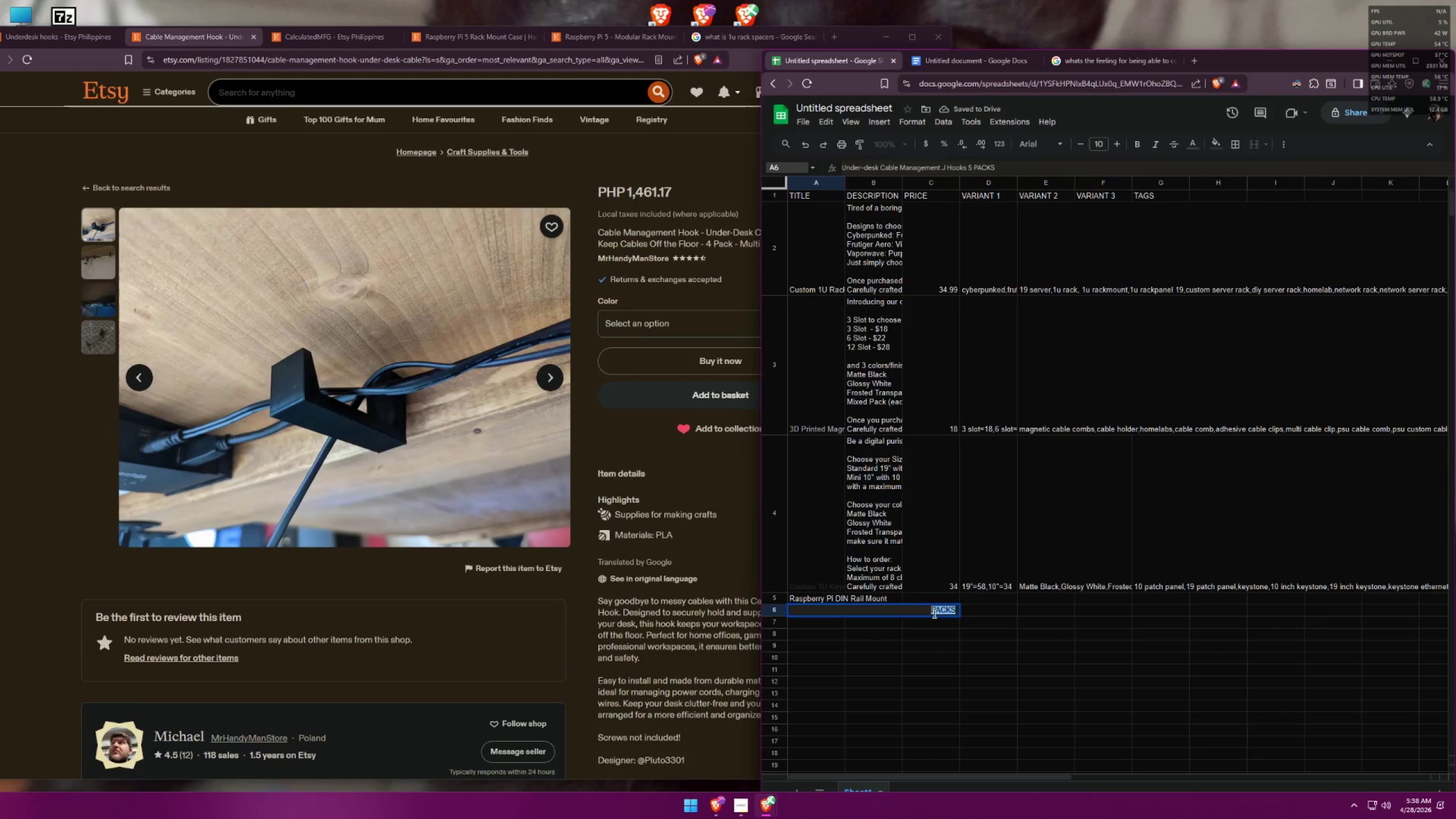 
triple_click([928, 611])
 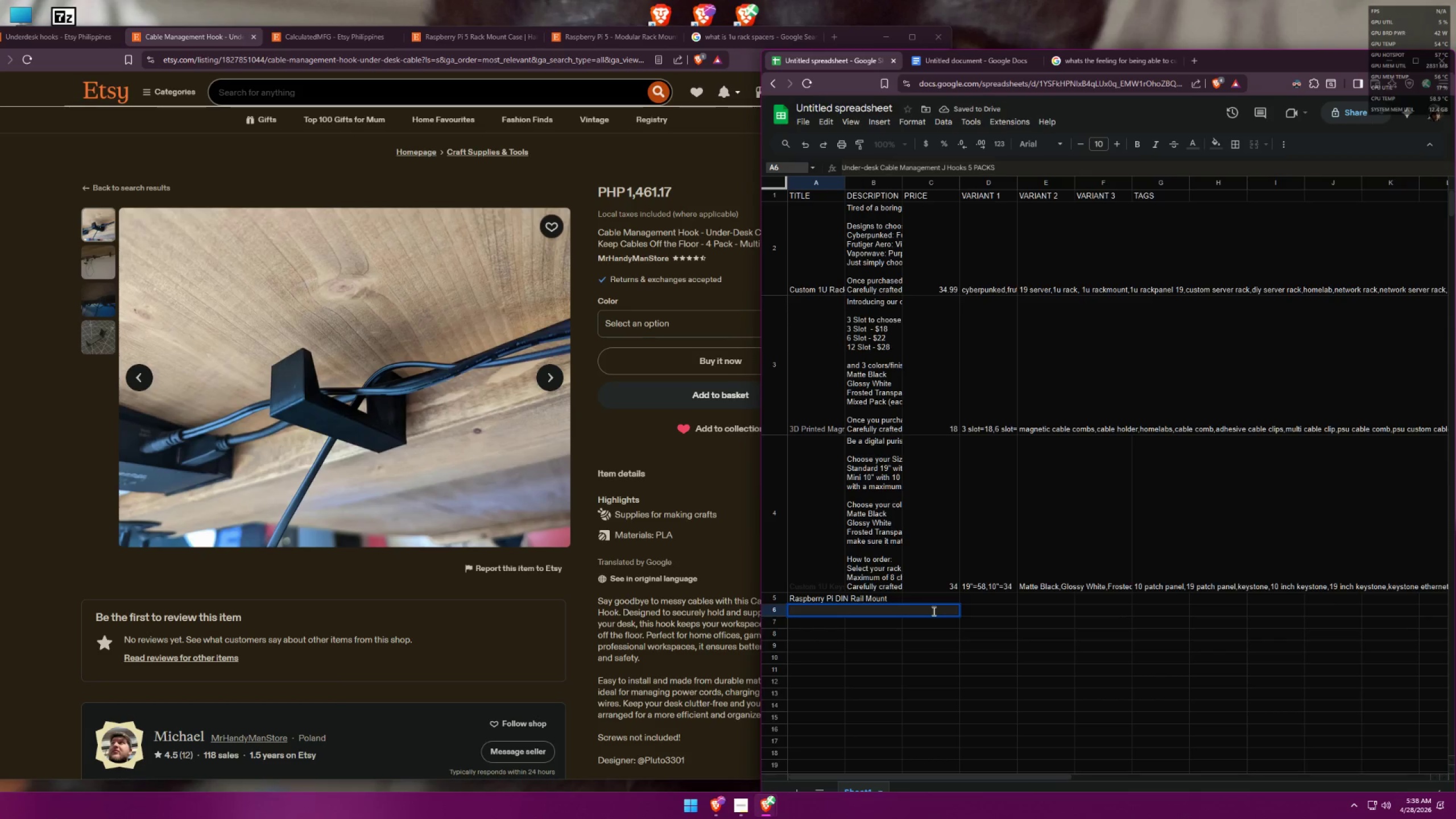 
double_click([933, 611])
 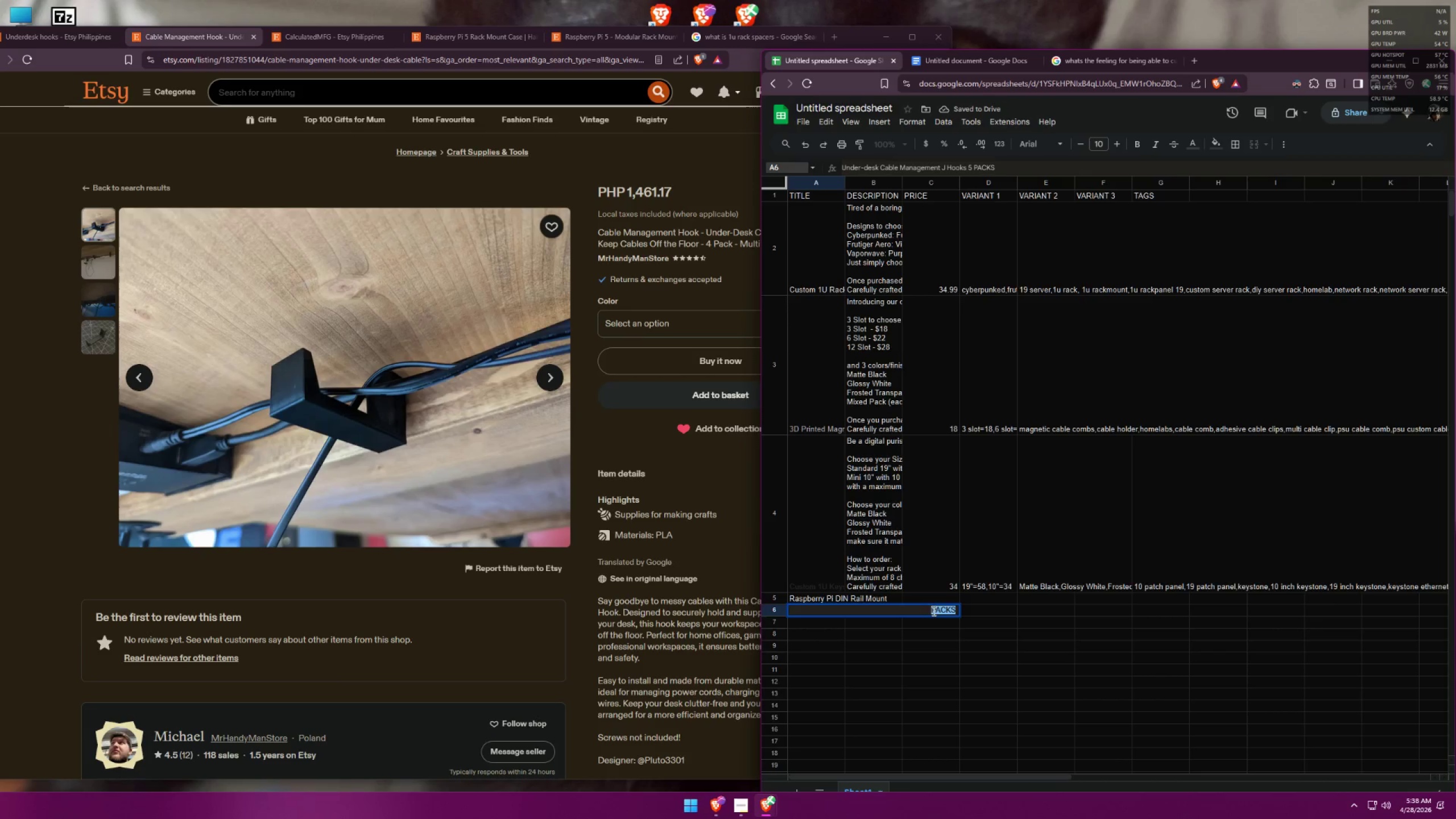 
triple_click([933, 611])
 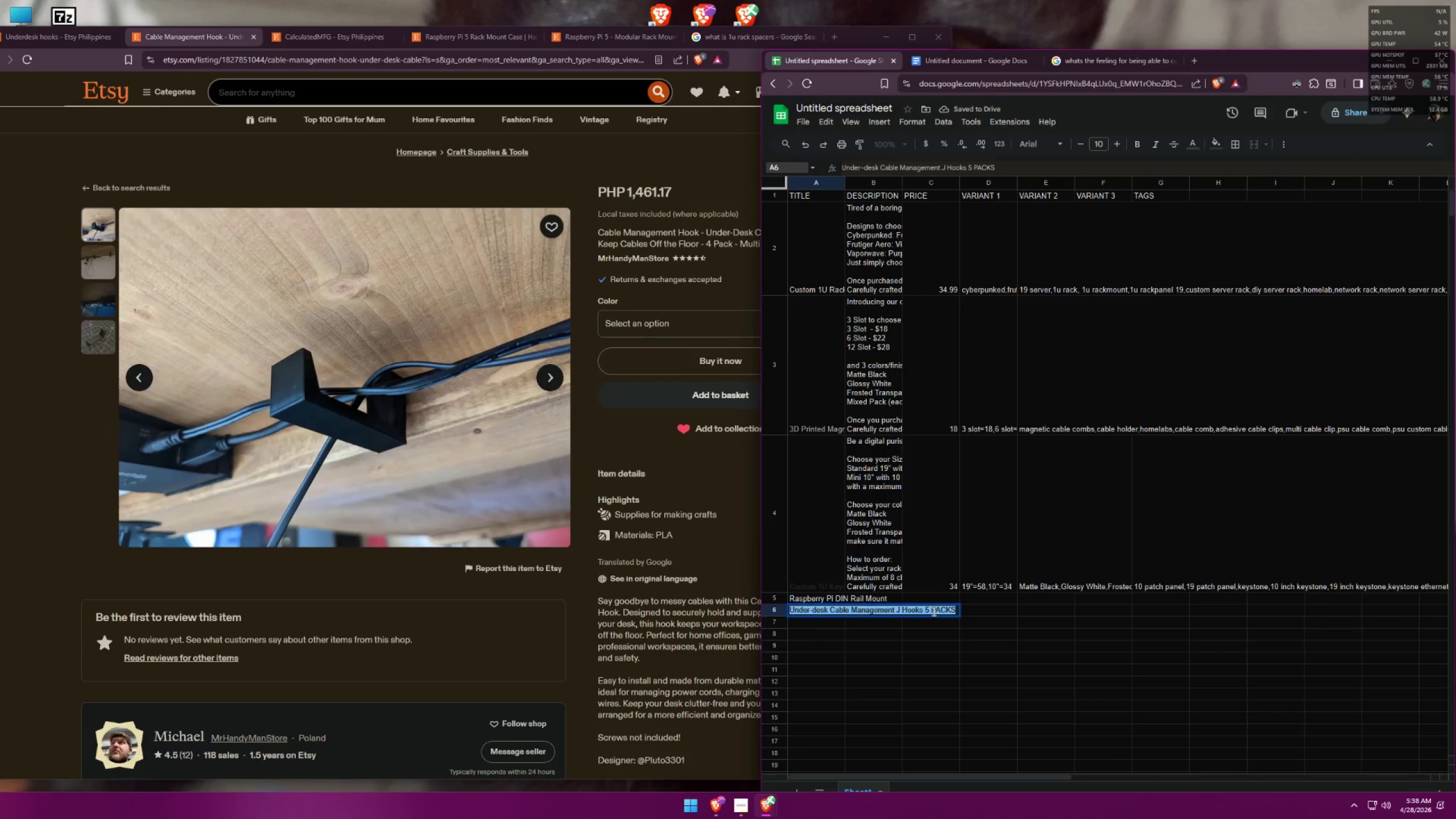 
triple_click([933, 611])
 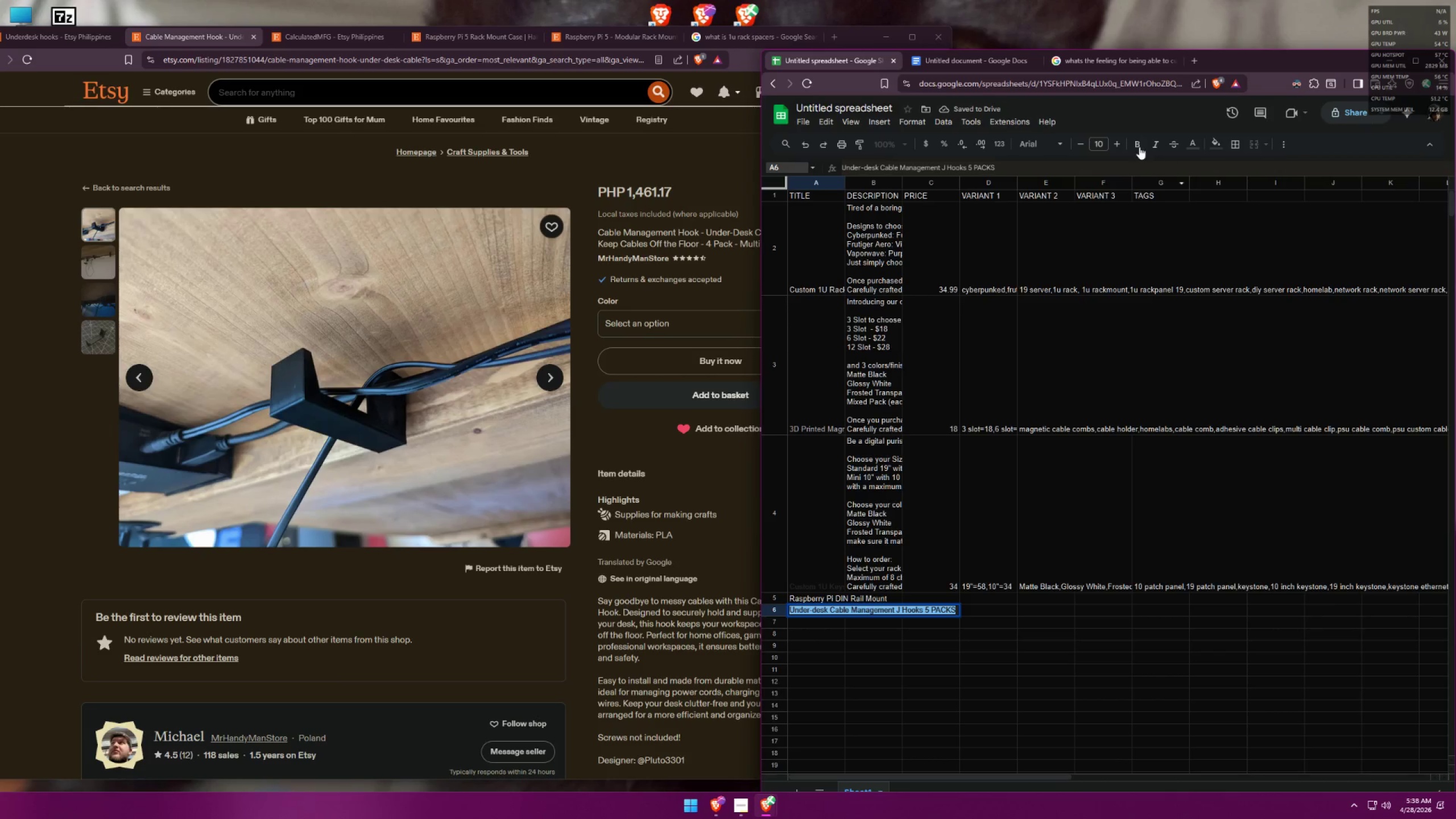 
left_click([1141, 144])
 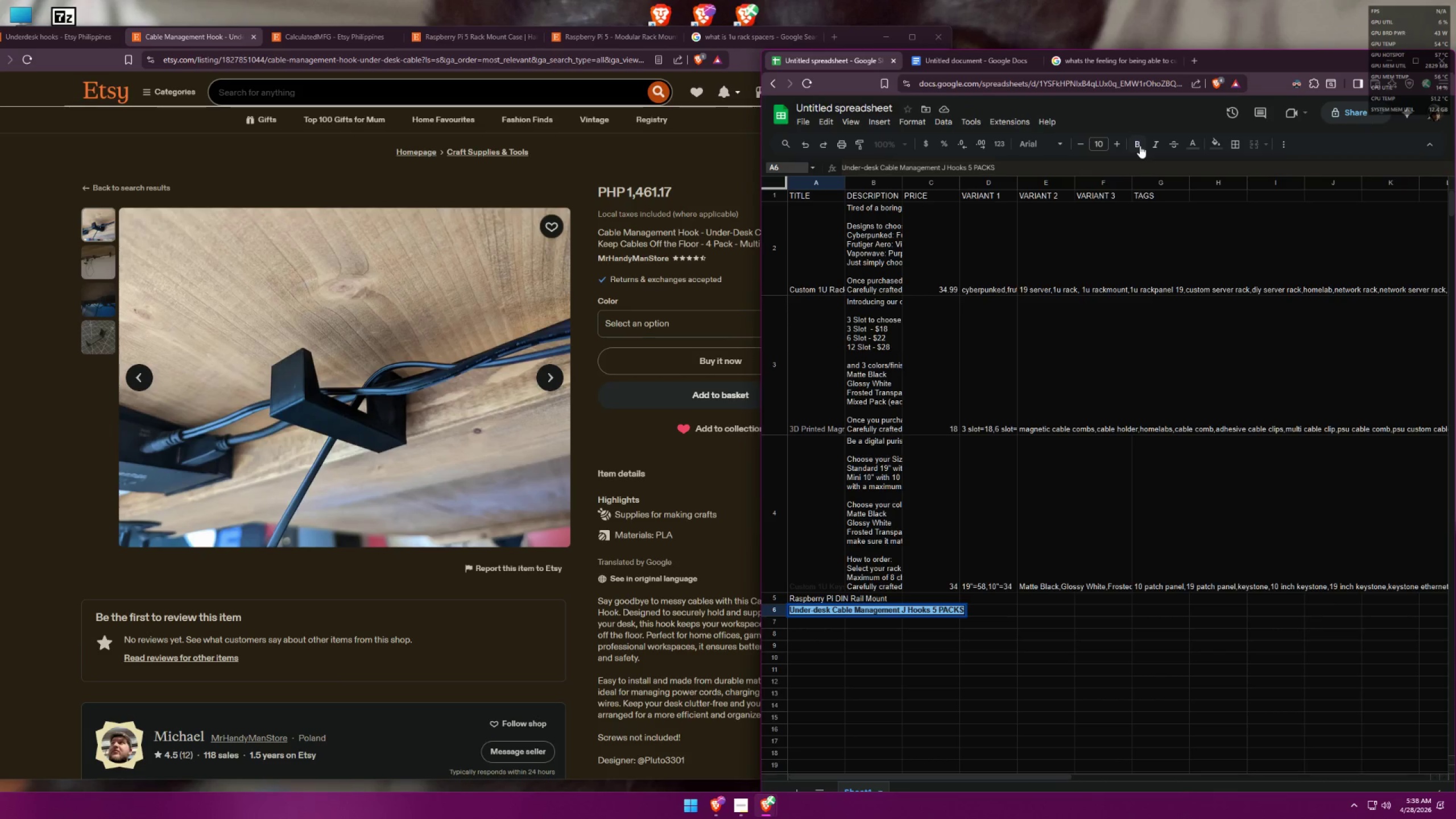 
double_click([1192, 143])
 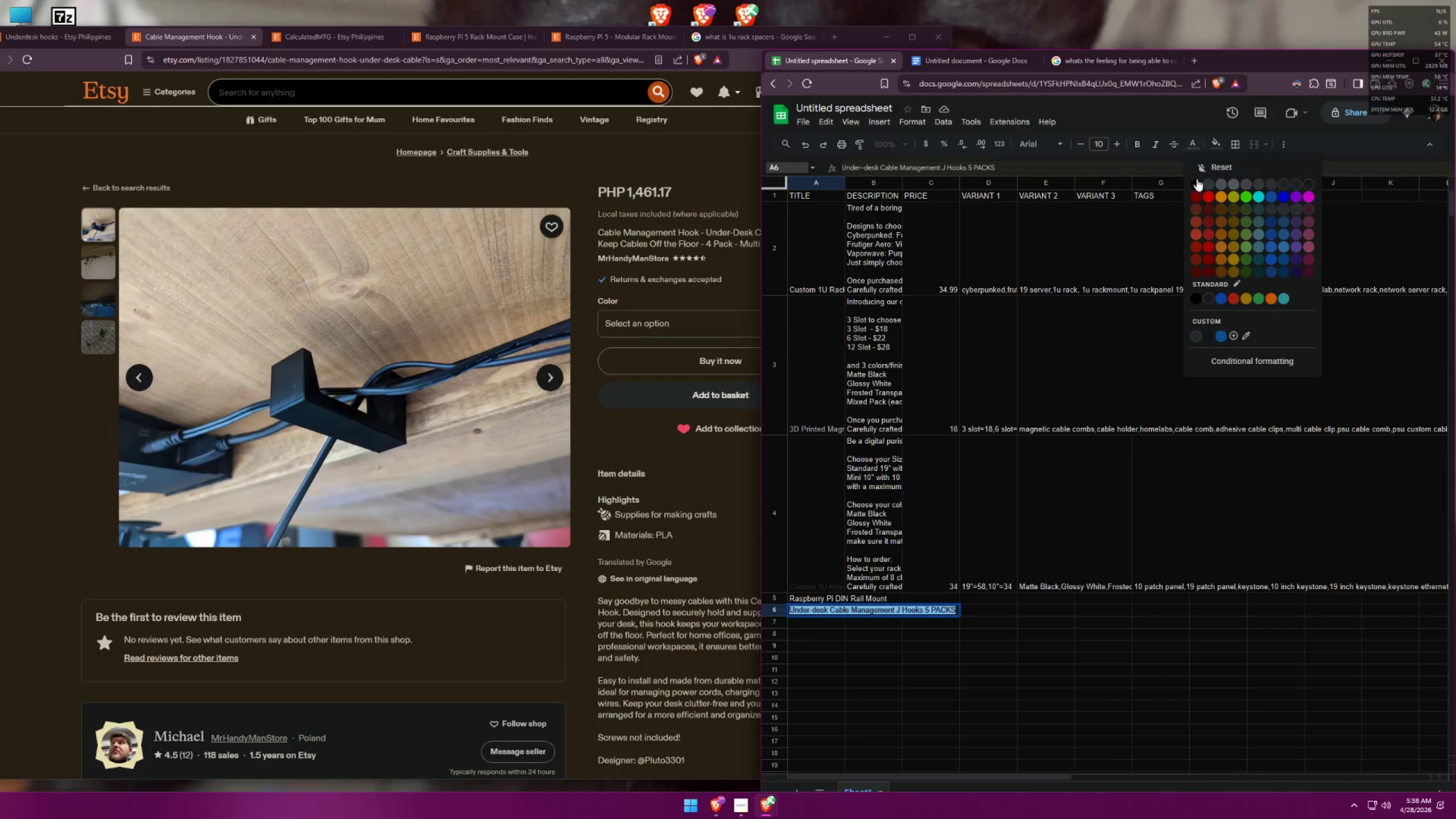 
left_click([1196, 180])
 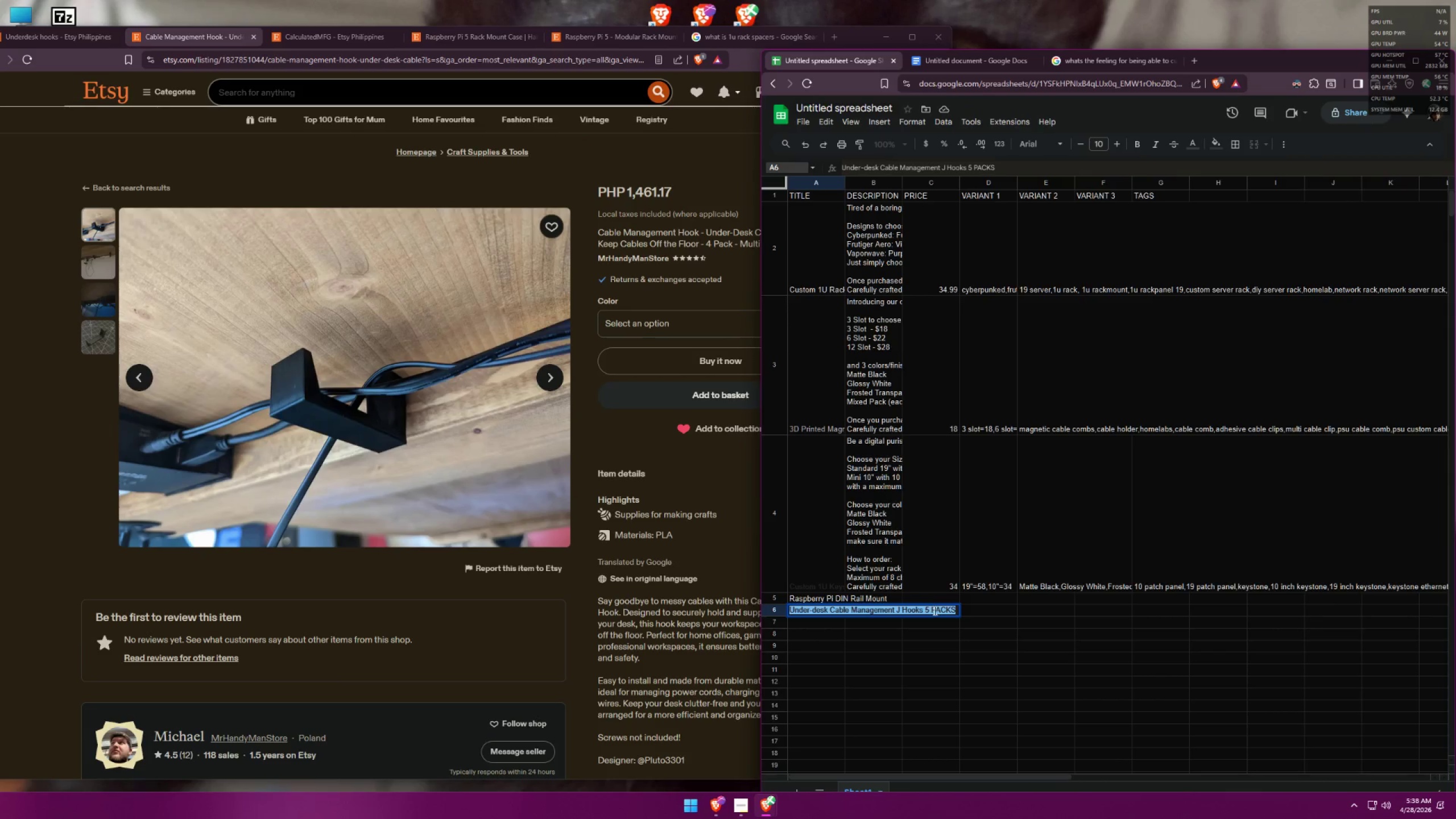 
double_click([937, 610])
 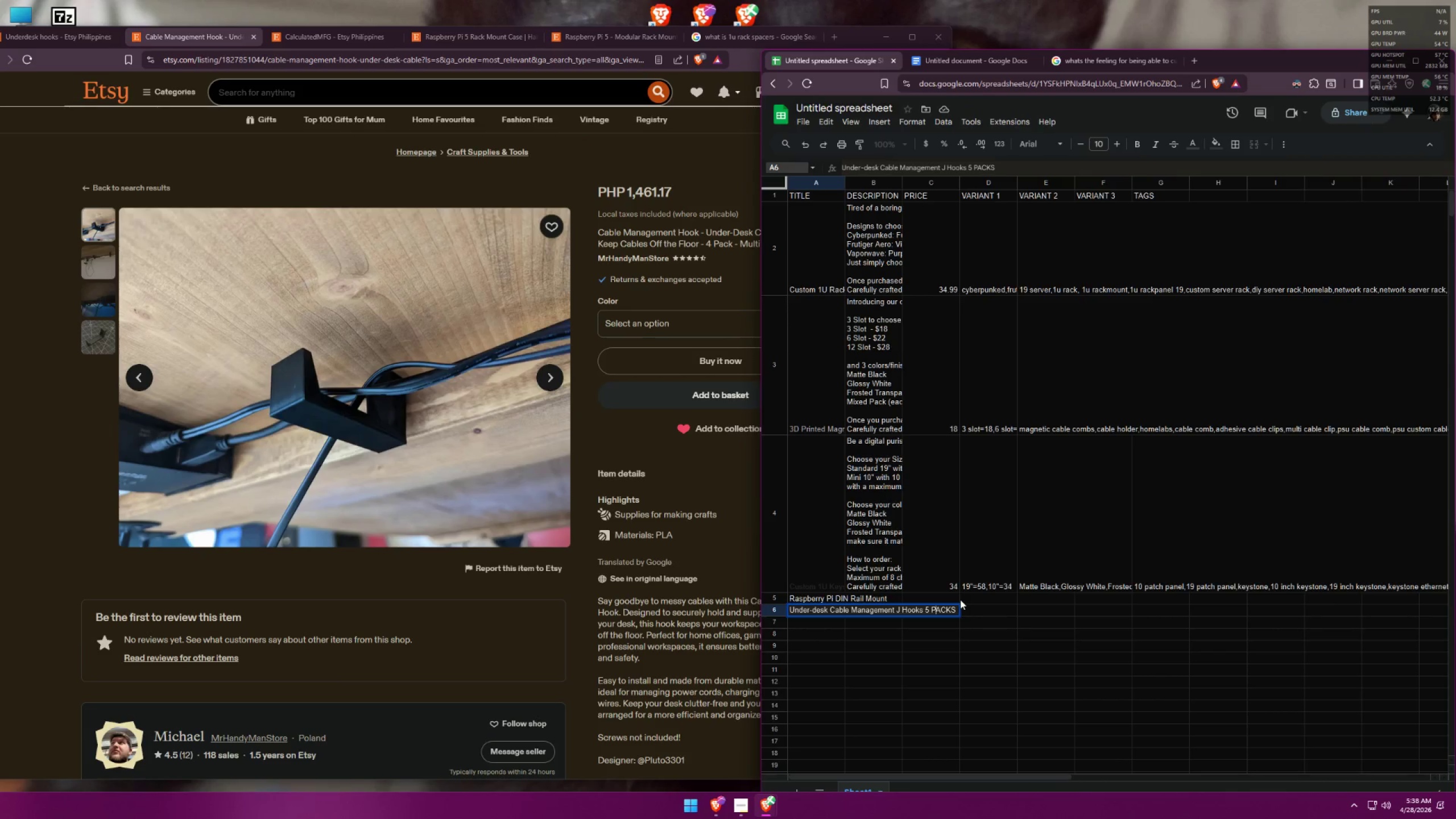 
key(Backspace)
 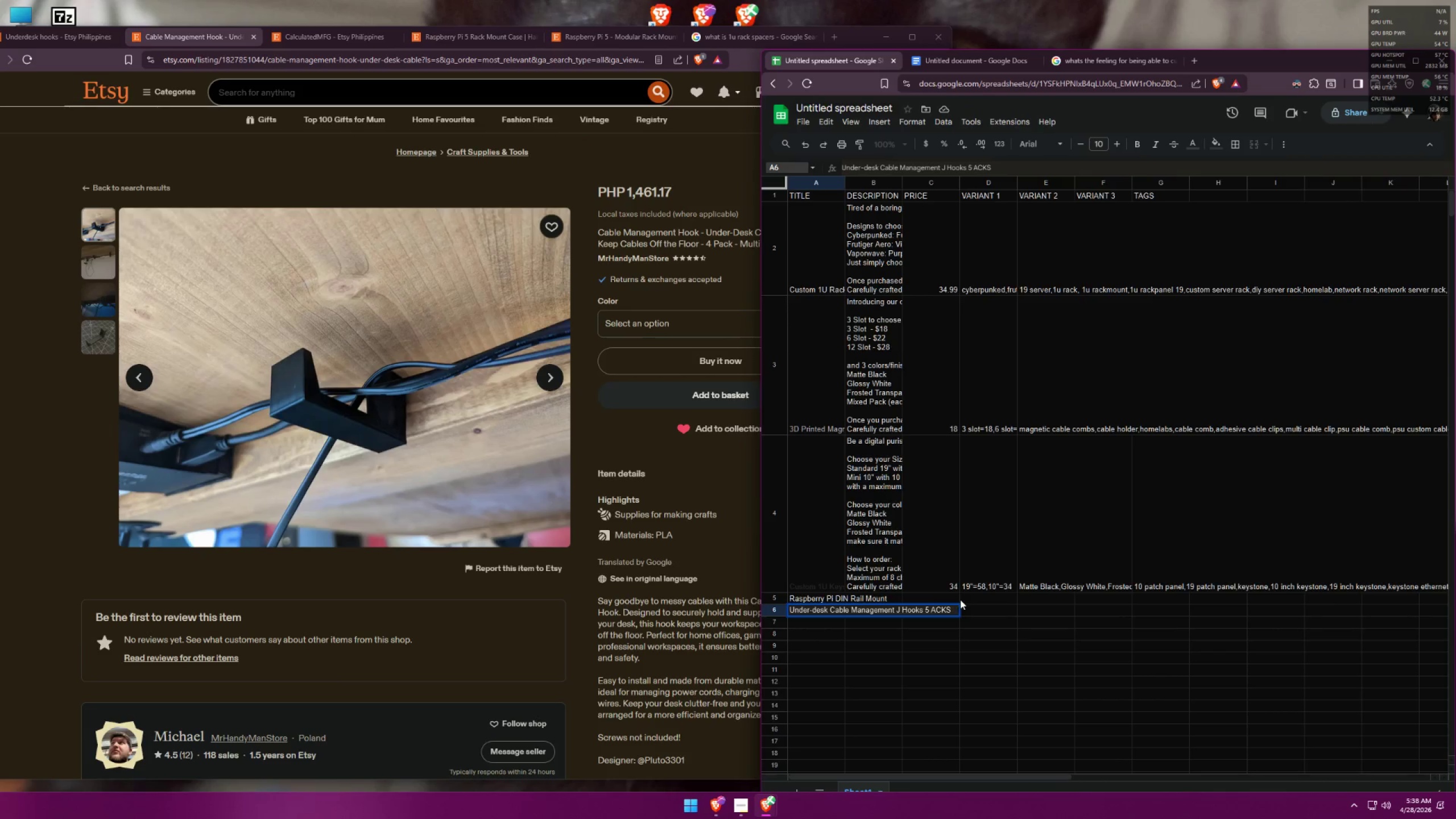 
key(BracketLeft)
 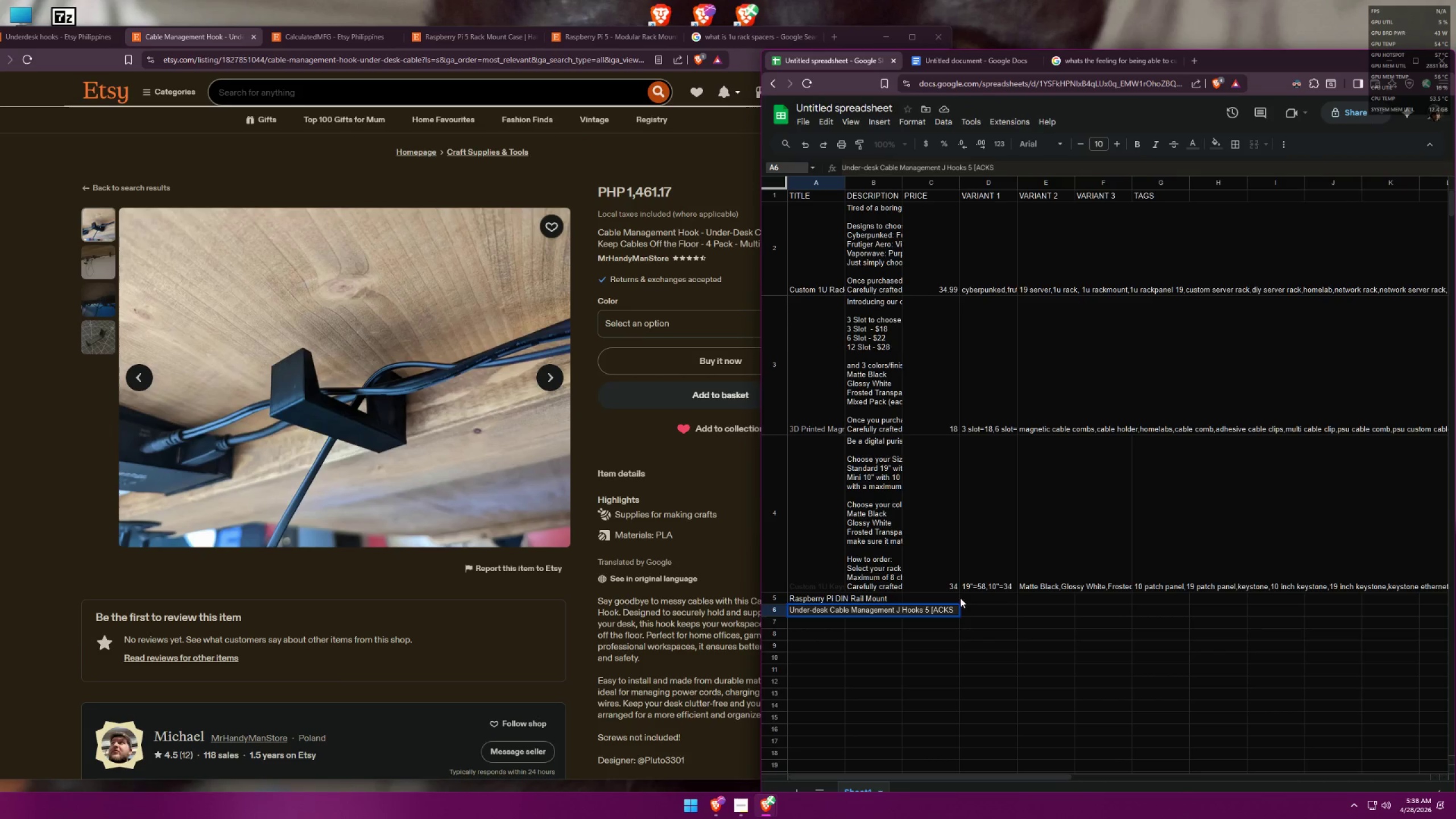 
left_click_drag(start_coordinate=[950, 608], to_coordinate=[938, 607])
 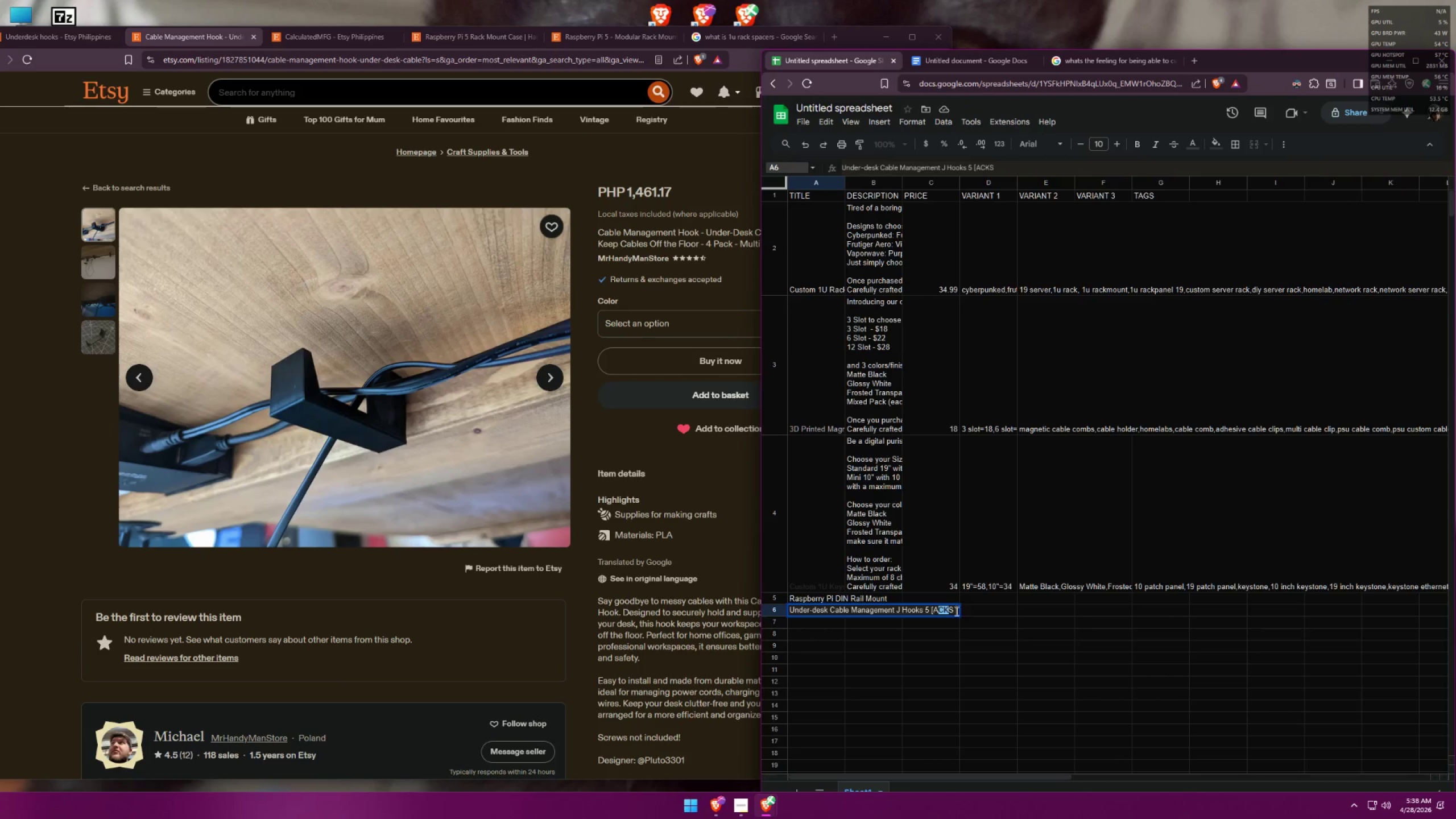 
left_click_drag(start_coordinate=[954, 611], to_coordinate=[932, 608])
 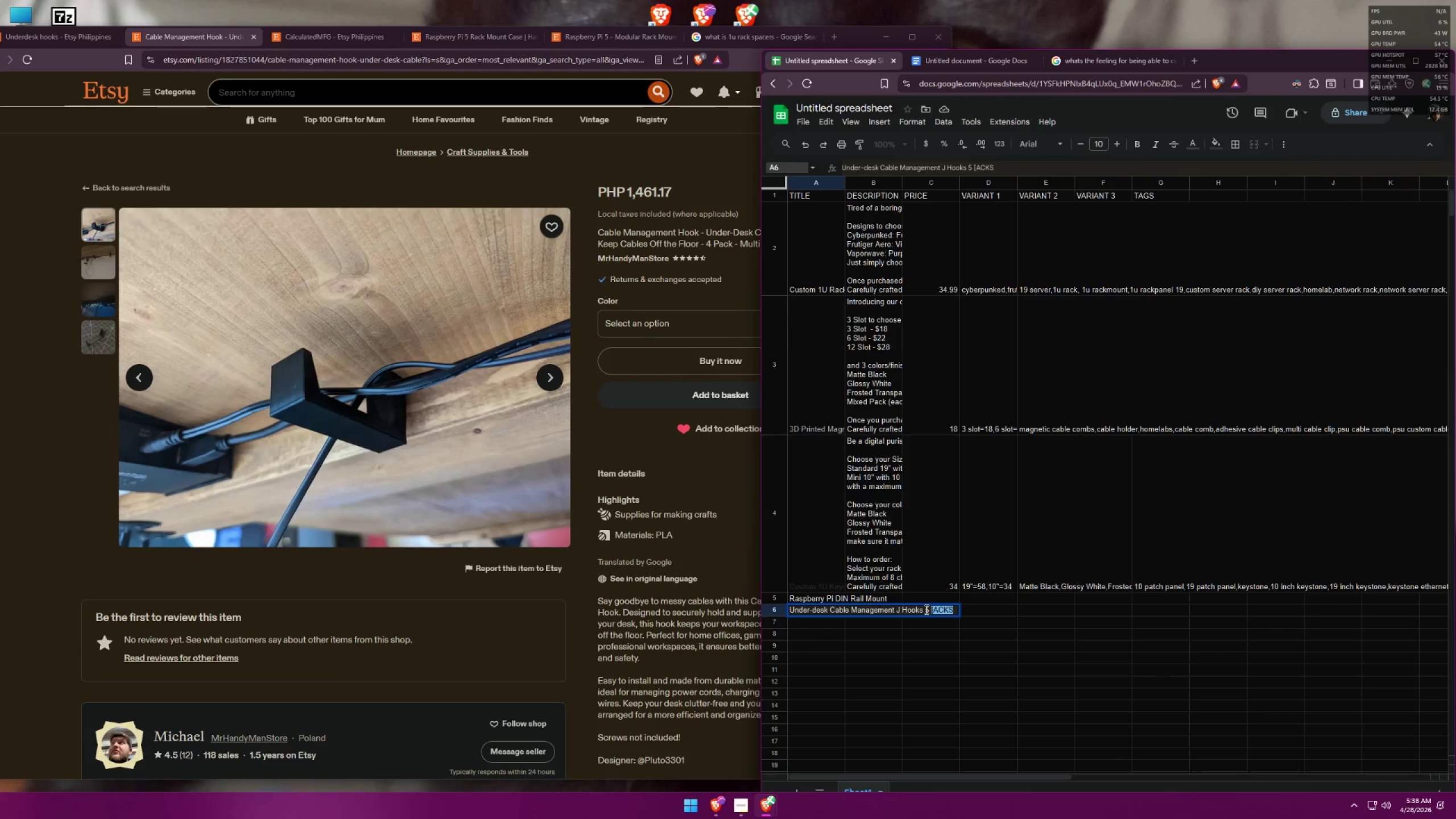 
key(Backspace)
type(packs)
 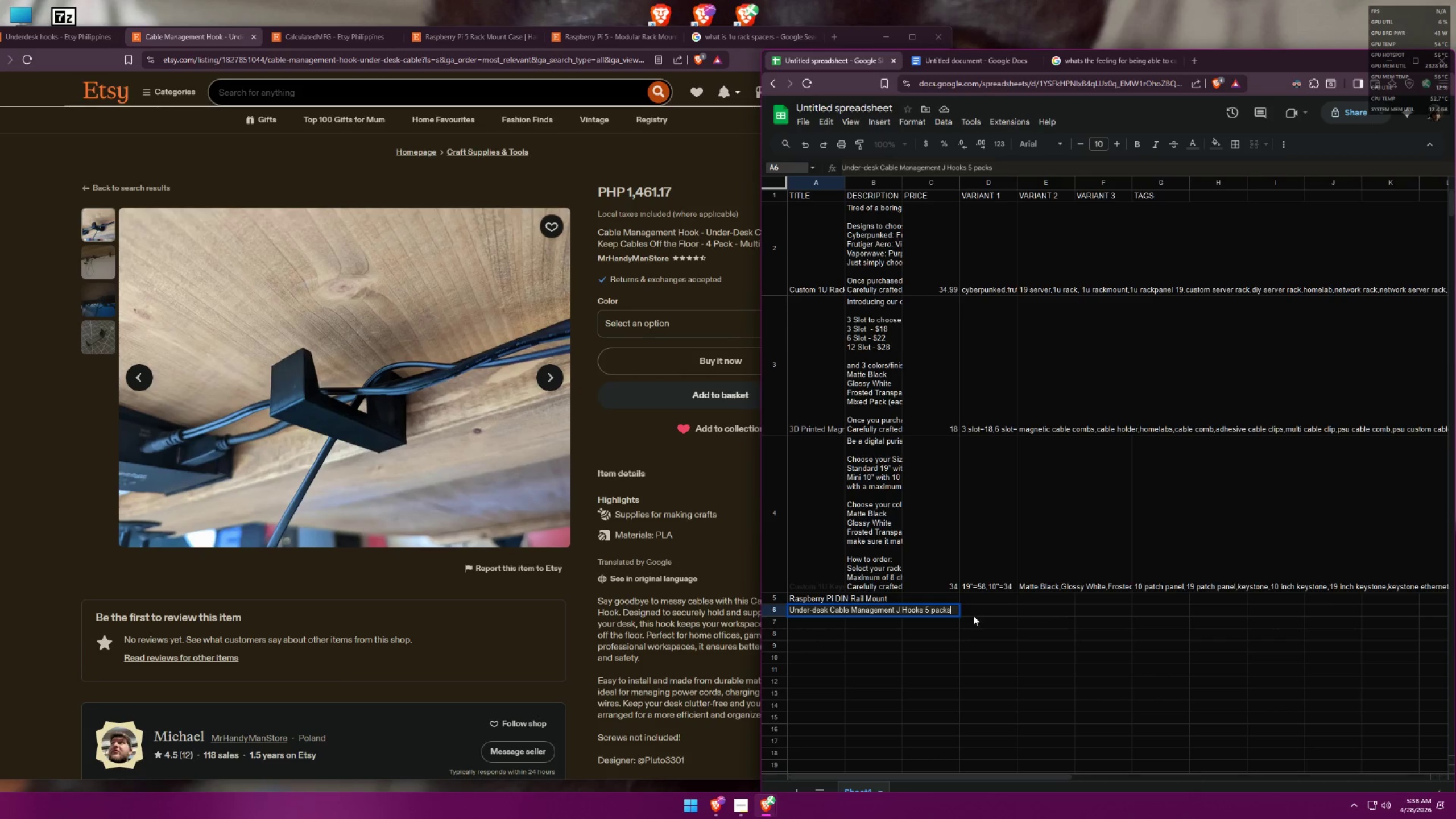 
left_click([932, 610])
 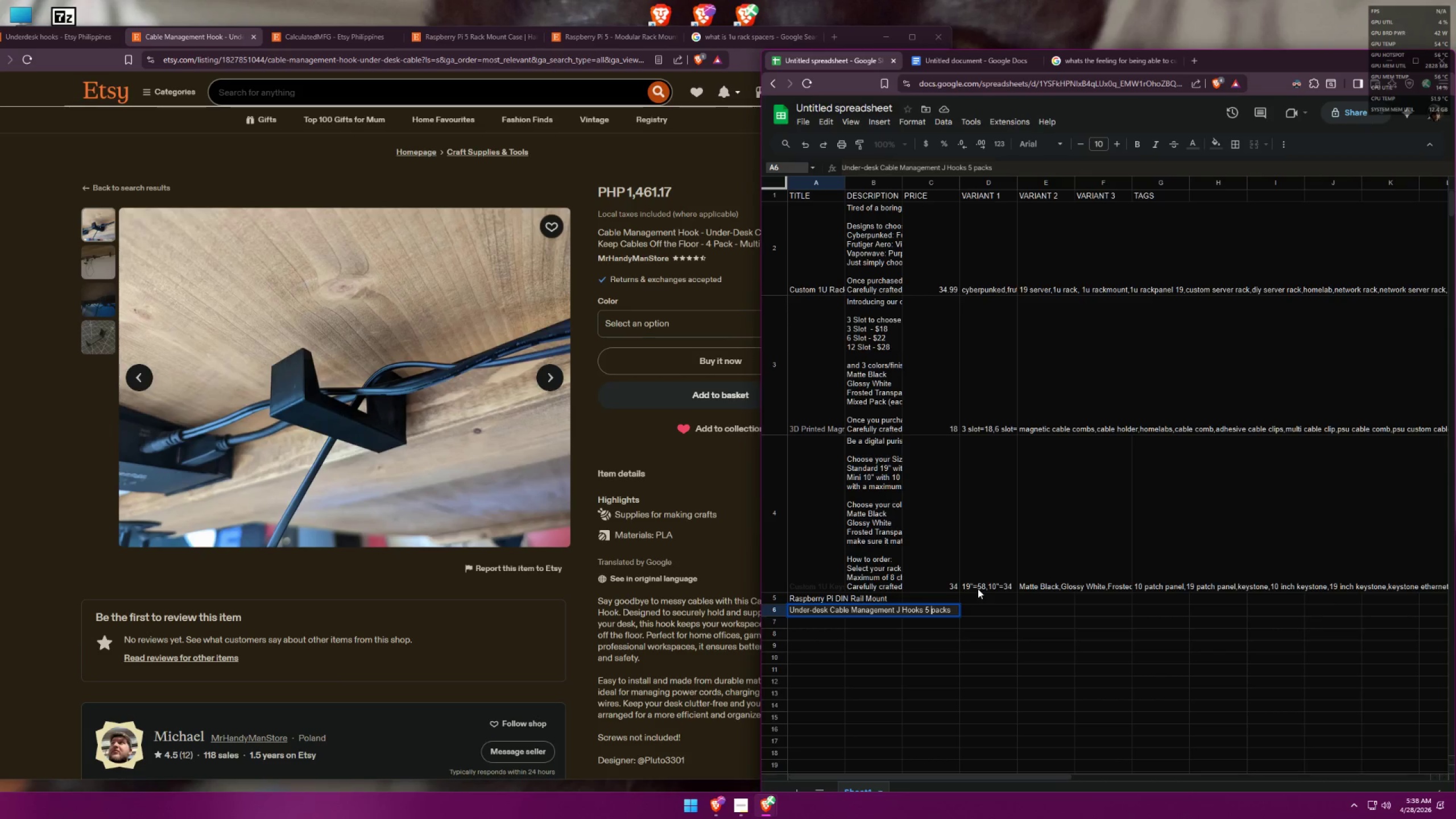 
key(Backspace)
 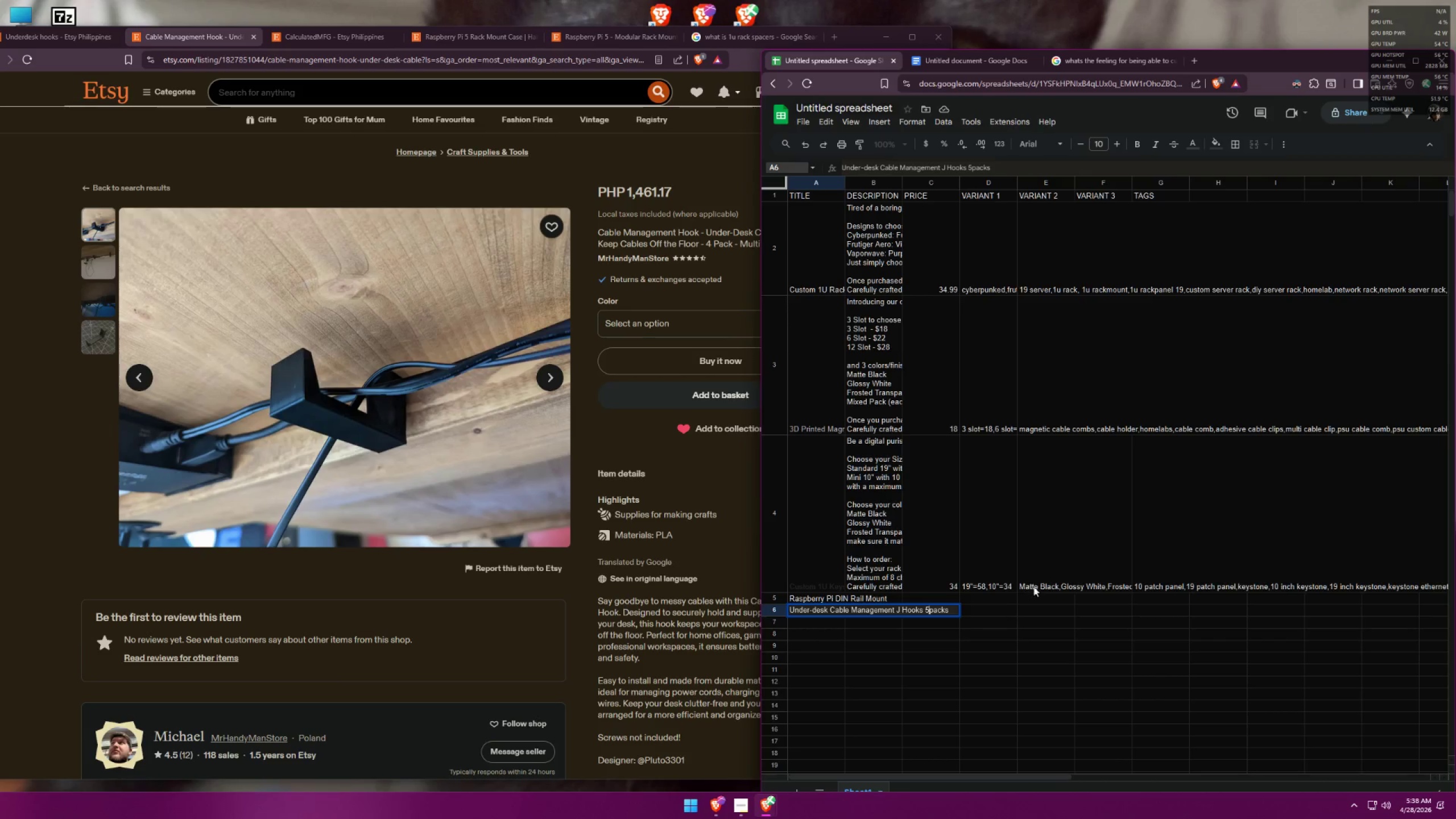 
left_click([996, 622])
 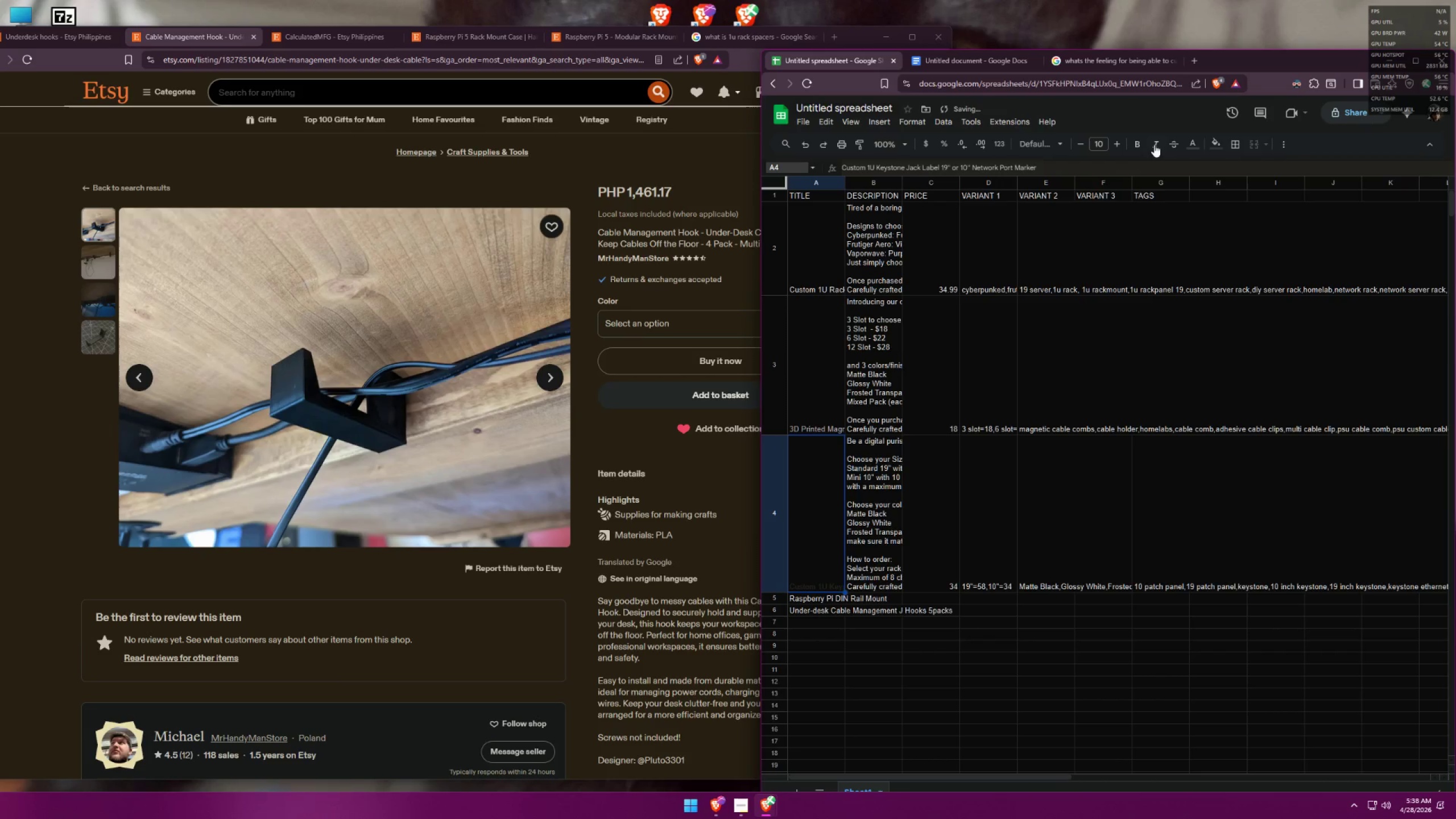 
left_click([1192, 139])
 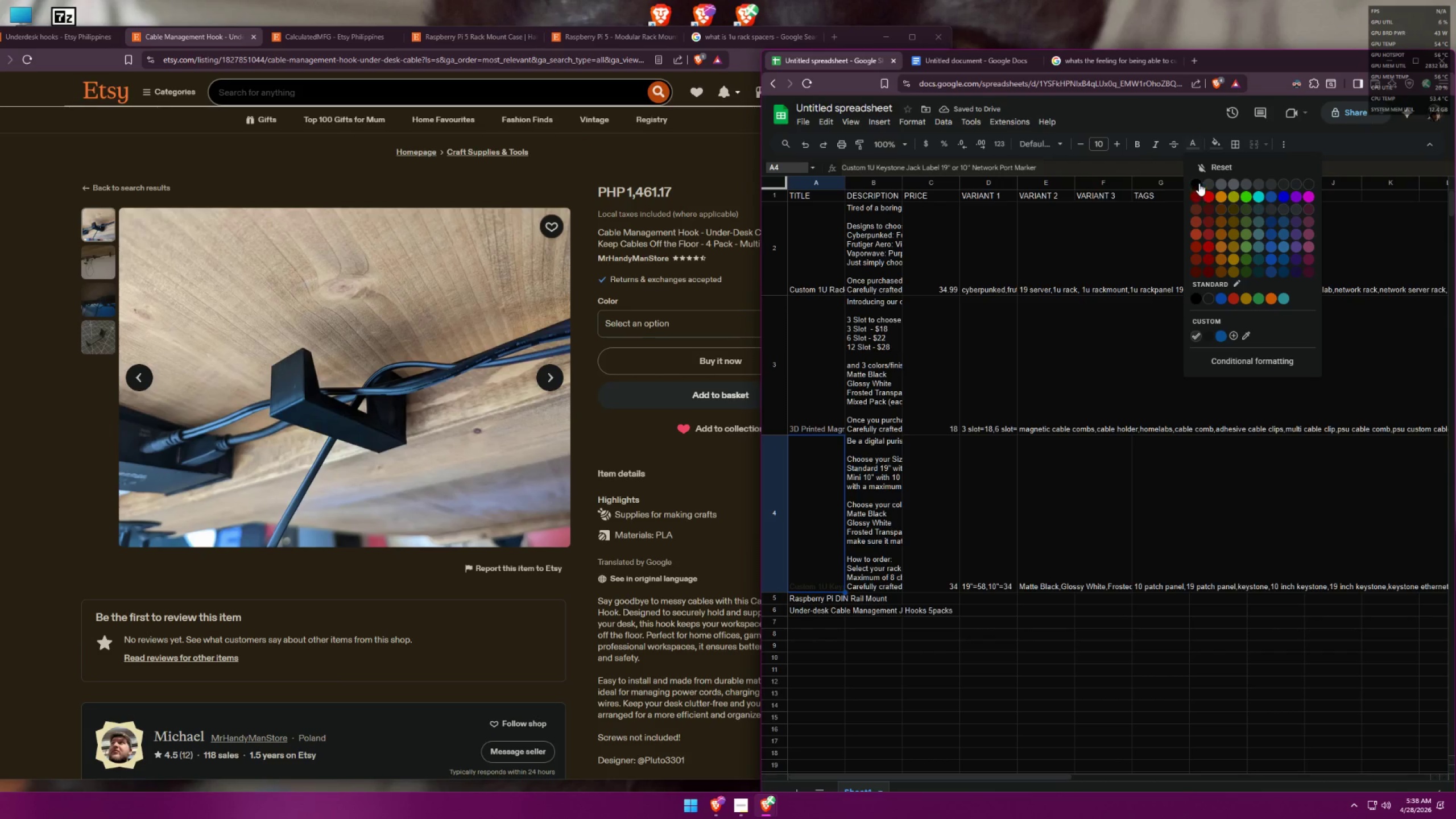 
double_click([1029, 449])
 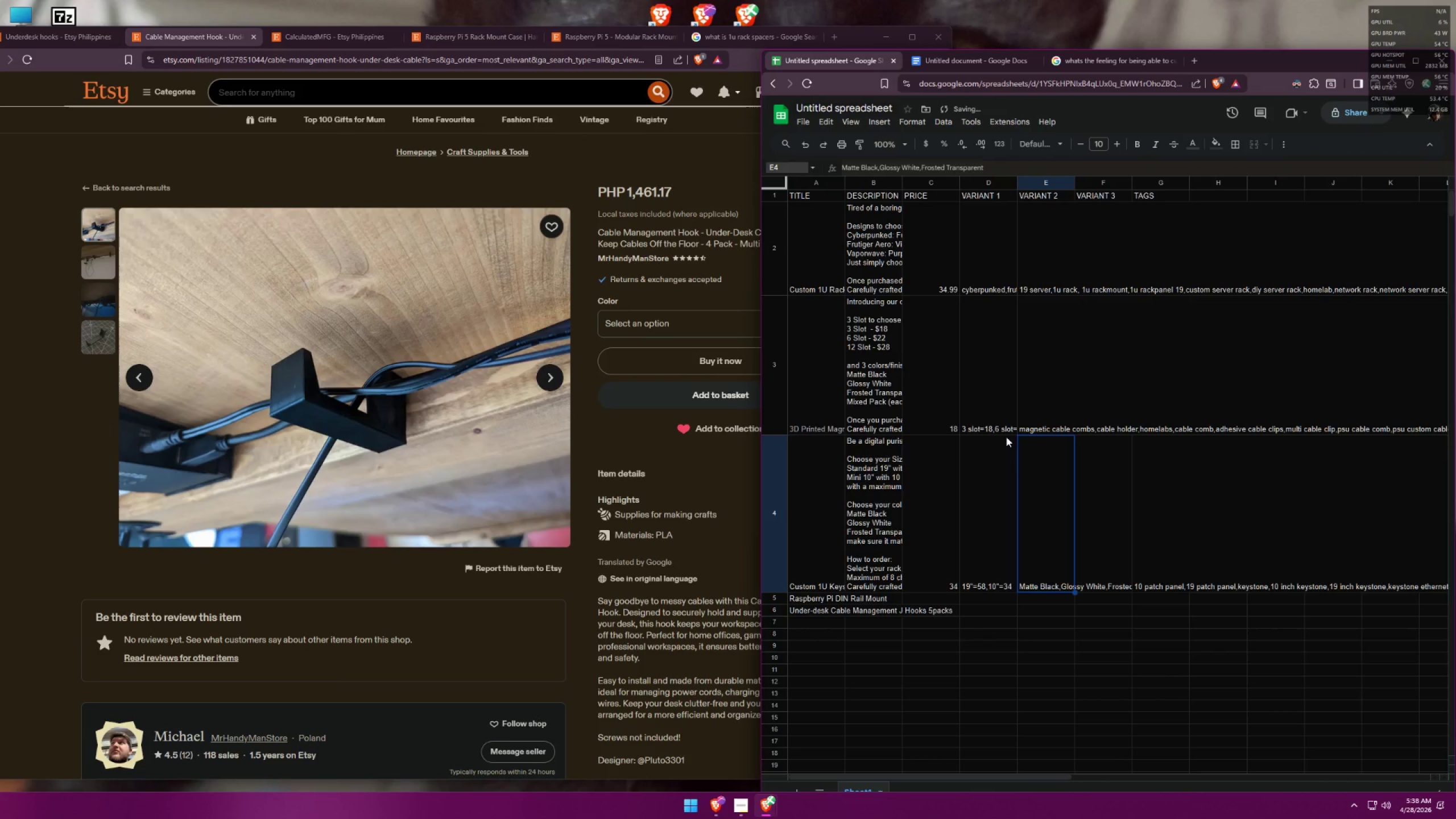 
left_click([945, 405])
 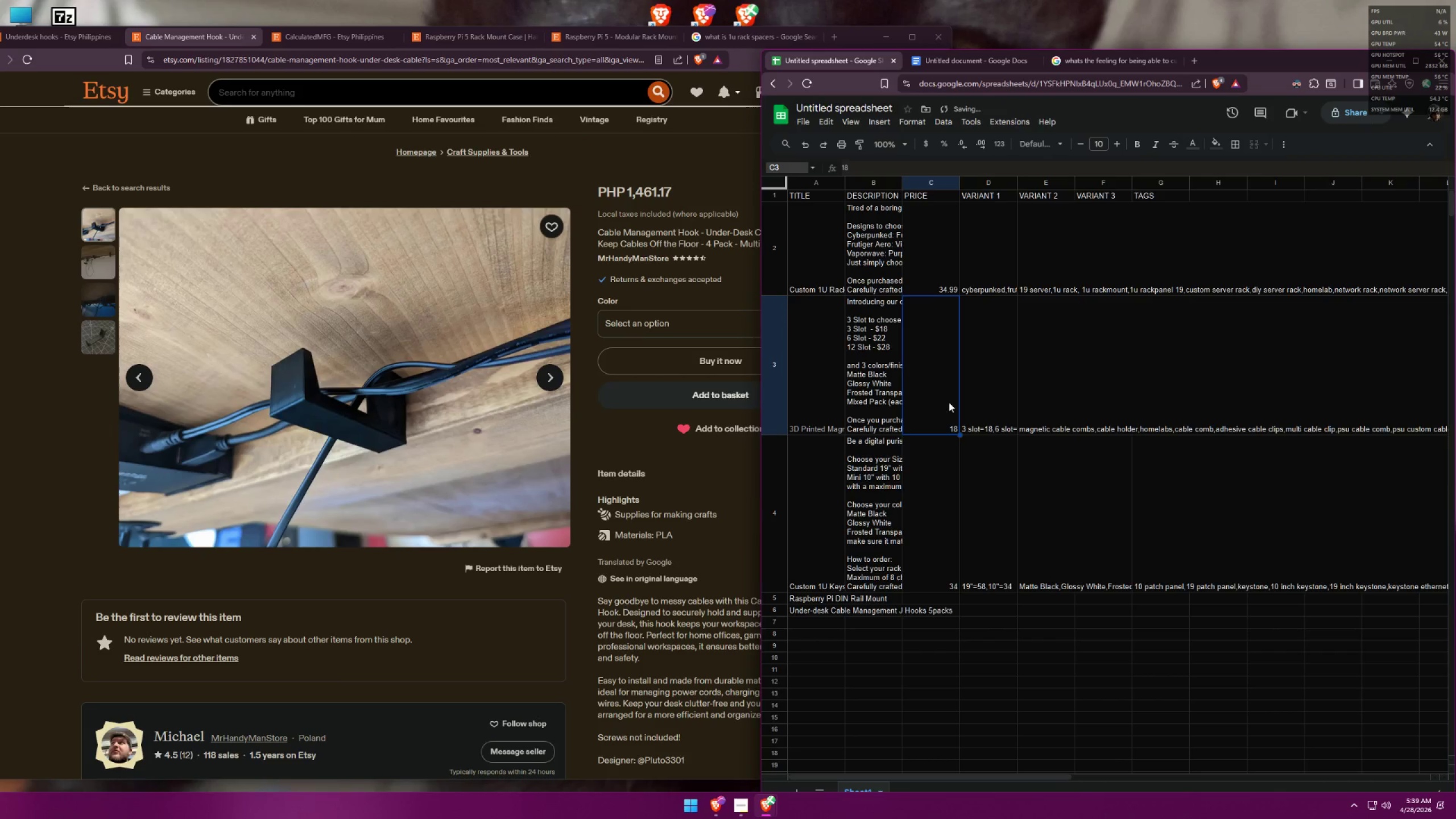 
left_click([862, 388])
 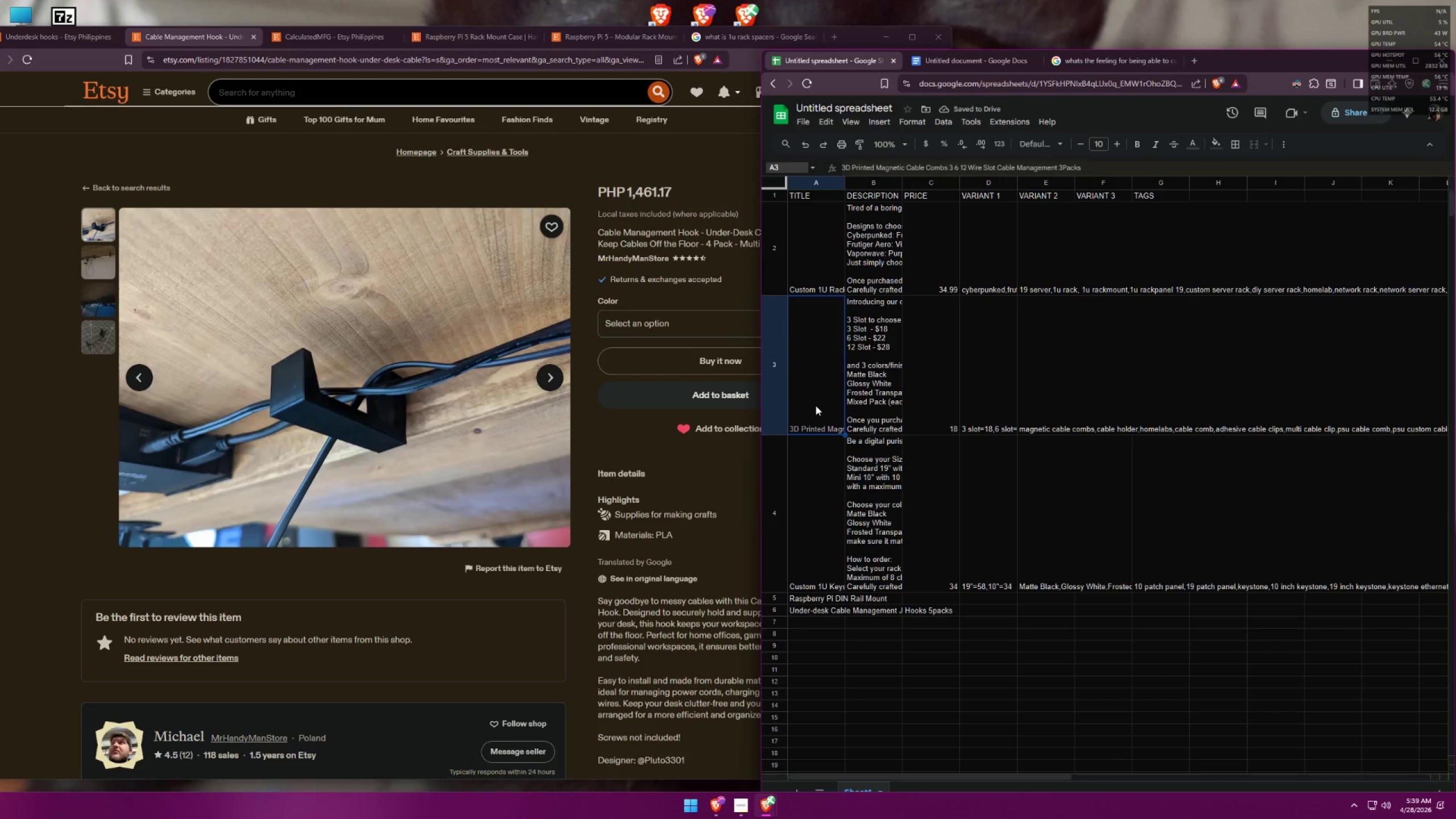 
double_click([824, 259])
 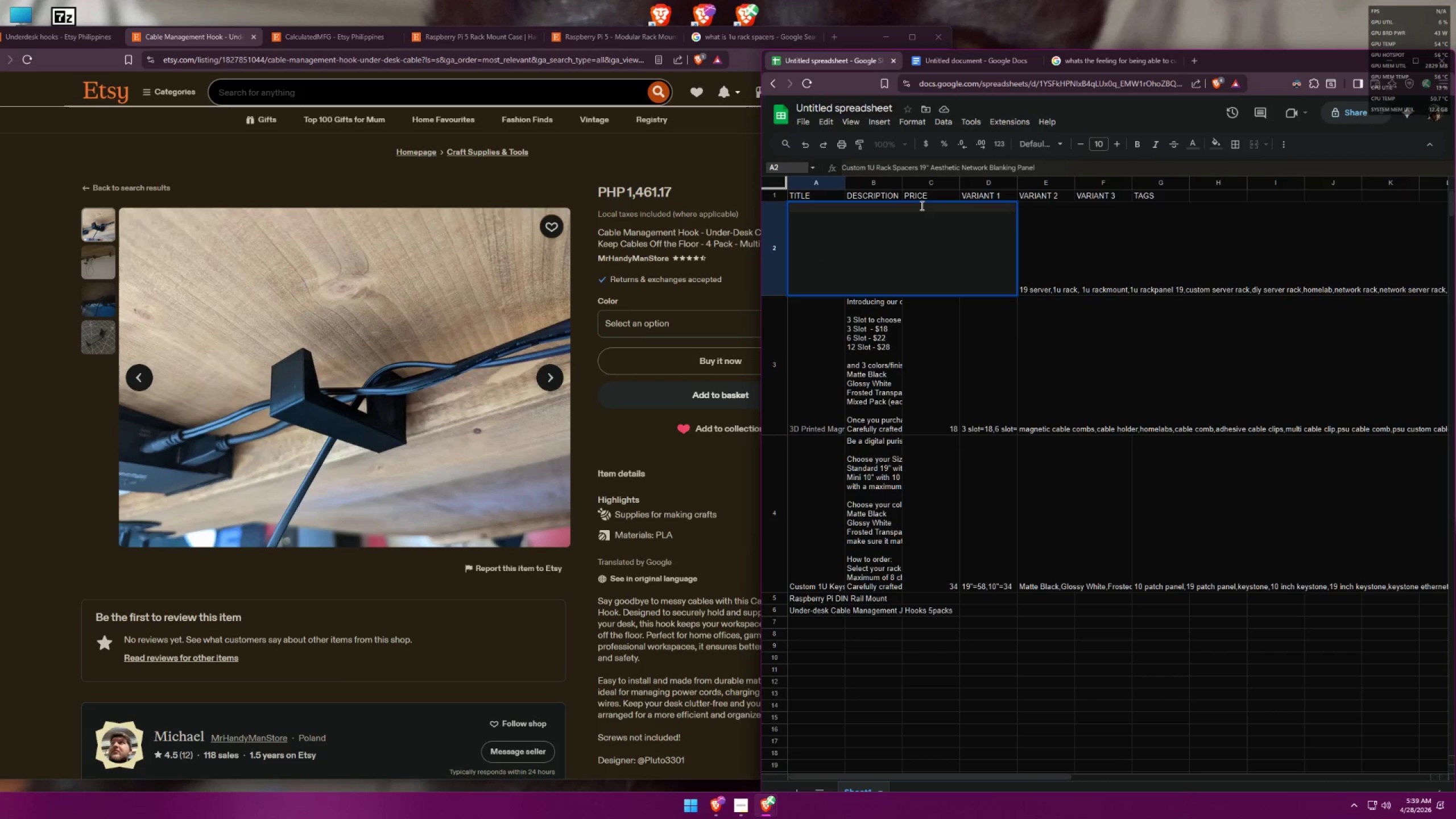 
double_click([921, 205])
 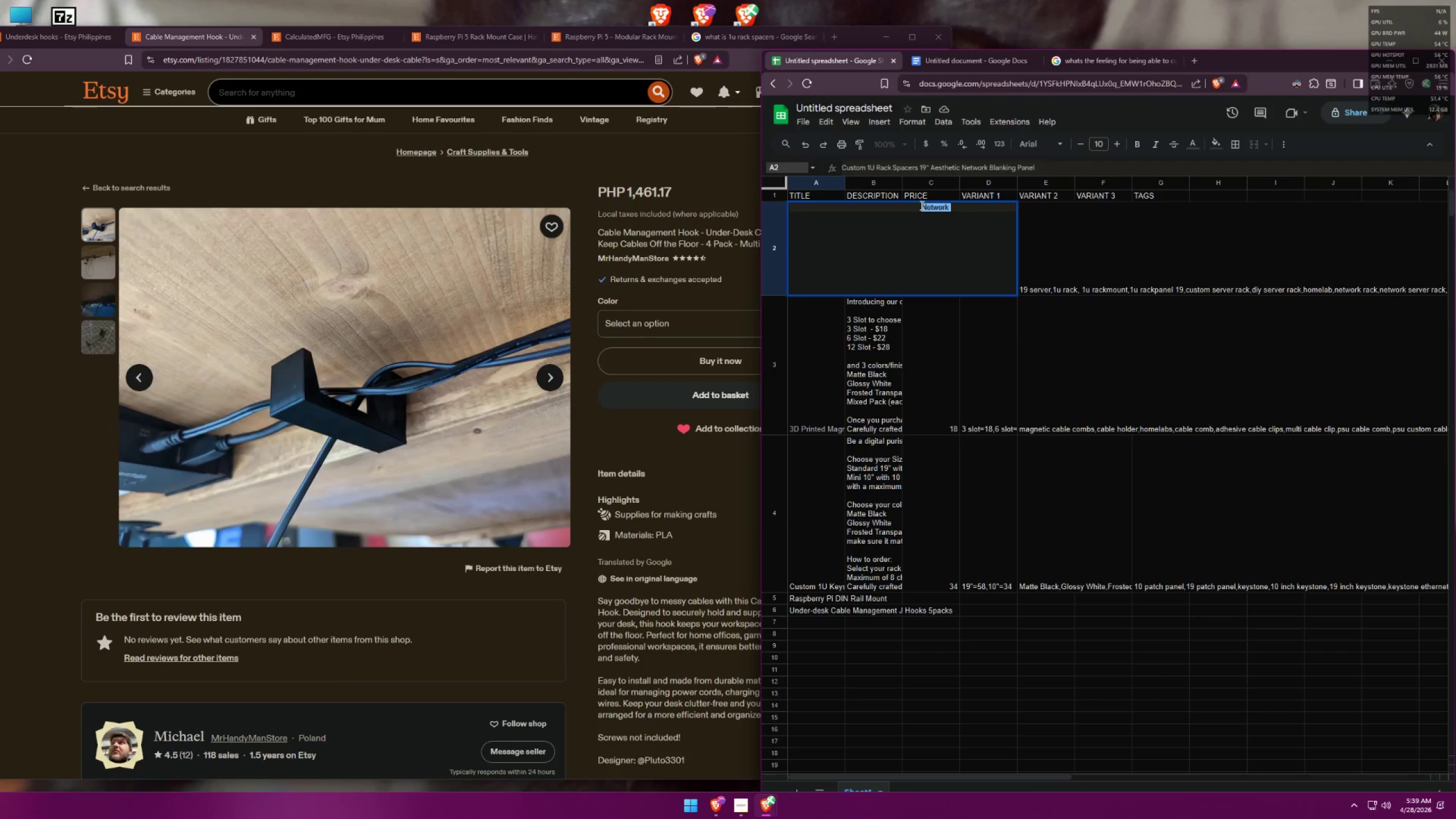 
triple_click([921, 205])
 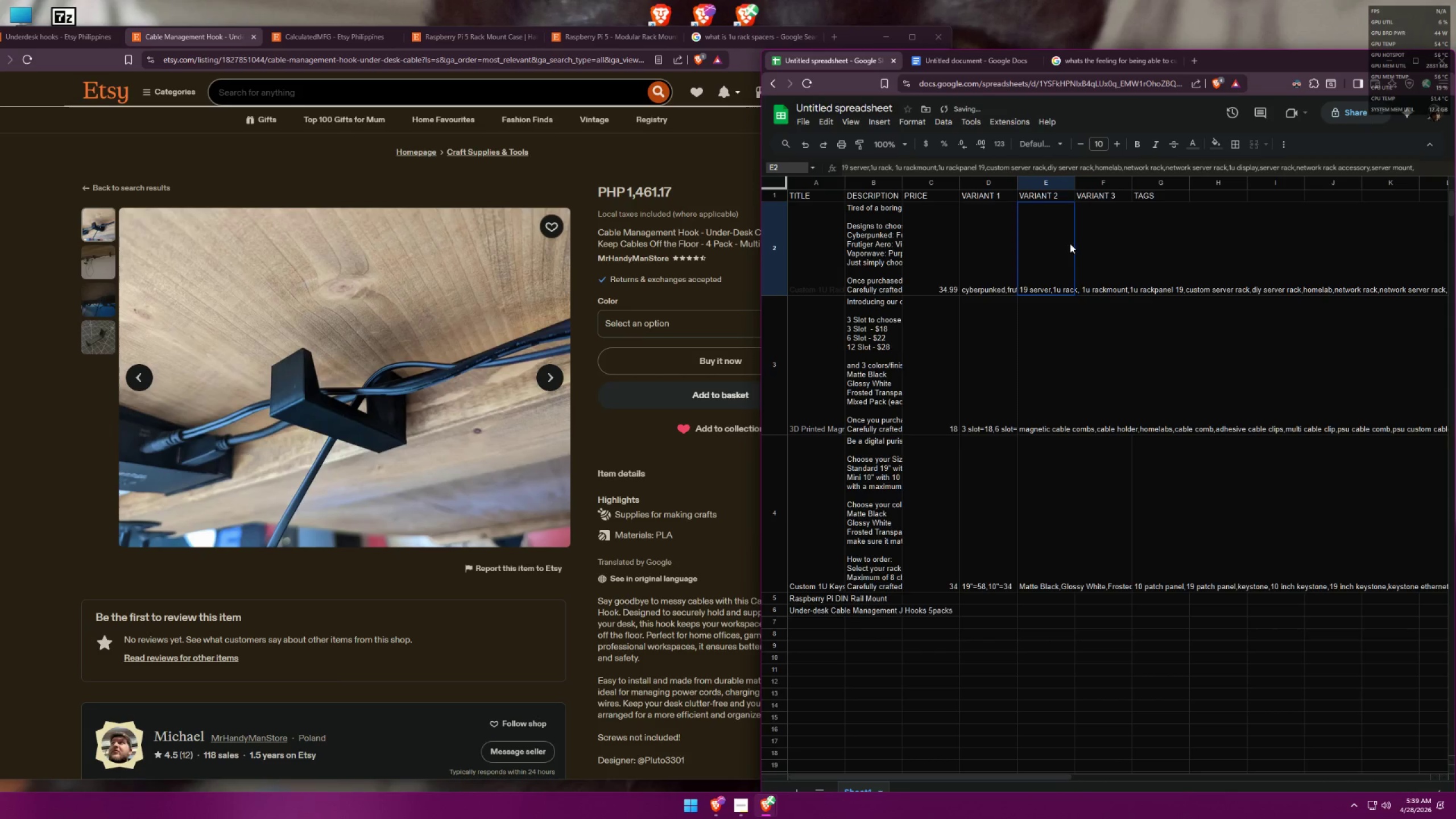 
double_click([830, 257])
 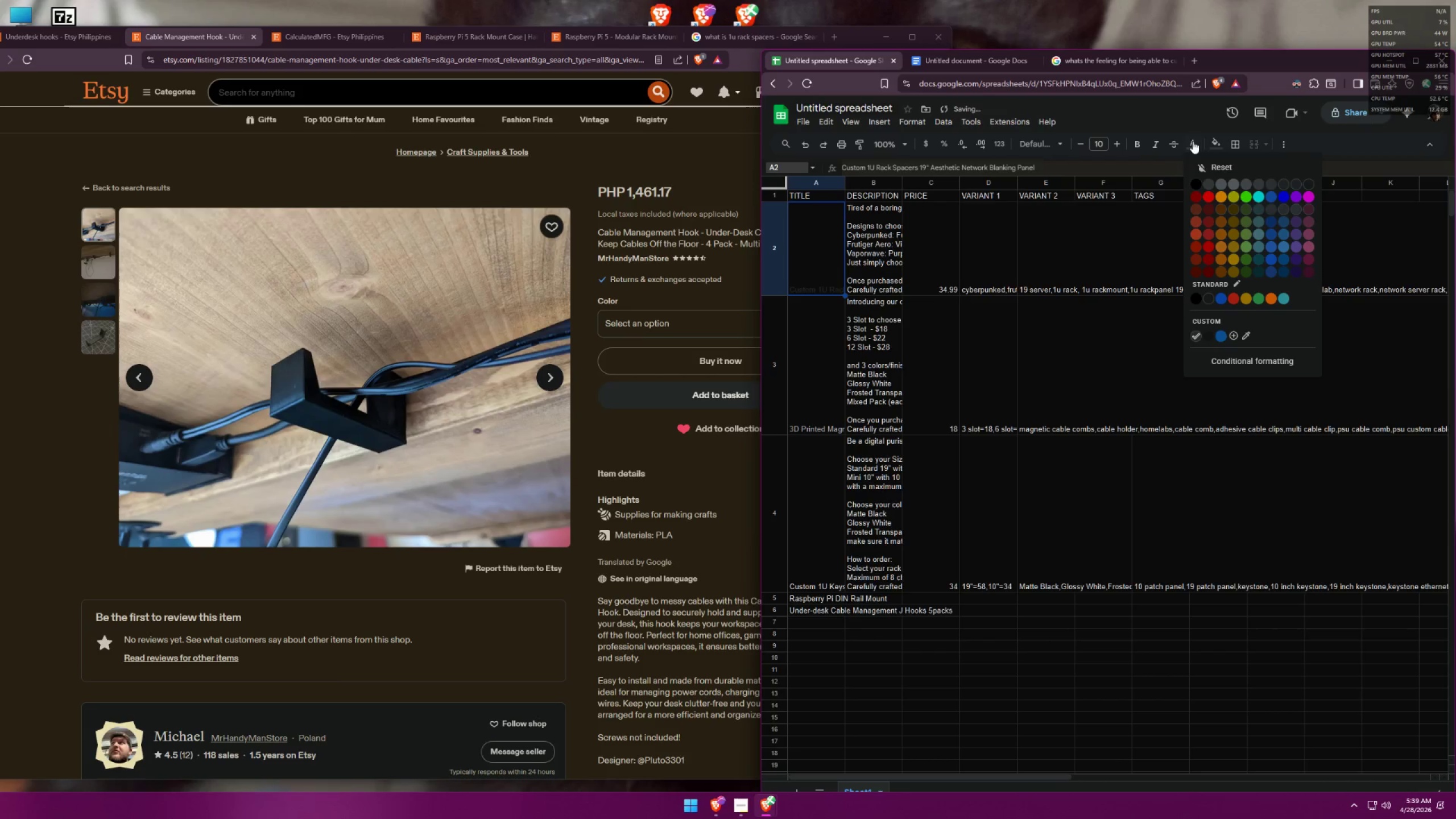 
double_click([1197, 177])
 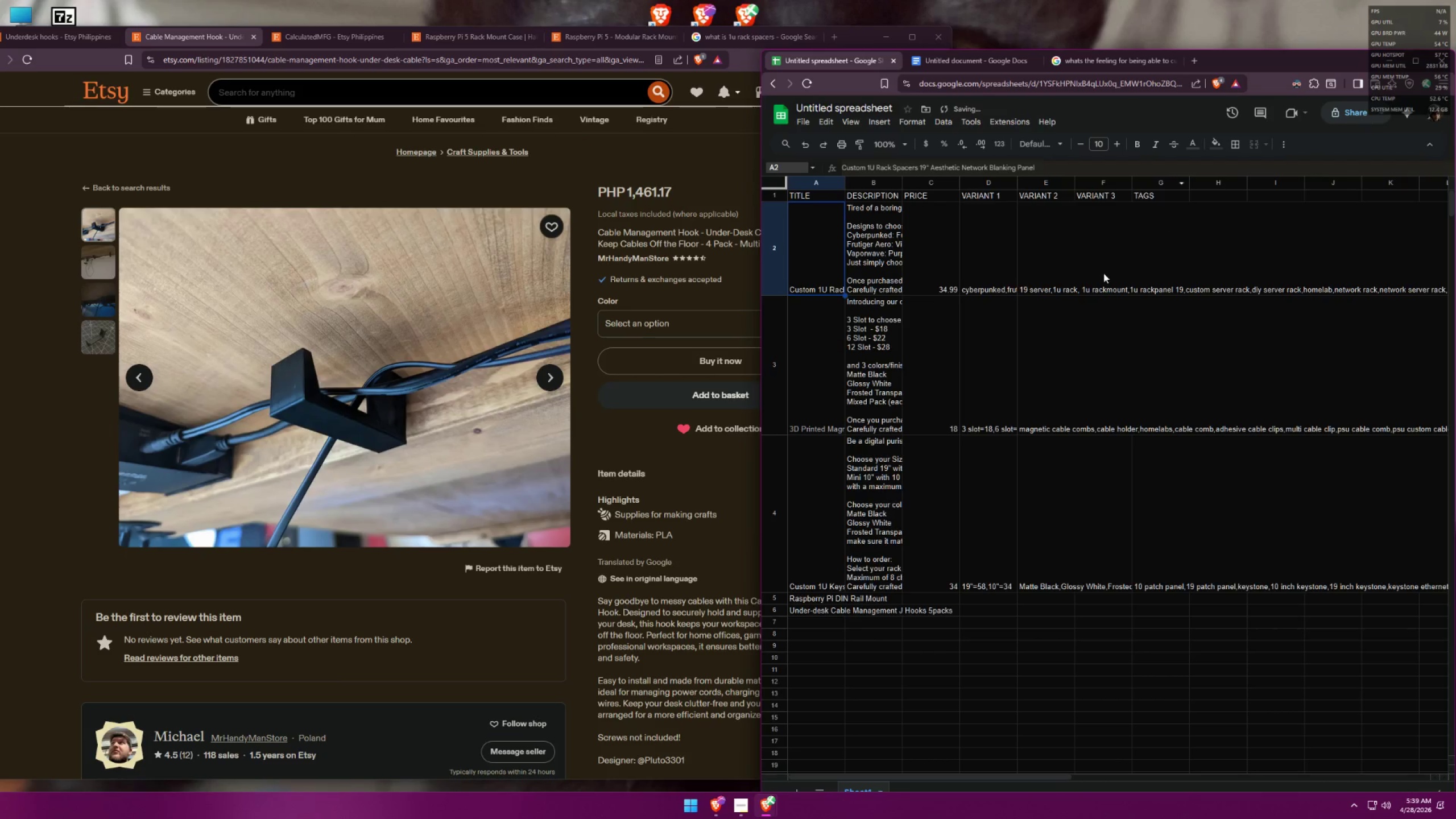 
left_click([1040, 390])
 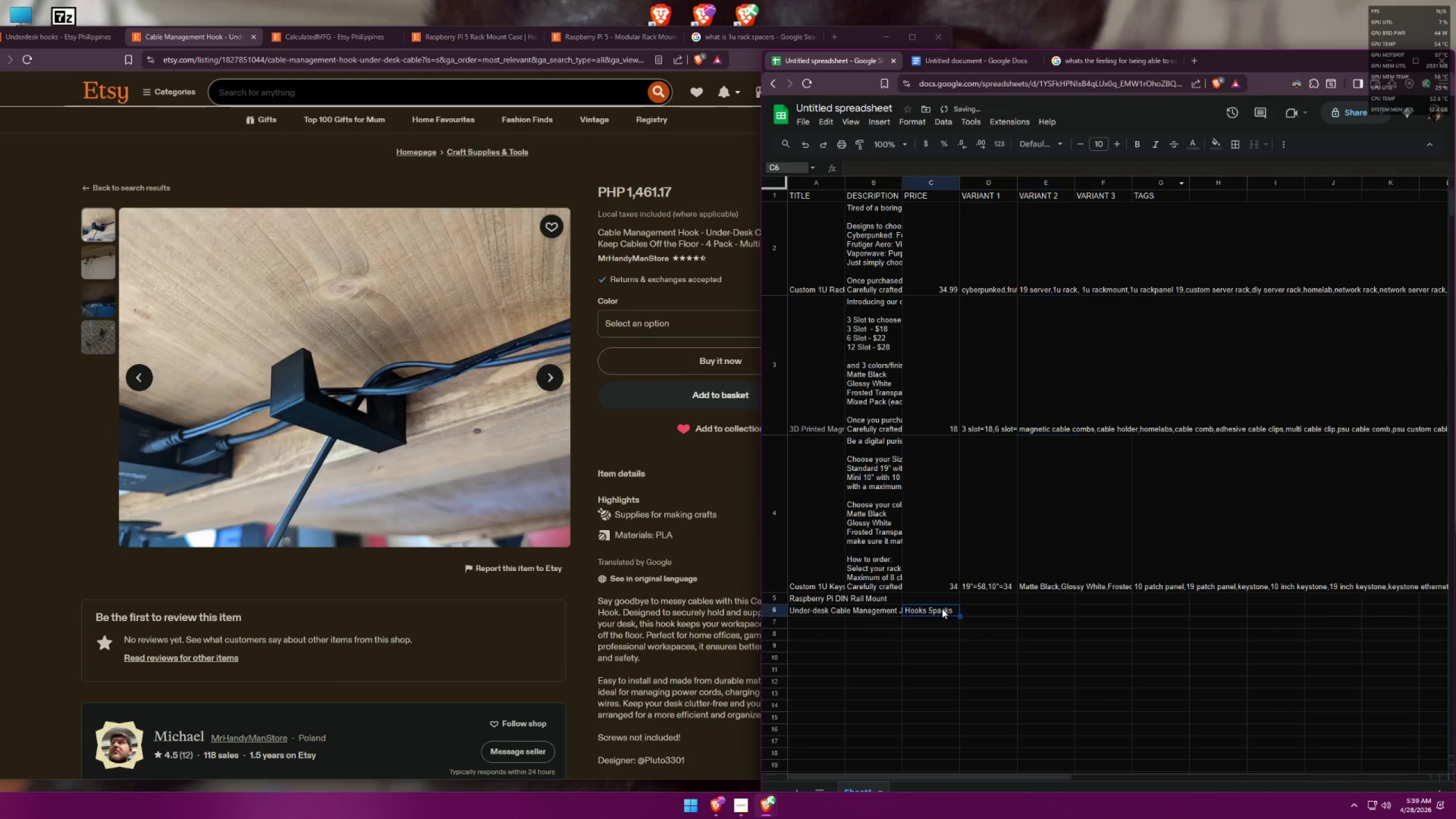 
double_click([873, 609])
 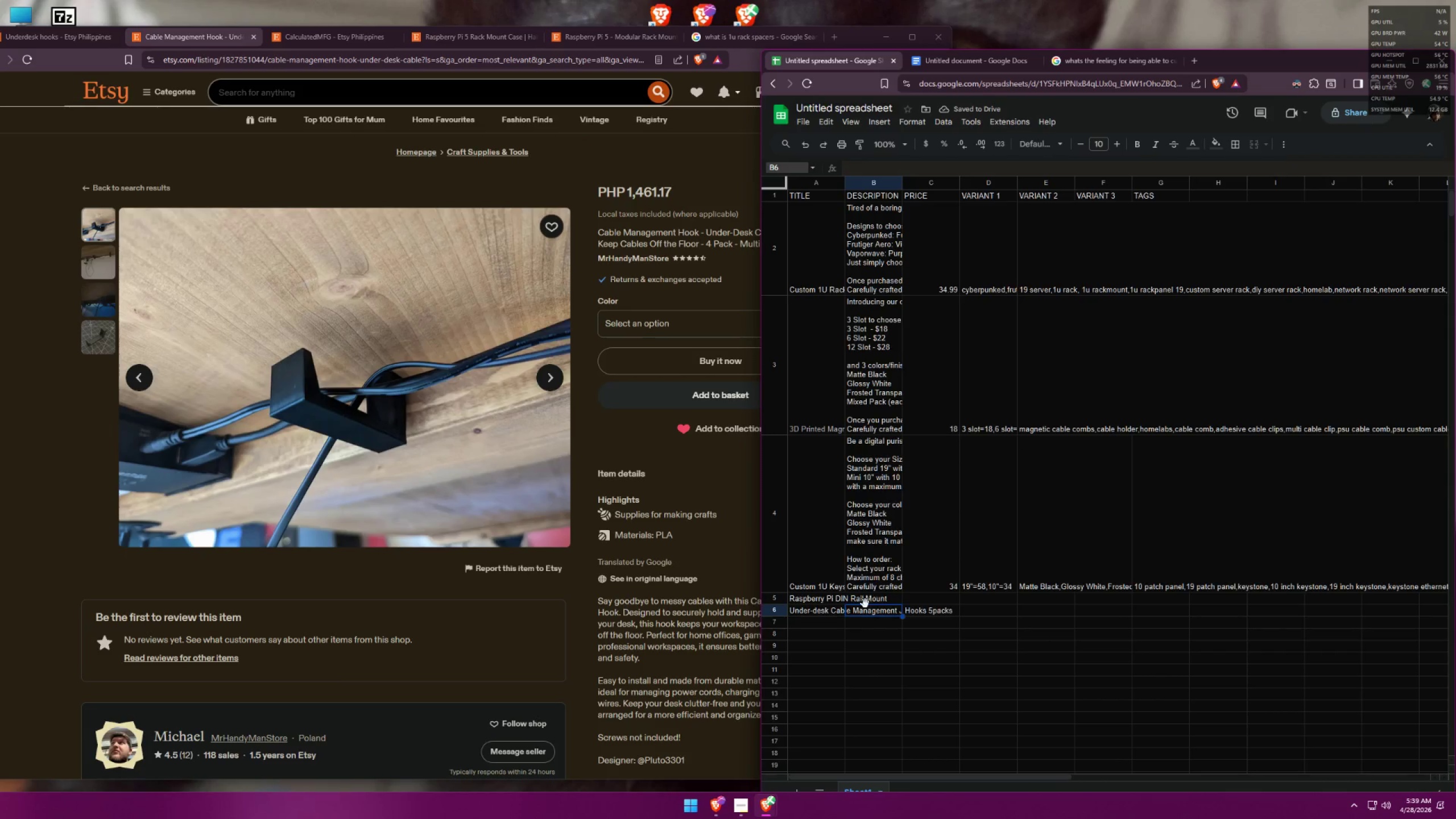 
double_click([863, 615])
 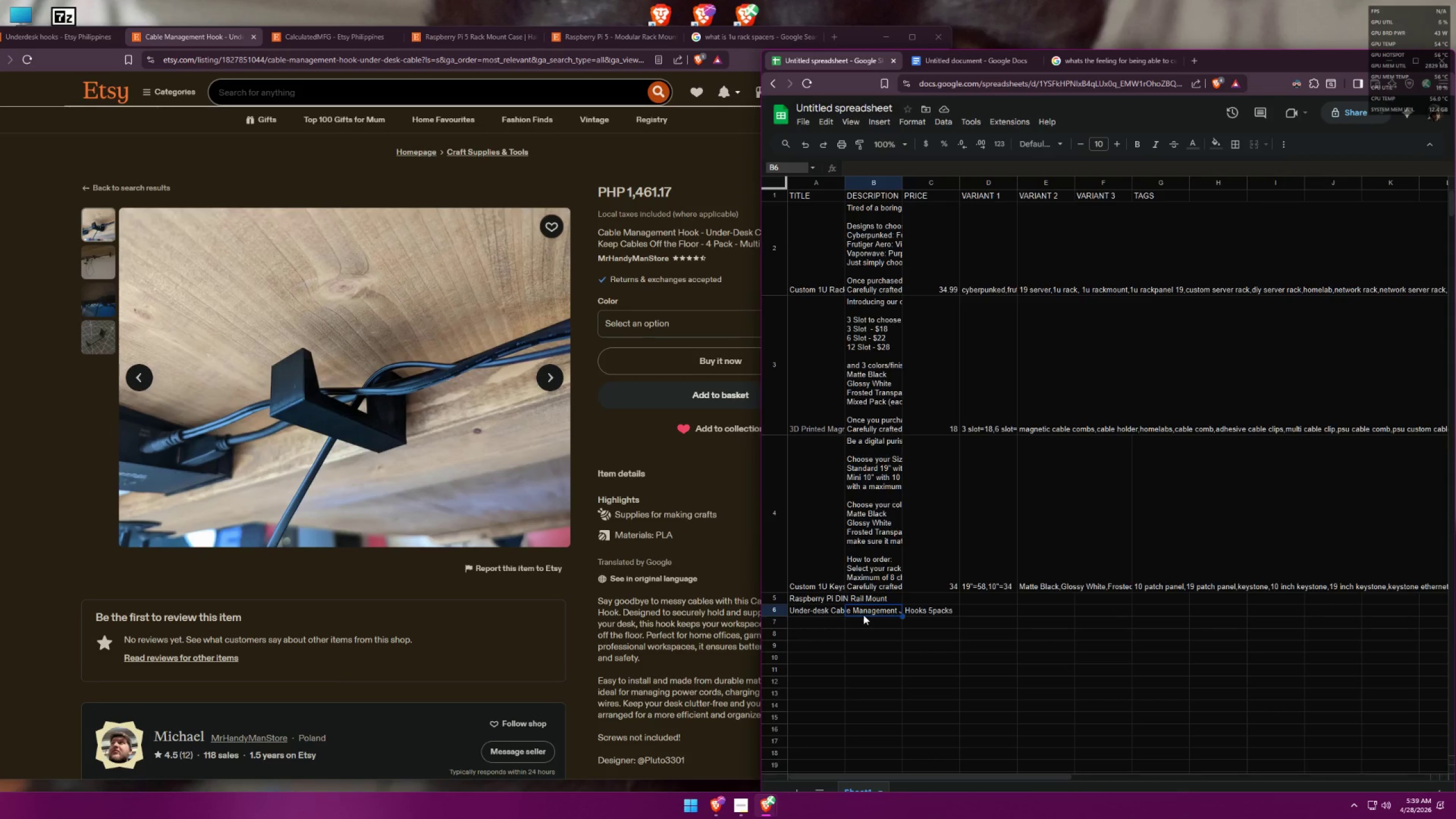 
scroll: coordinate [892, 536], scroll_direction: up, amount: 3.0
 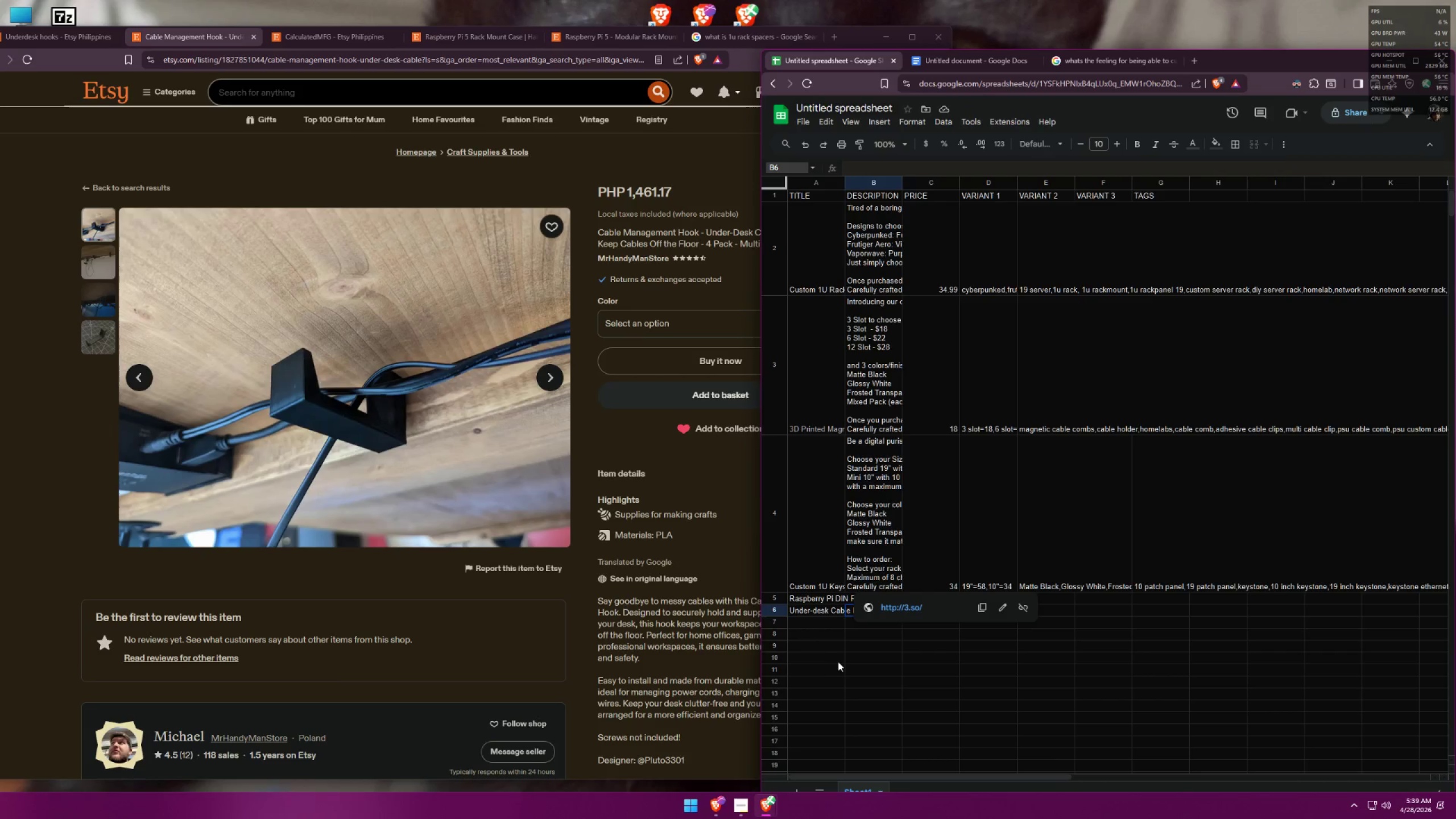 
left_click([798, 663])
 